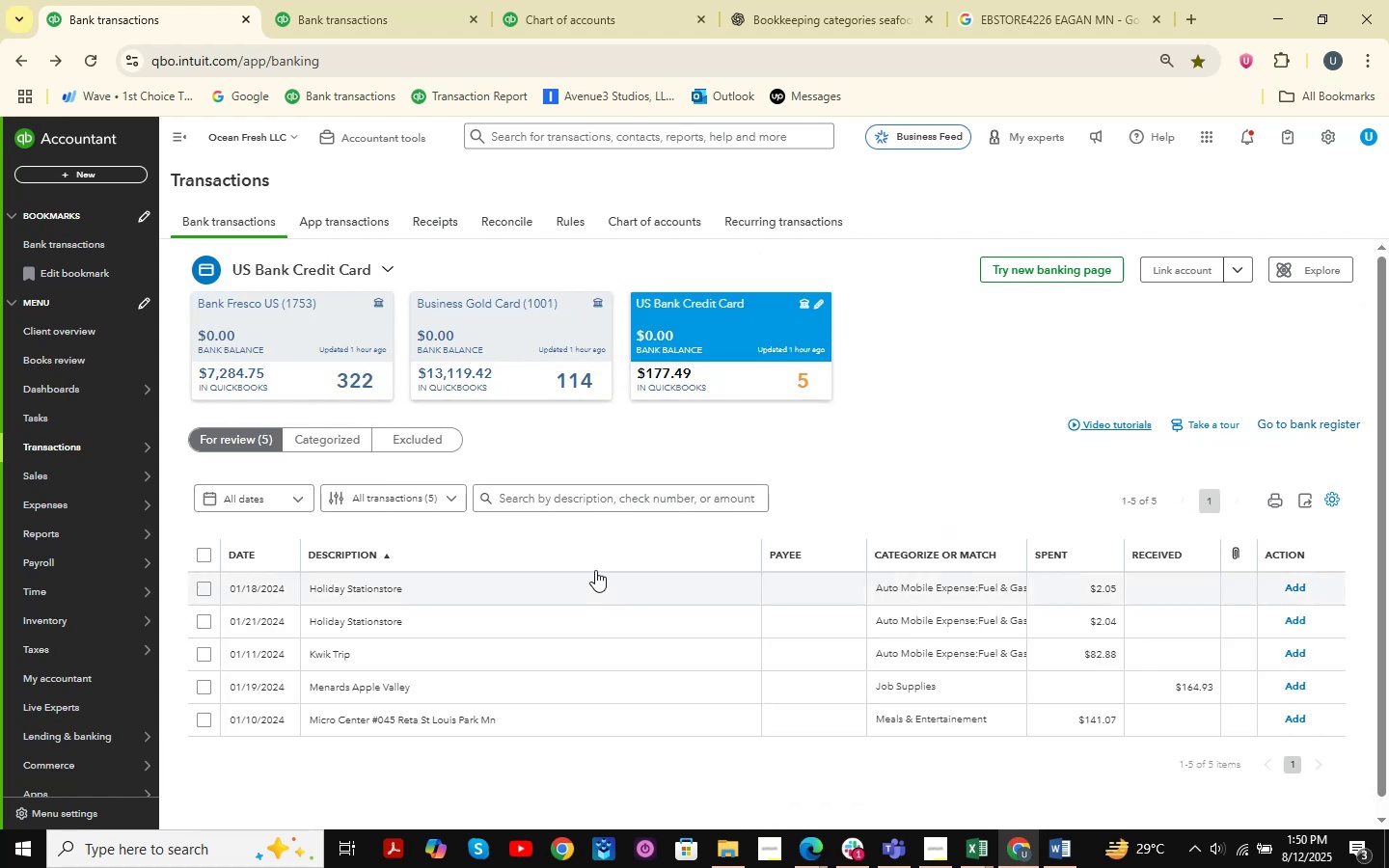 
wait(11.83)
 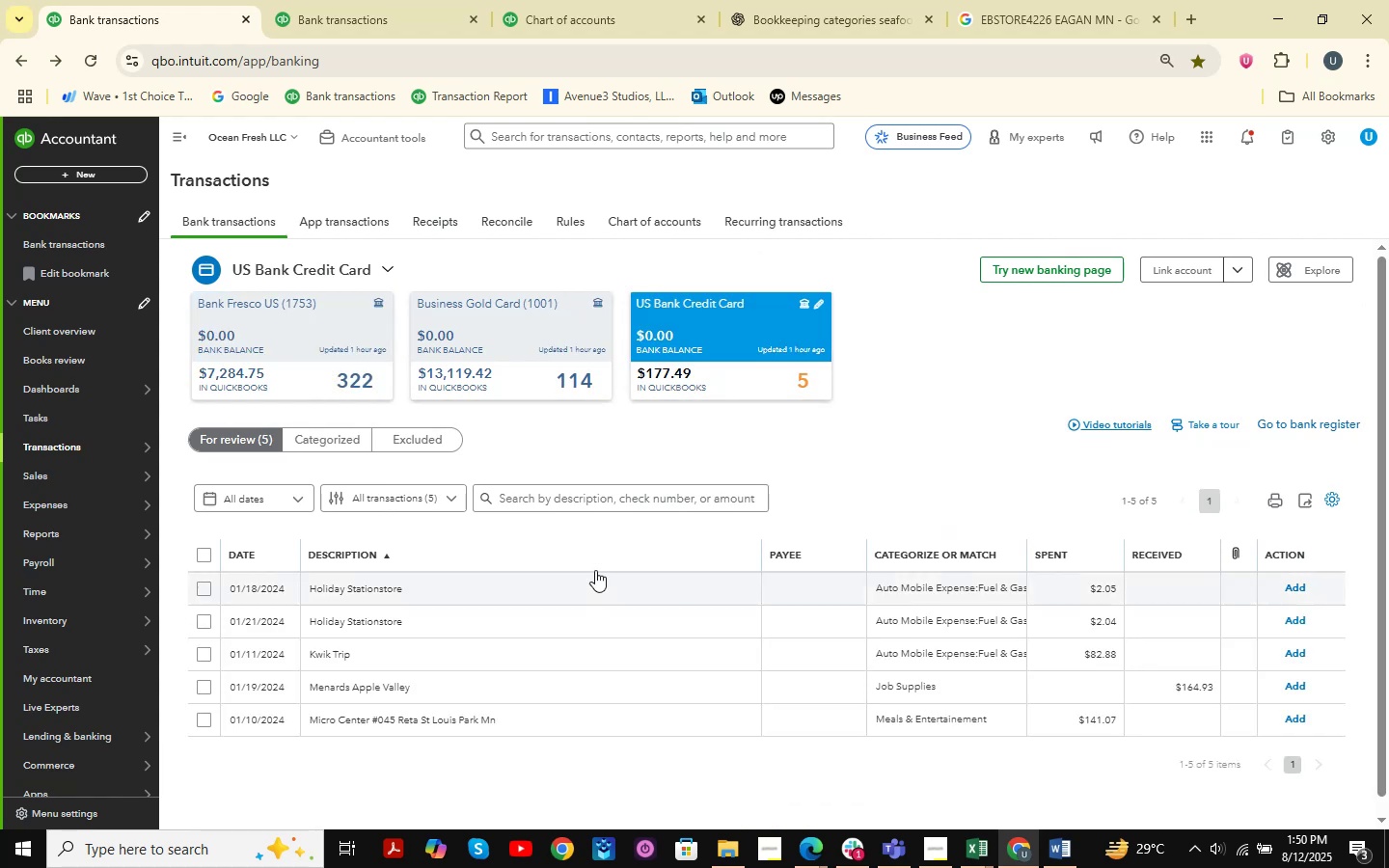 
left_click([358, 655])
 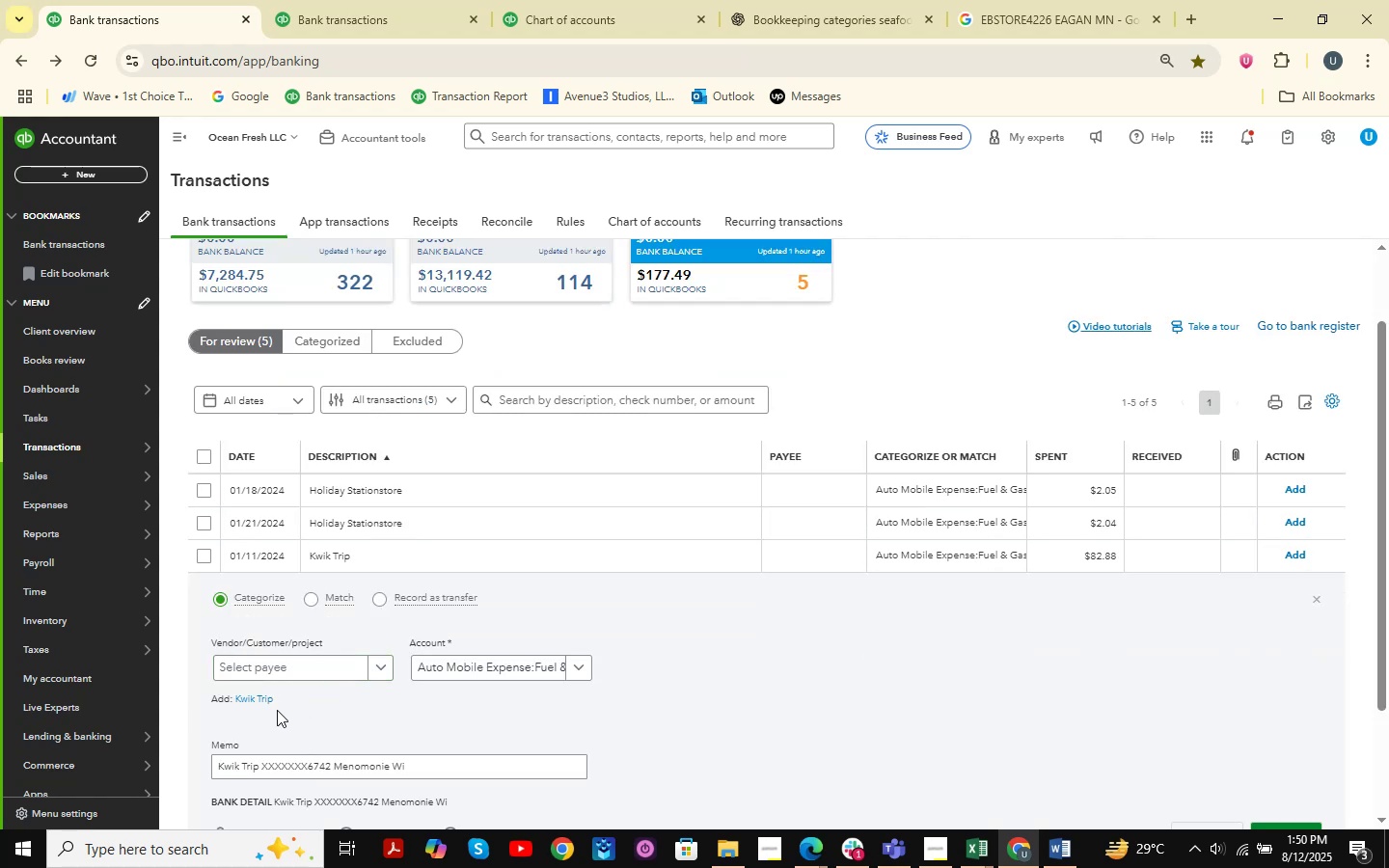 
left_click([298, 671])
 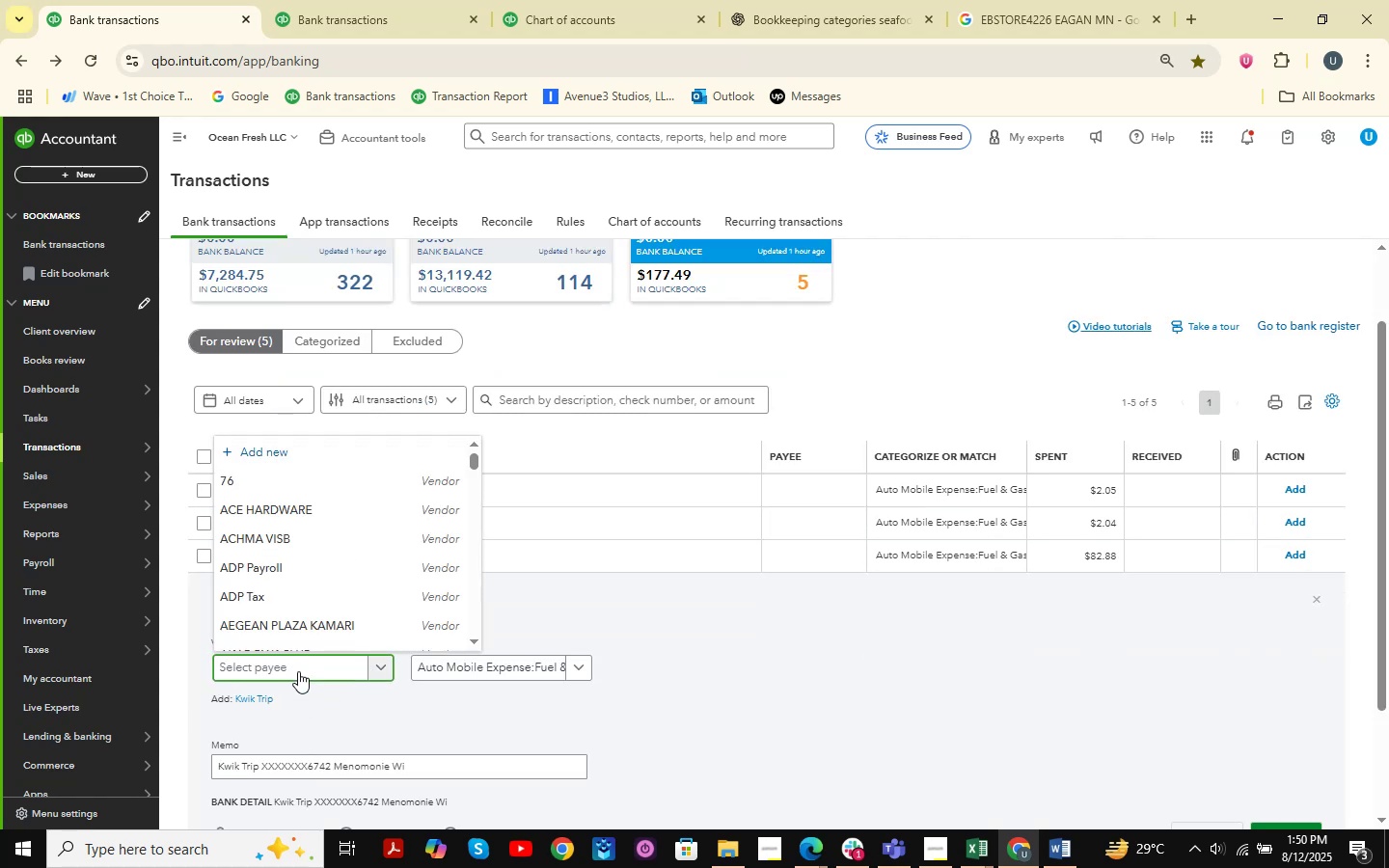 
type(kiwi)
key(Backspace)
key(Backspace)
key(Backspace)
type(wiik)
key(Backspace)
key(Backspace)
type(k)
 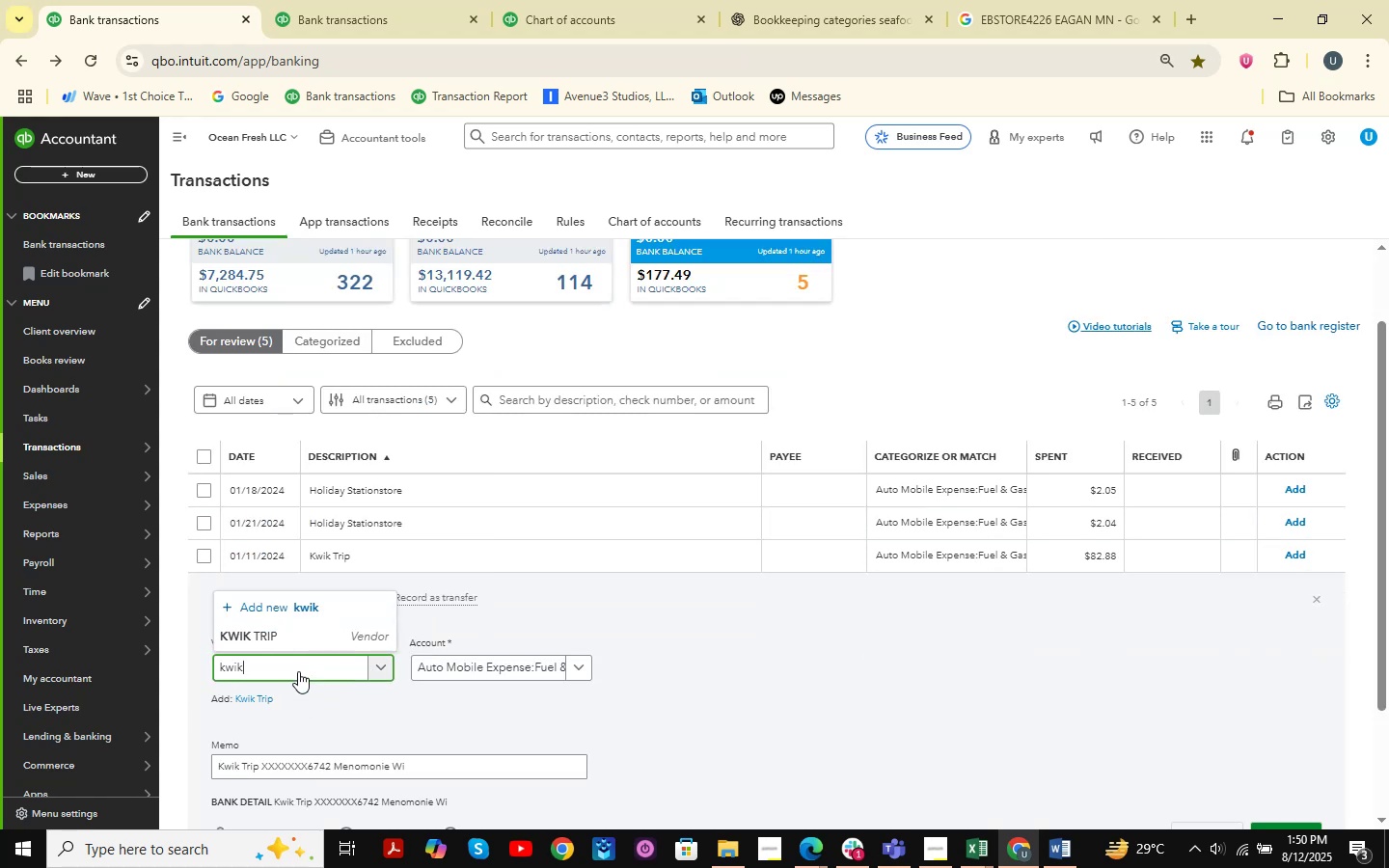 
key(ArrowDown)
 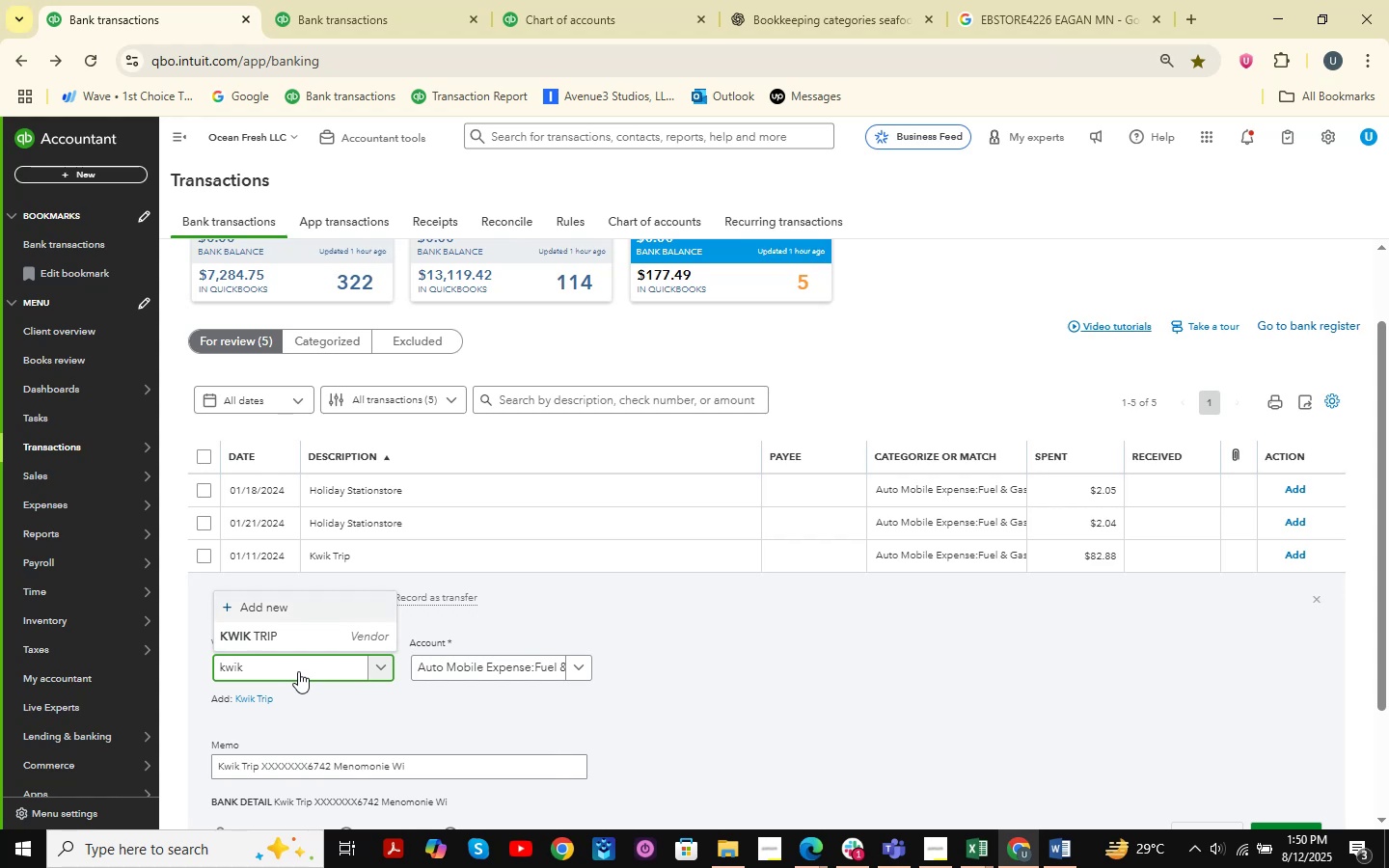 
key(ArrowDown)
 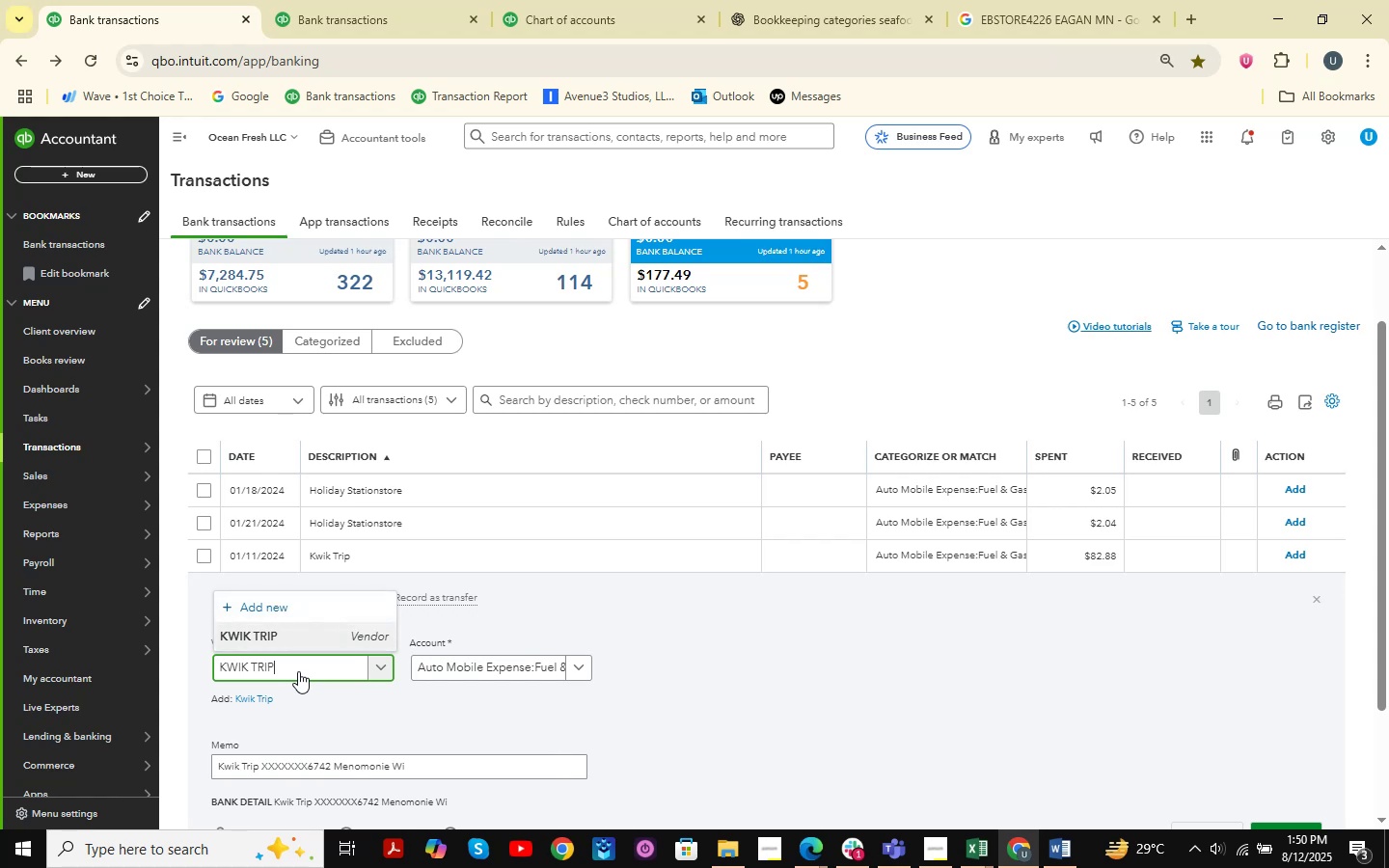 
key(Enter)
 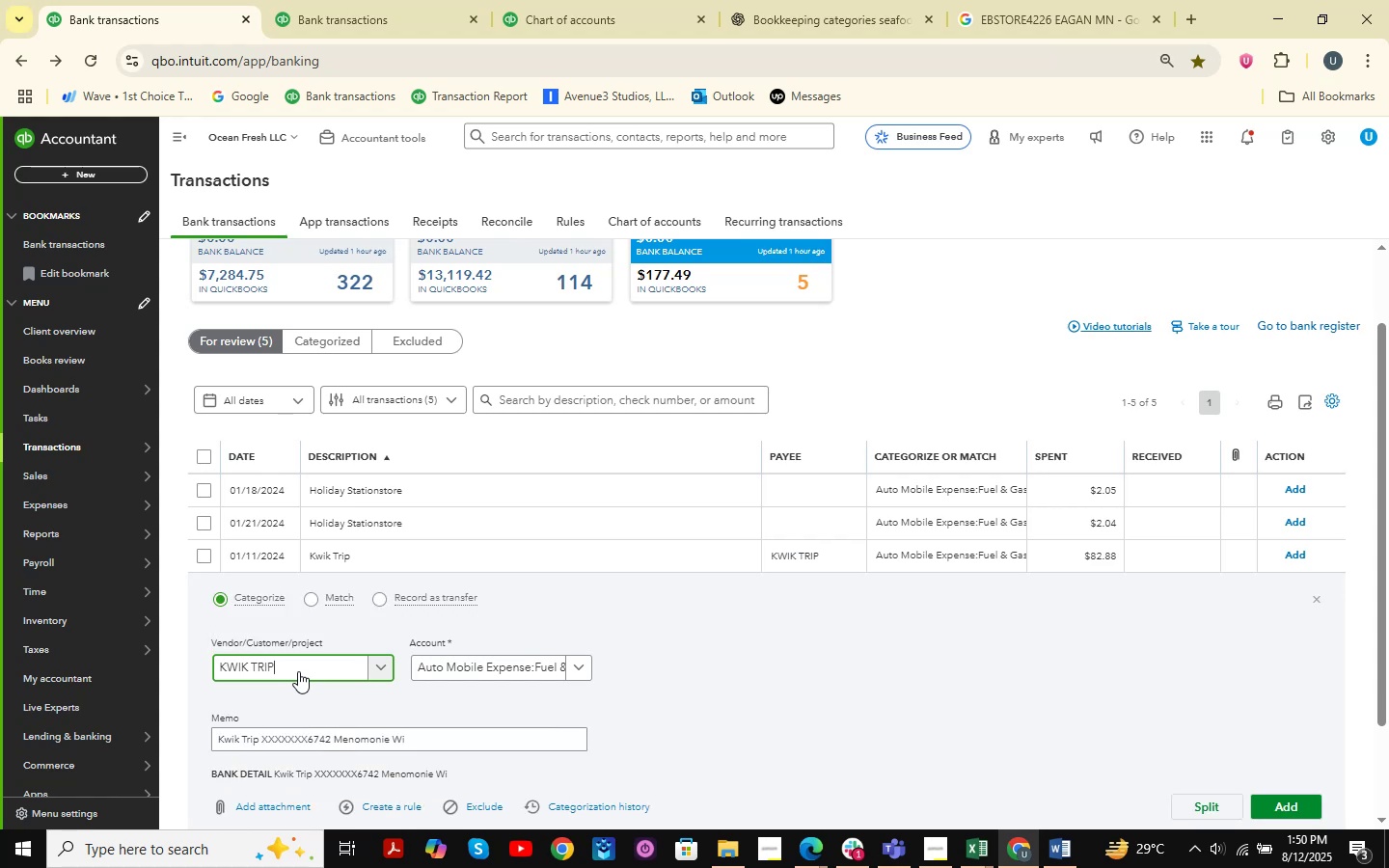 
left_click([444, 670])
 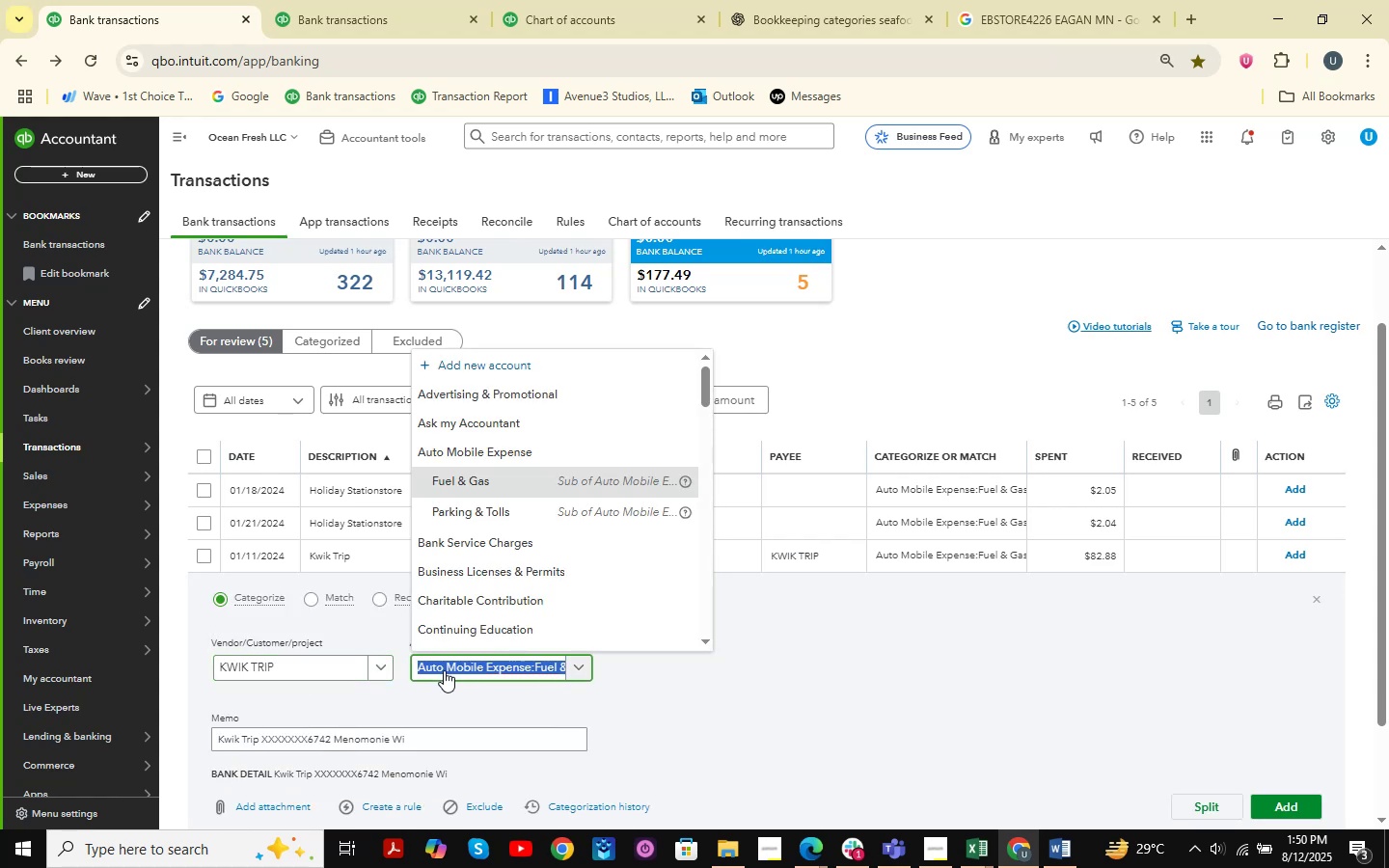 
type(travel )
 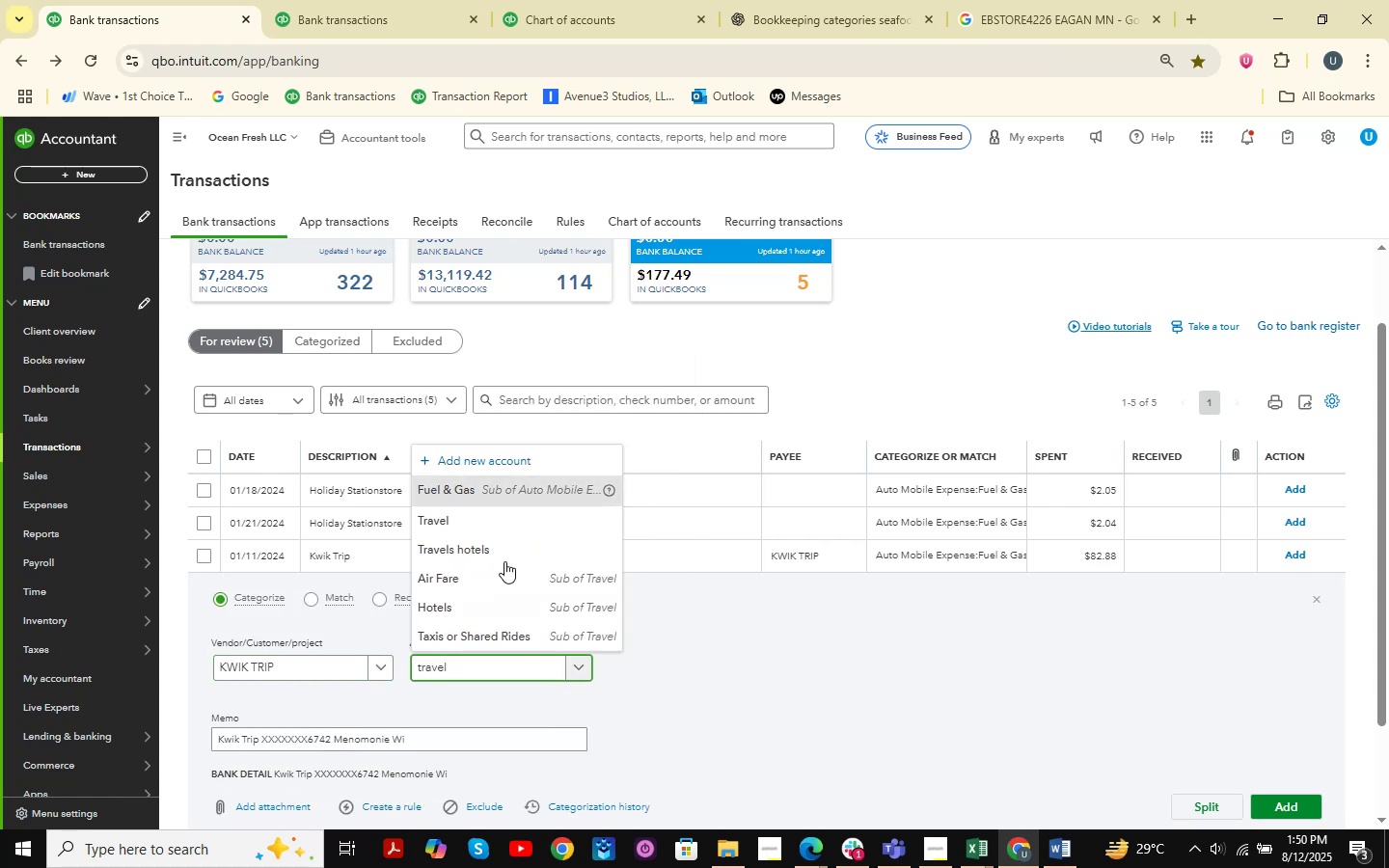 
left_click([499, 513])
 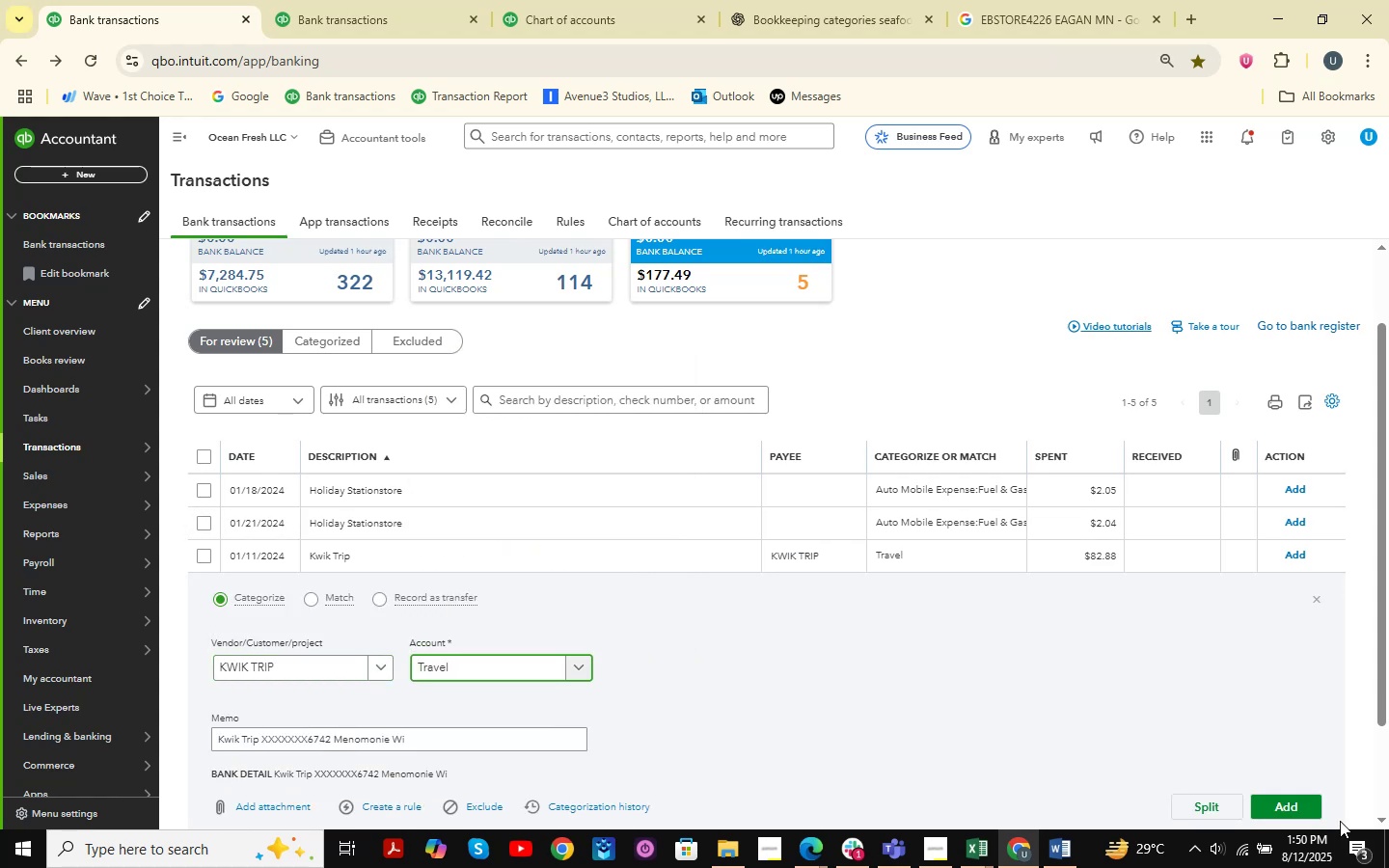 
left_click([1292, 797])
 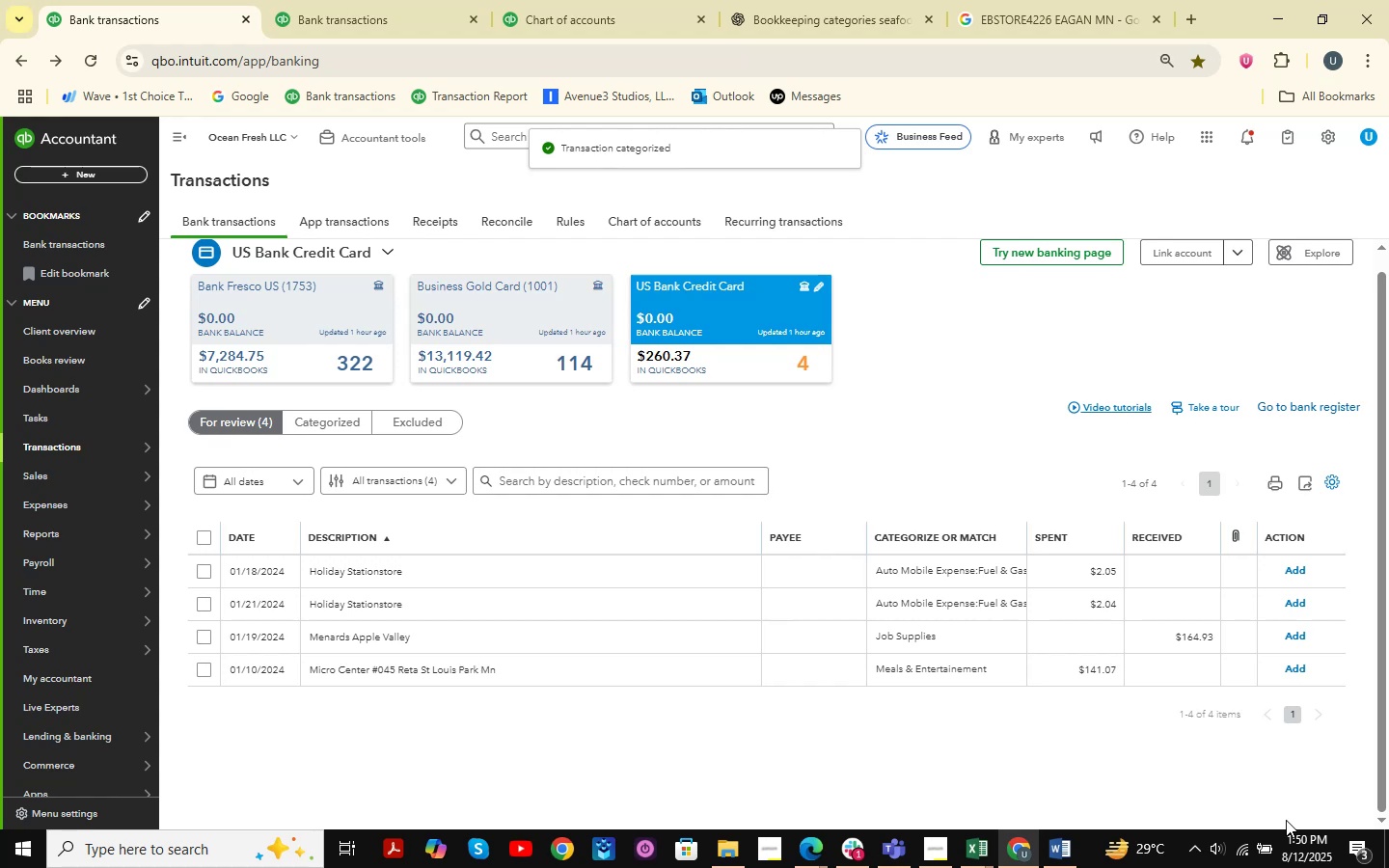 
wait(8.97)
 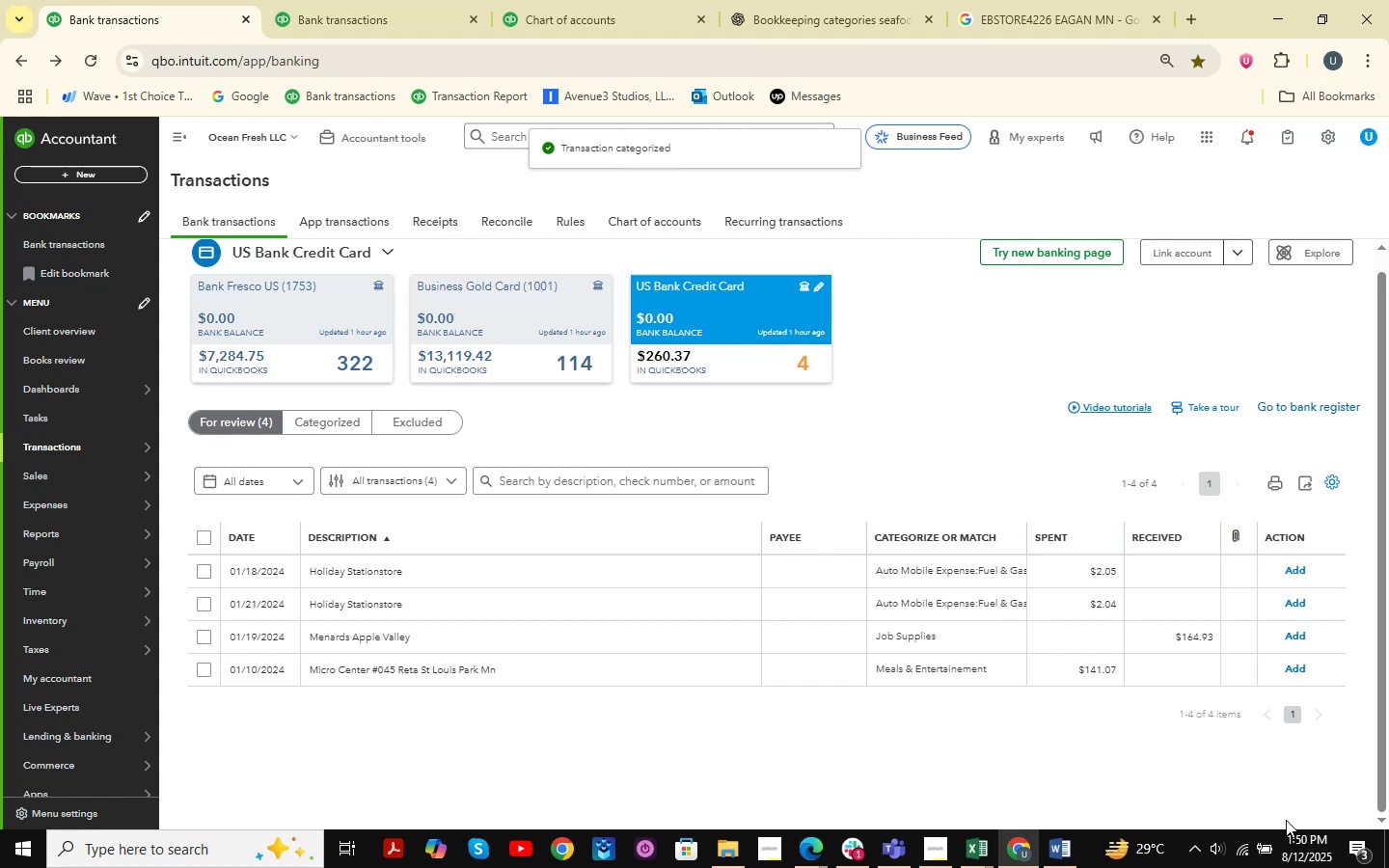 
left_click([417, 576])
 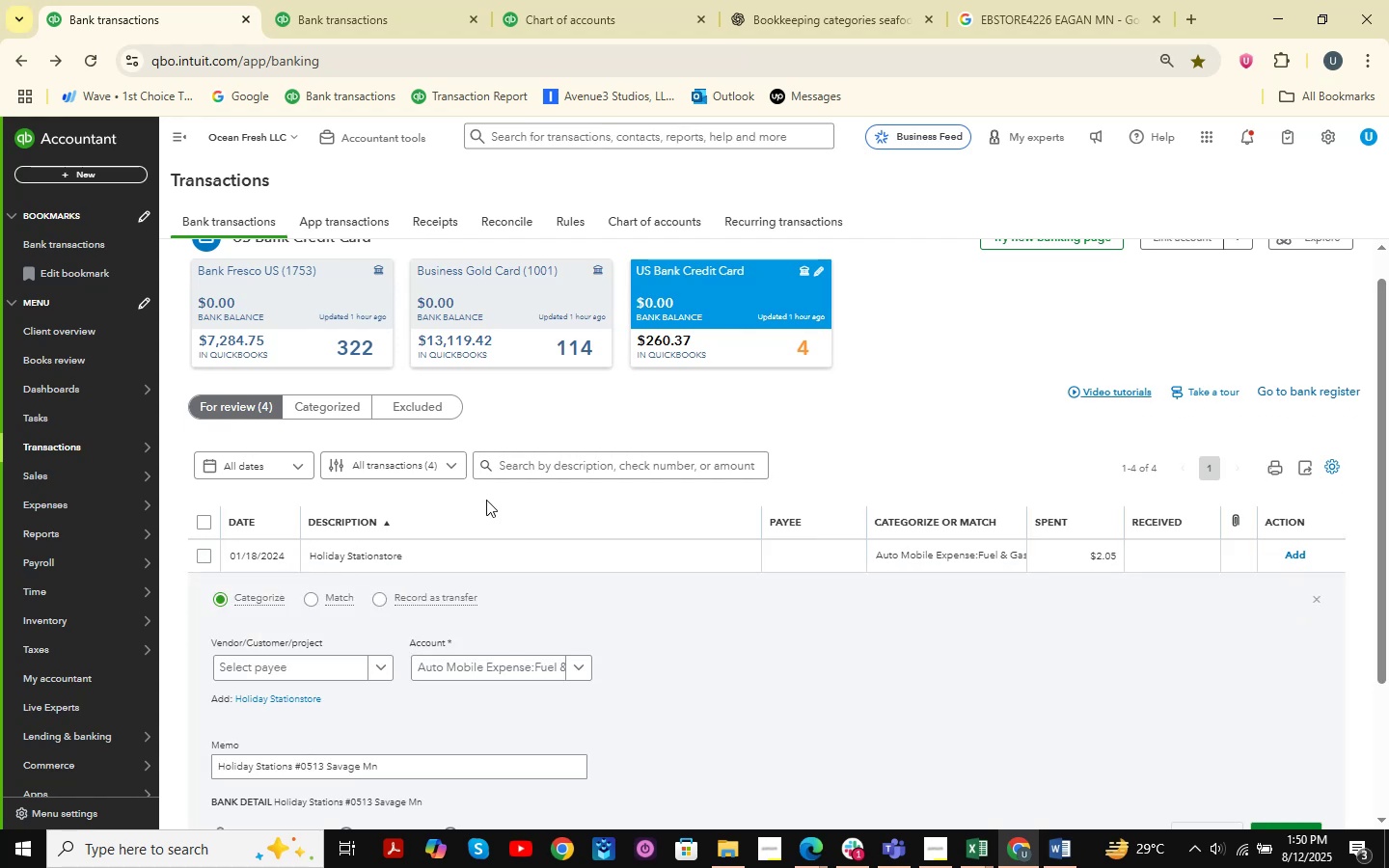 
scroll: coordinate [486, 500], scroll_direction: down, amount: 1.0
 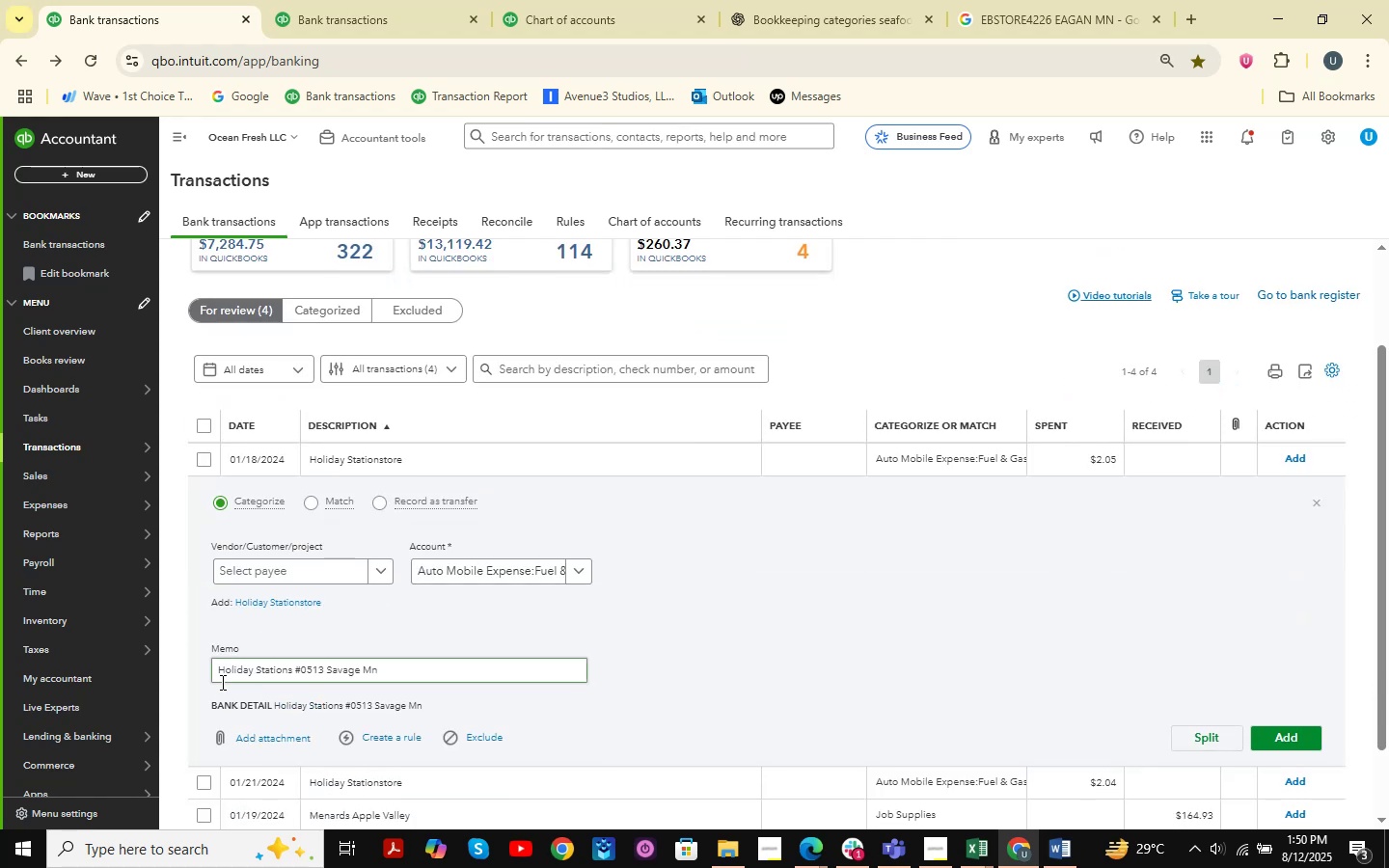 
left_click_drag(start_coordinate=[219, 675], to_coordinate=[291, 681])
 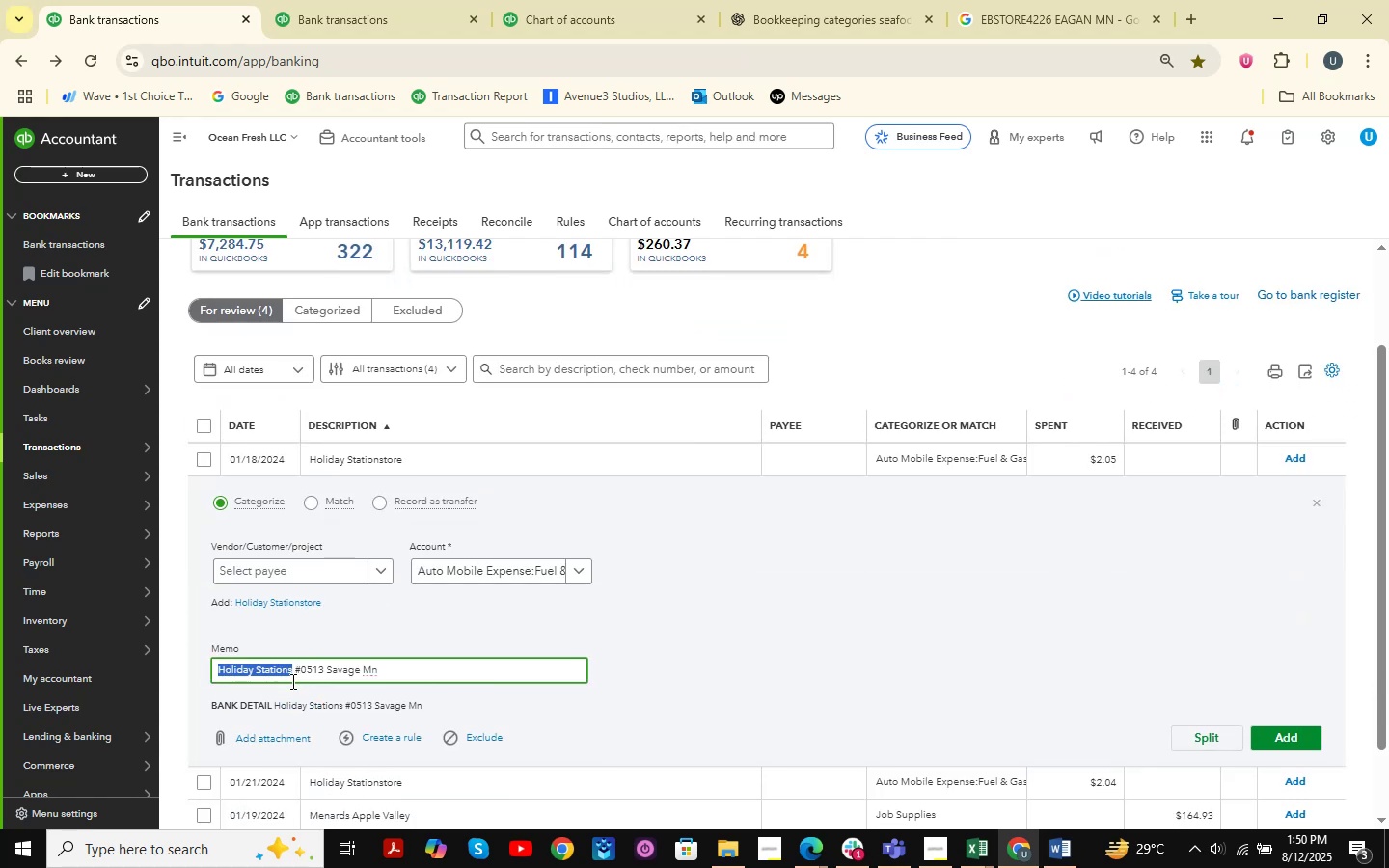 
key(Control+C)
 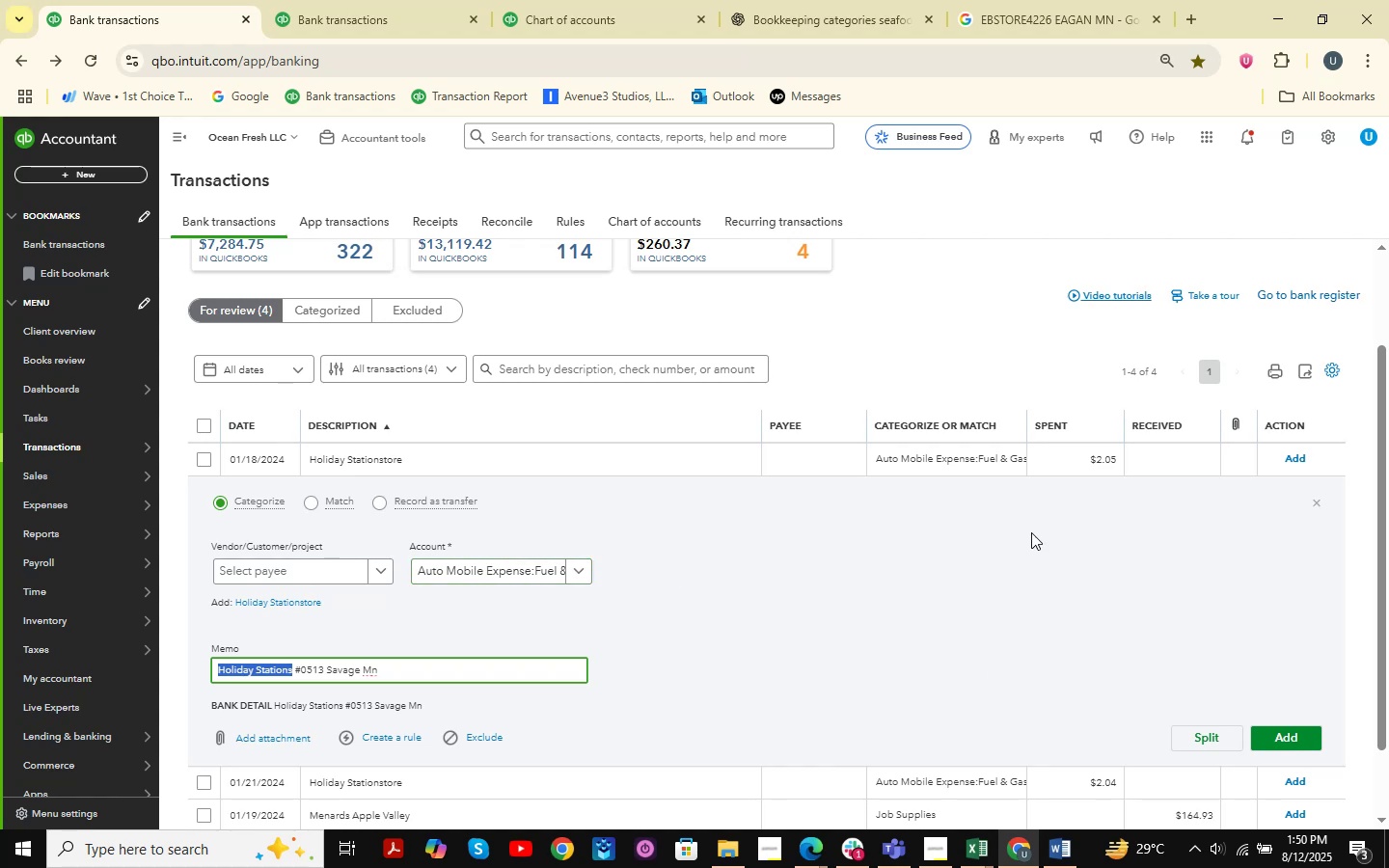 
left_click([1320, 502])
 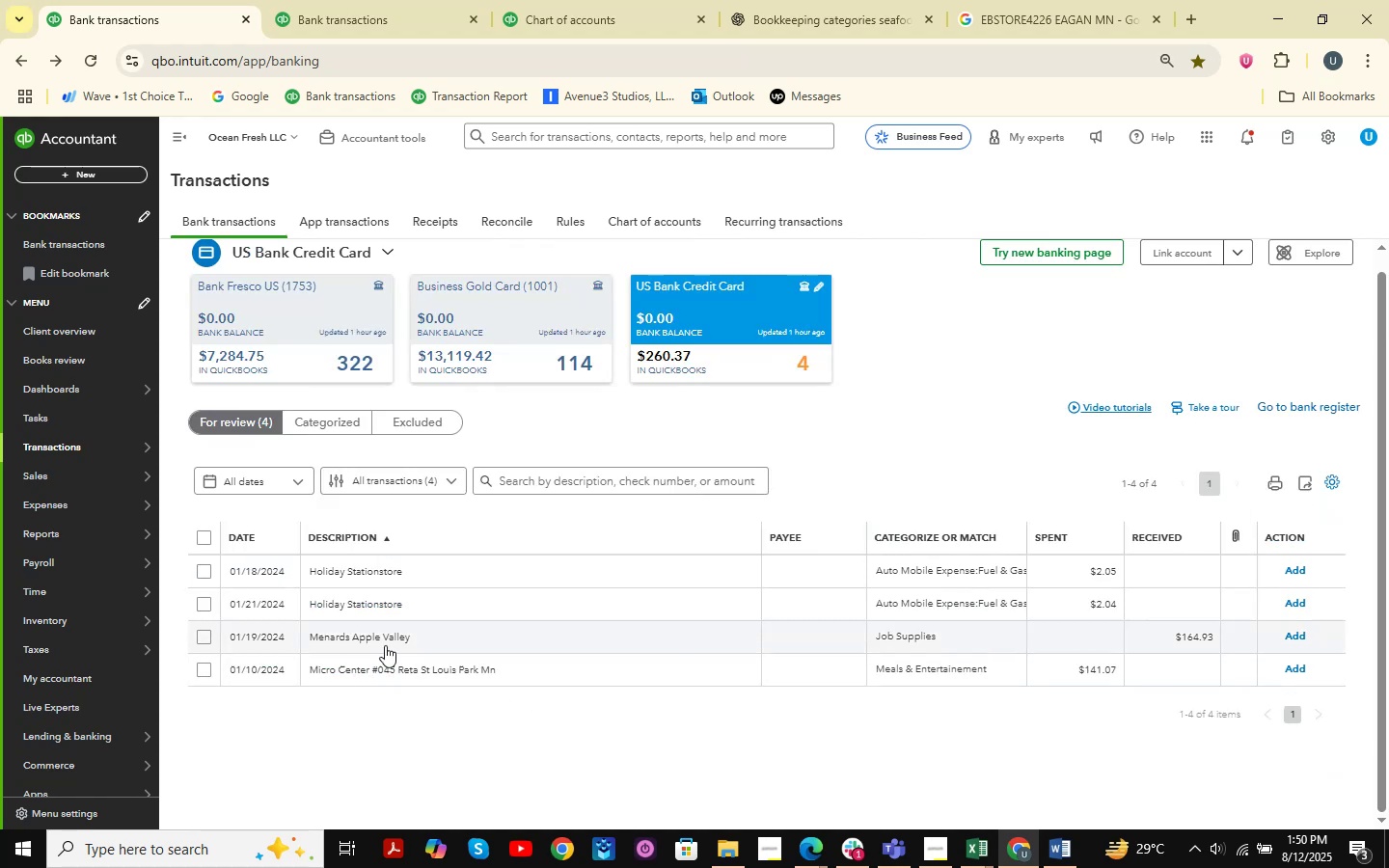 
left_click([883, 9])
 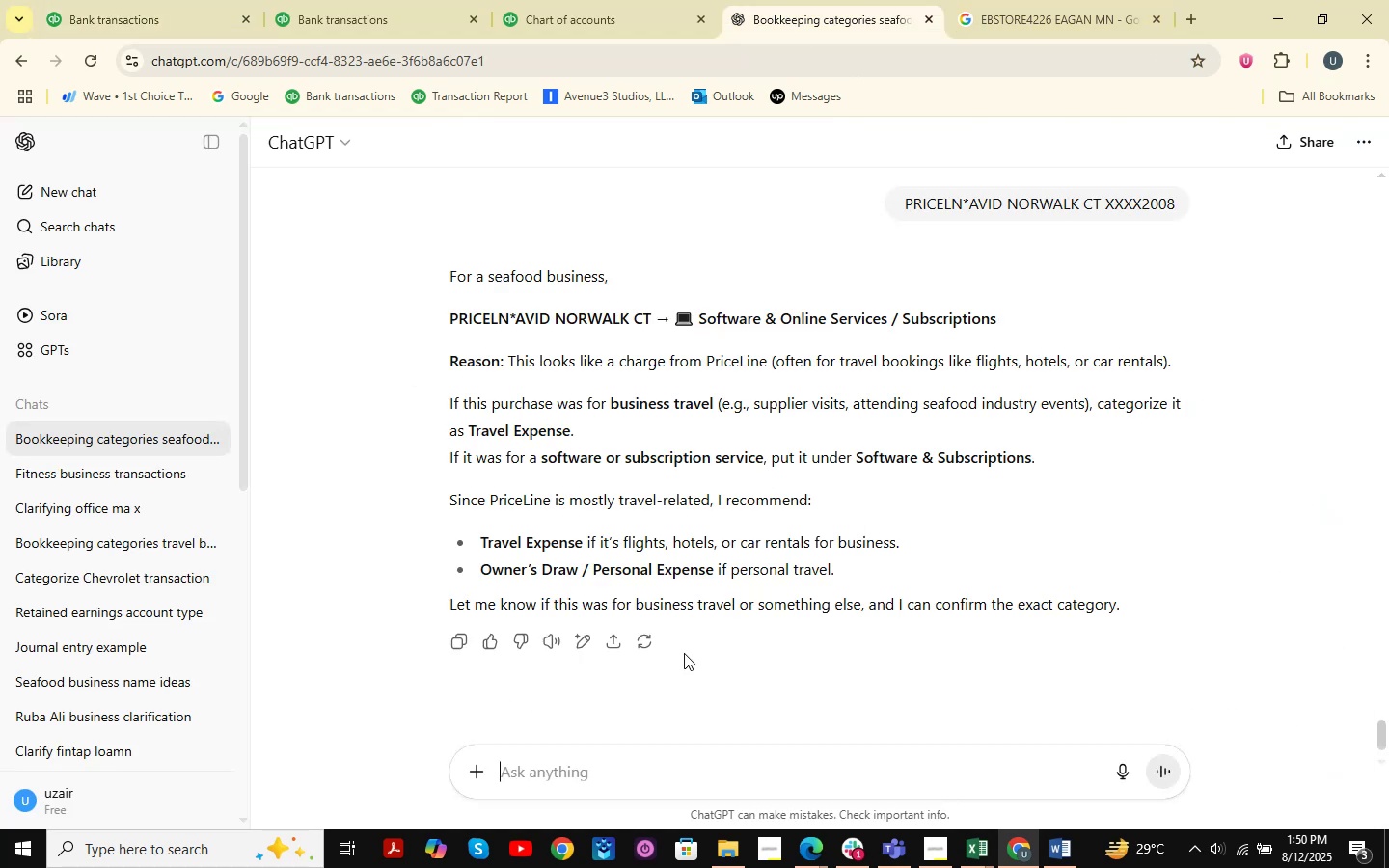 
key(Control+V)
 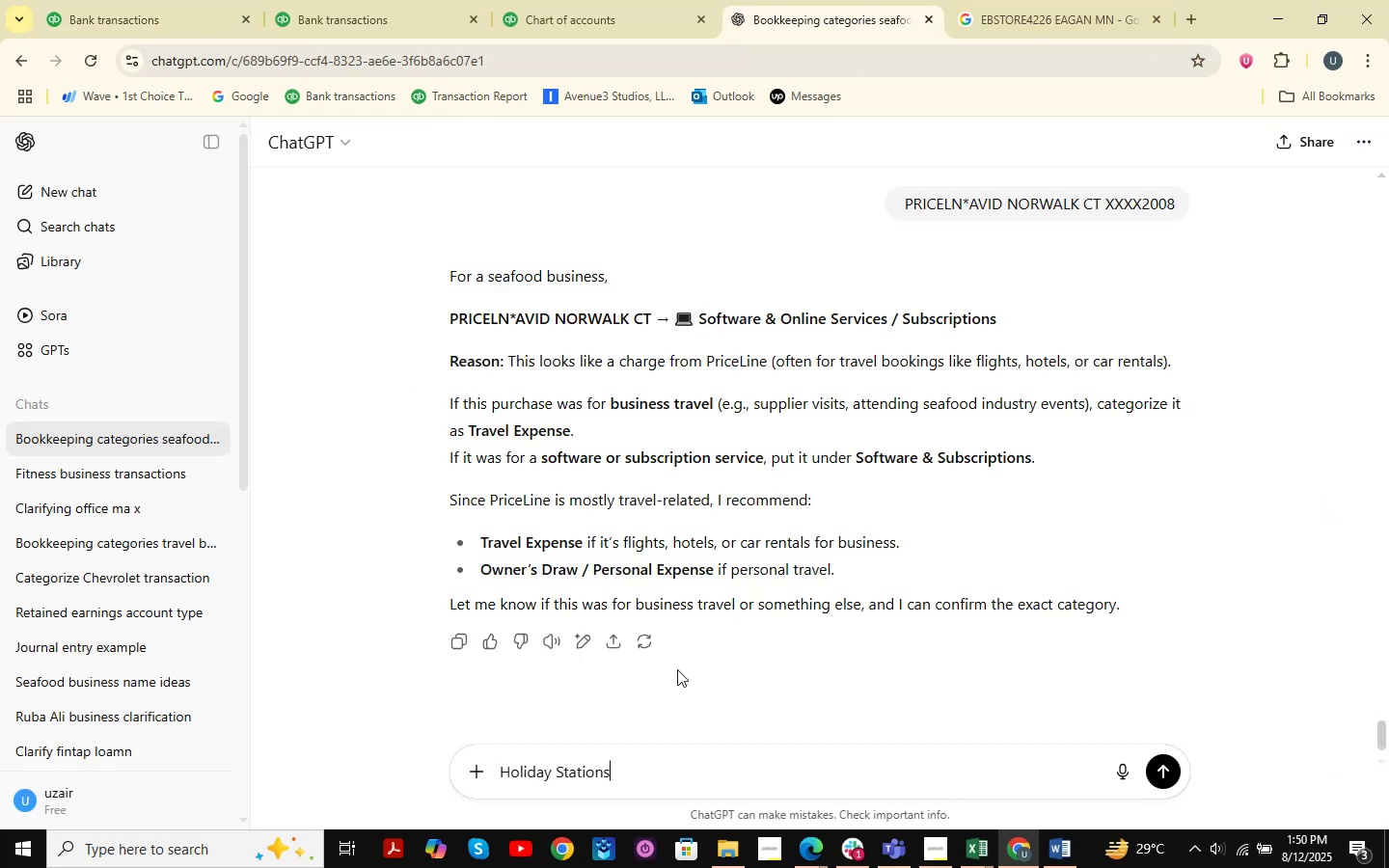 
key(NumpadEnter)
 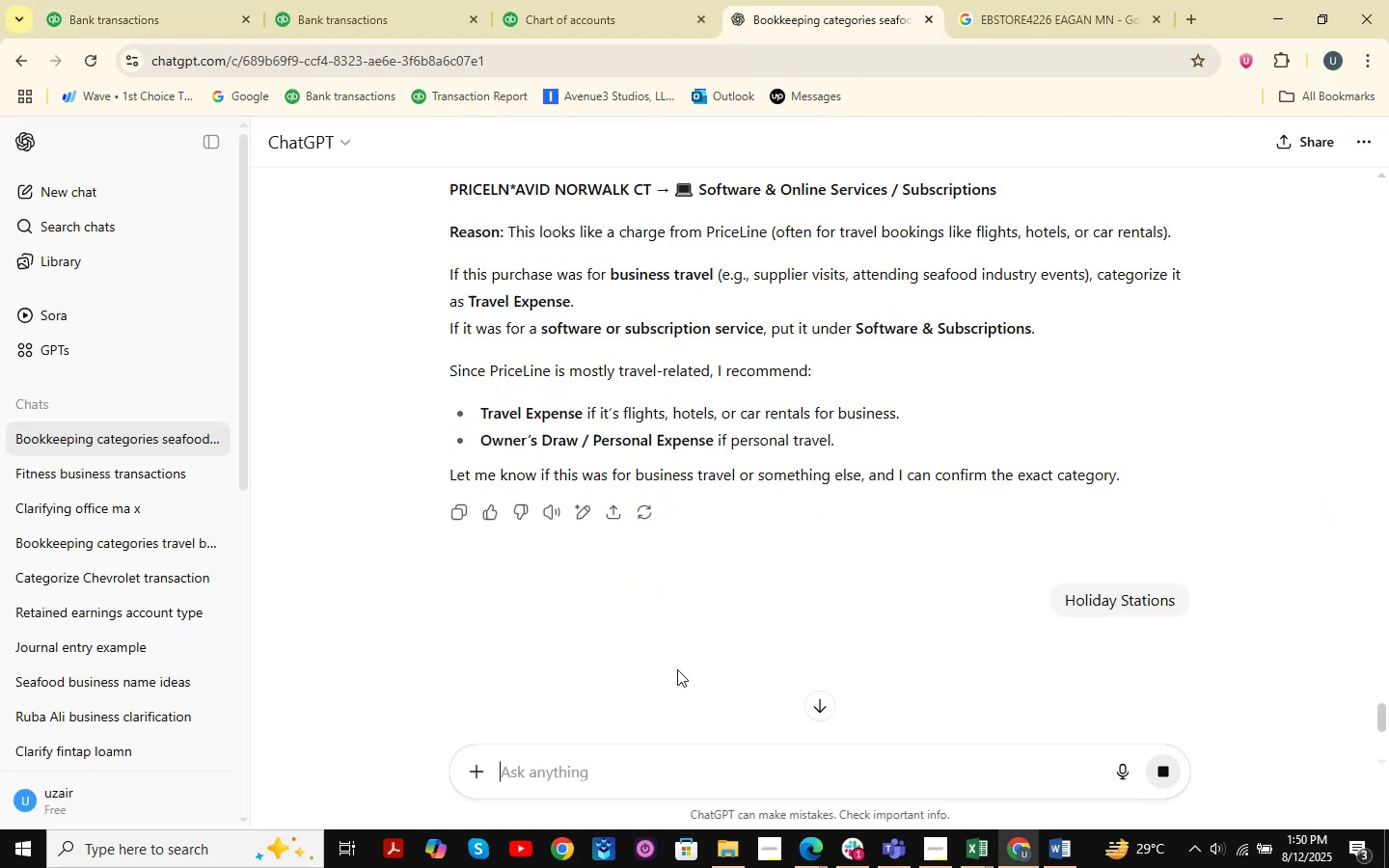 
key(Enter)
 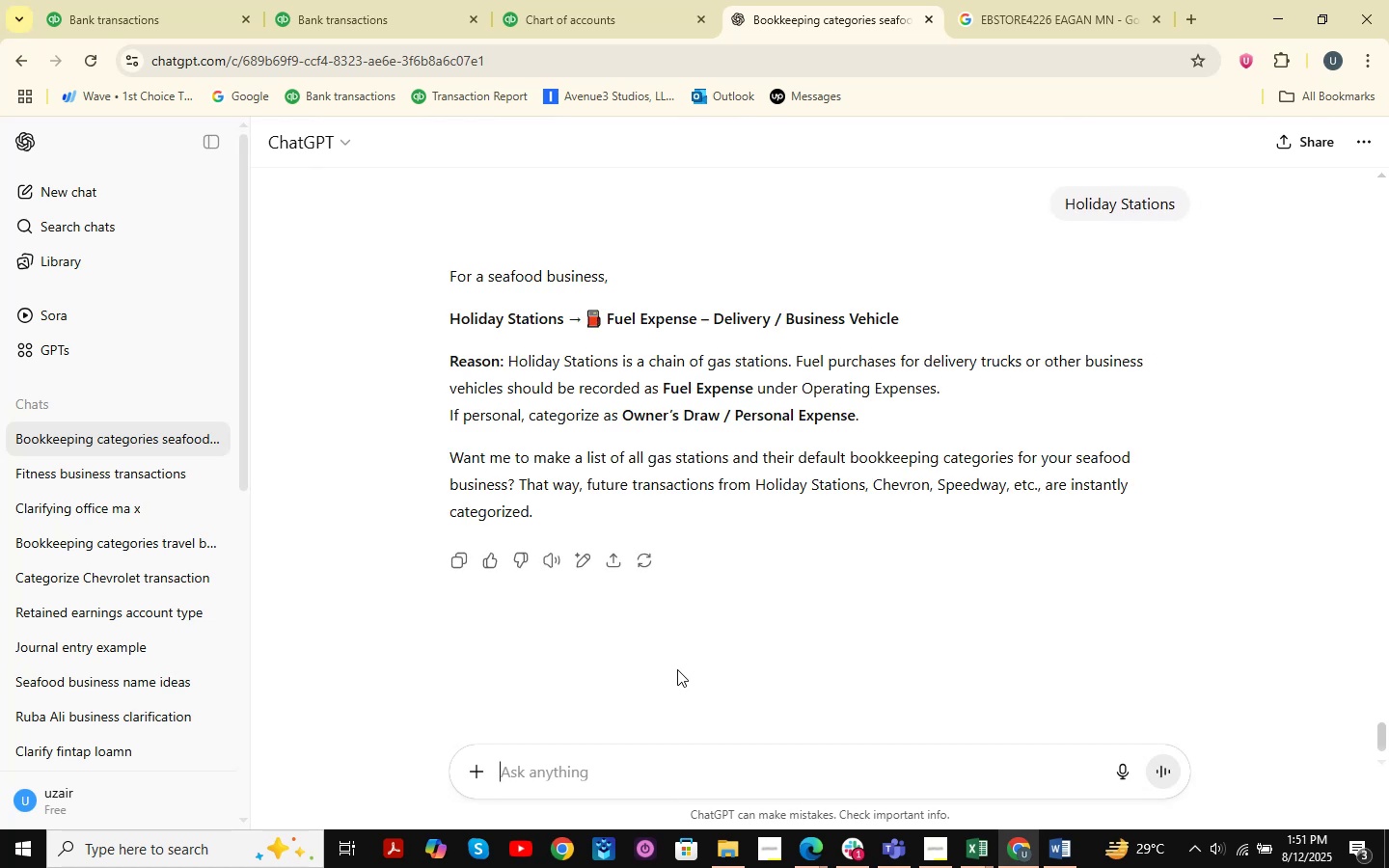 
wait(12.55)
 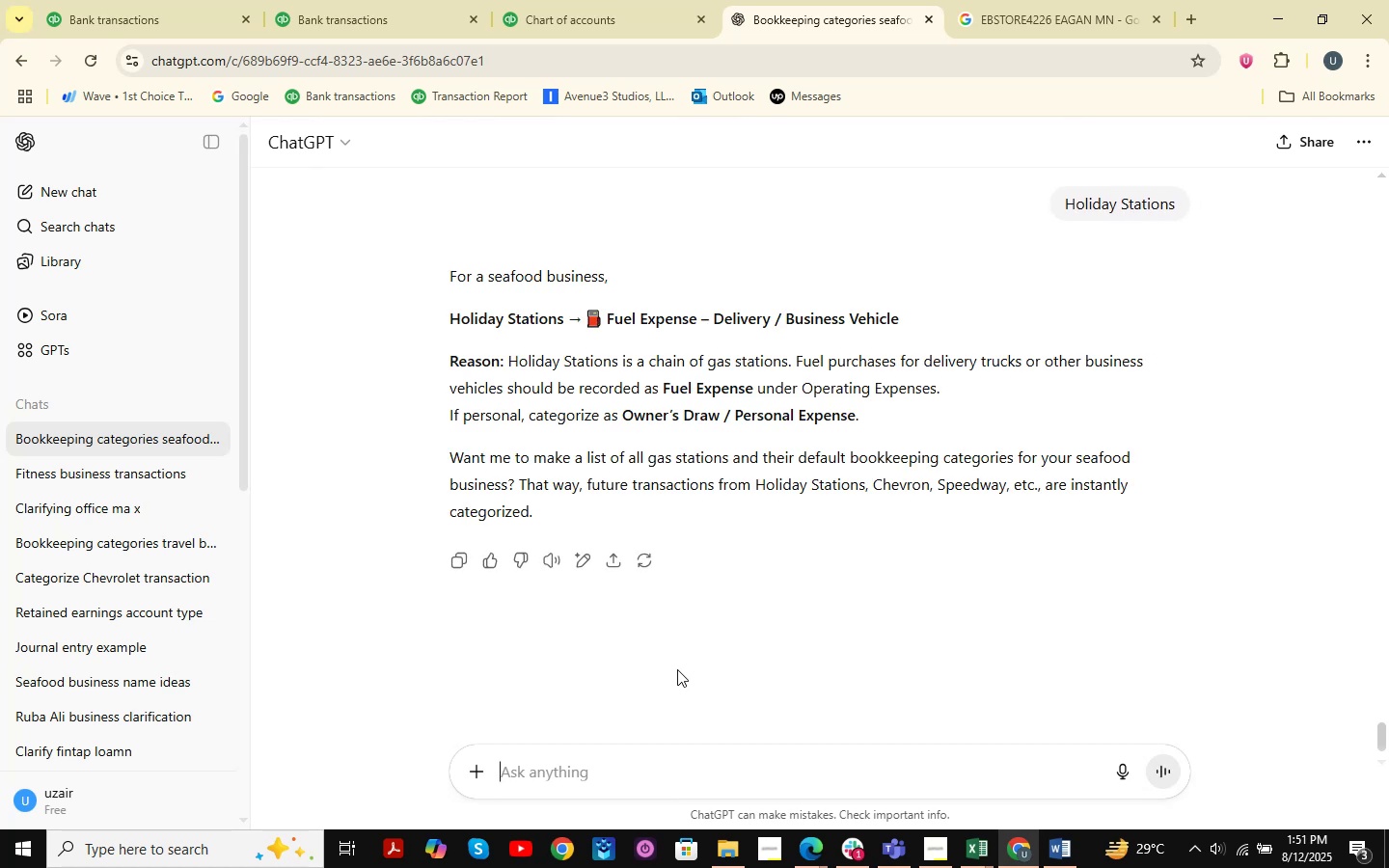 
left_click([1075, 0])
 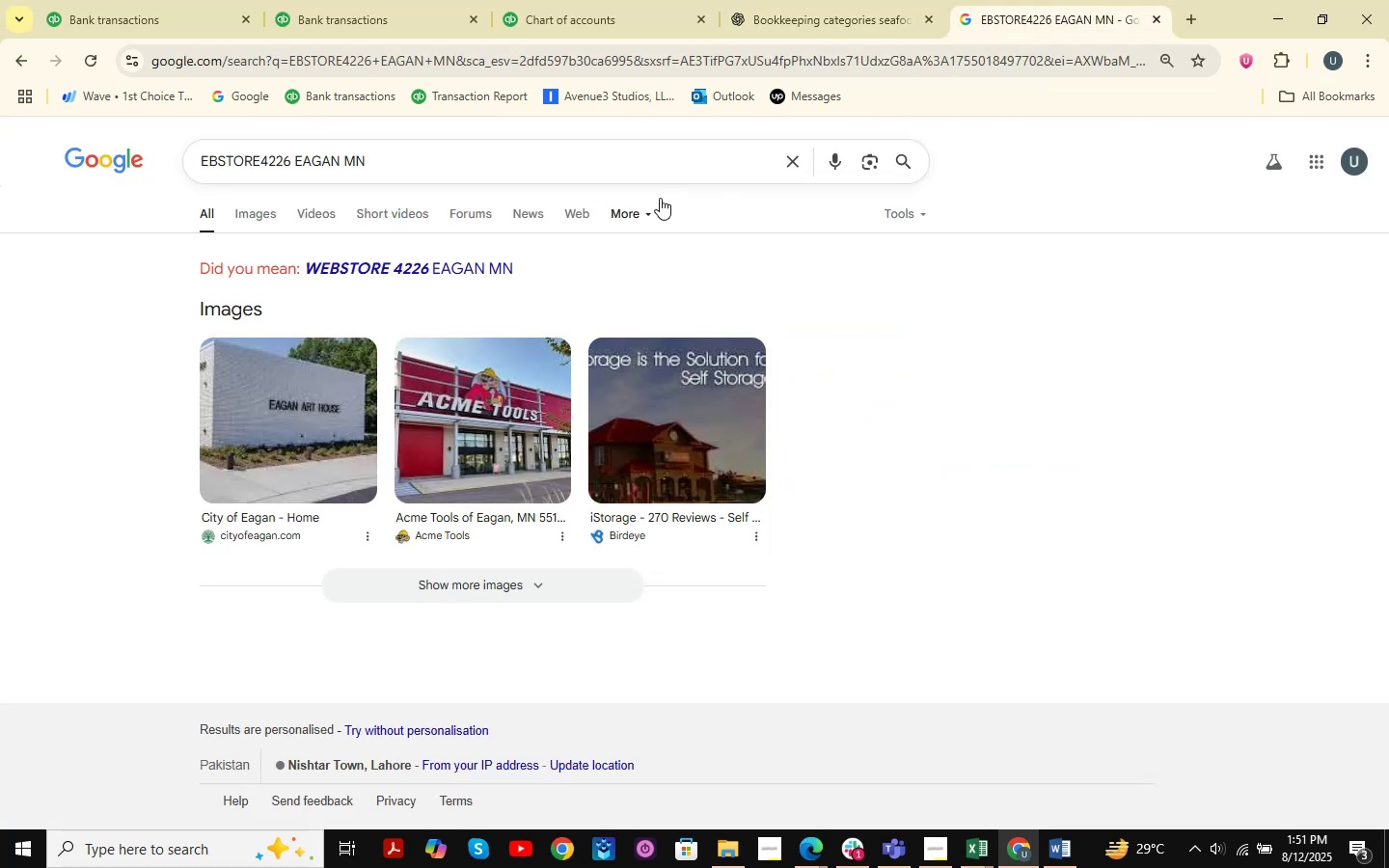 
left_click_drag(start_coordinate=[686, 166], to_coordinate=[208, 171])
 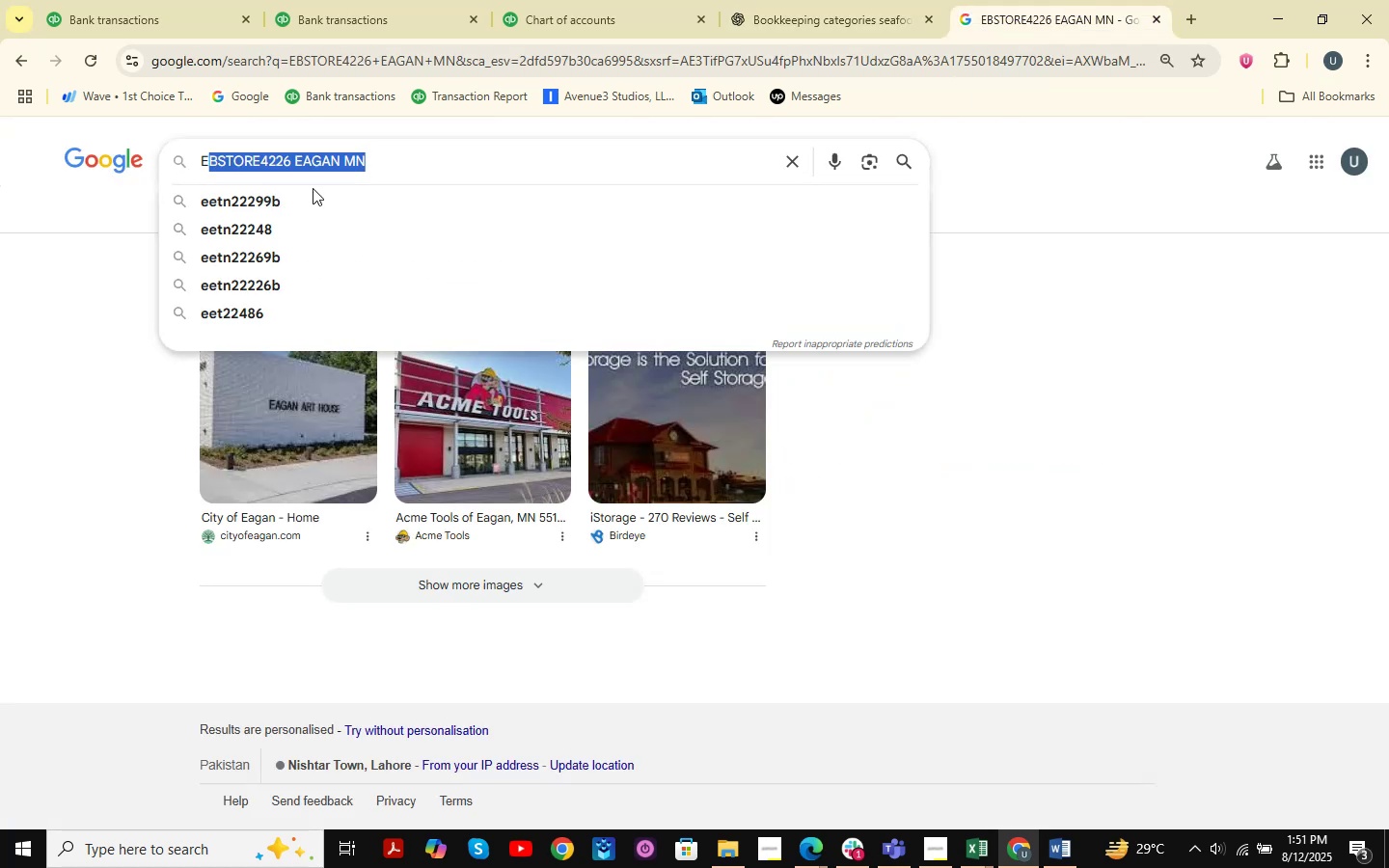 
hold_key(key=ControlLeft, duration=0.4)
 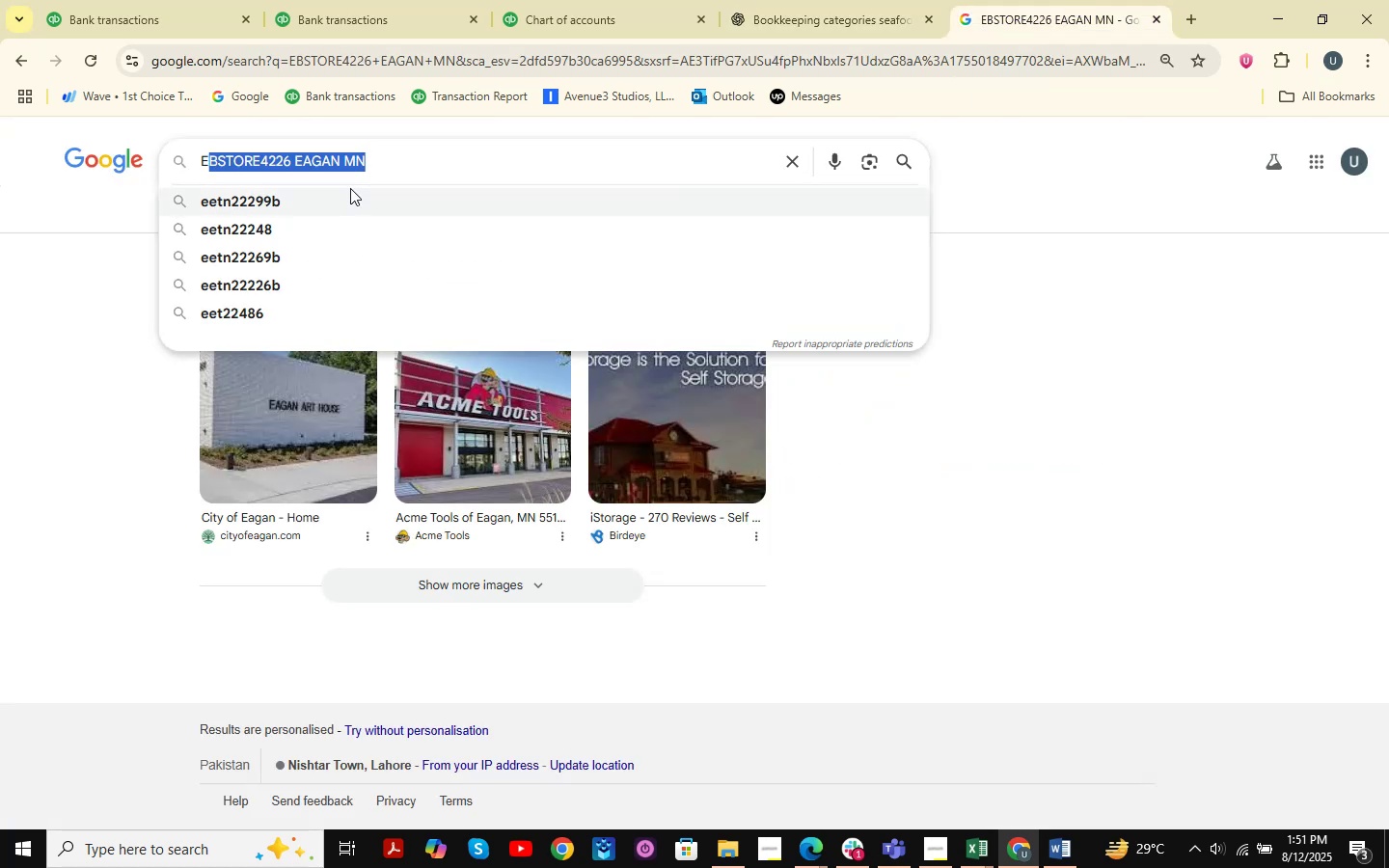 
key(Backspace)
 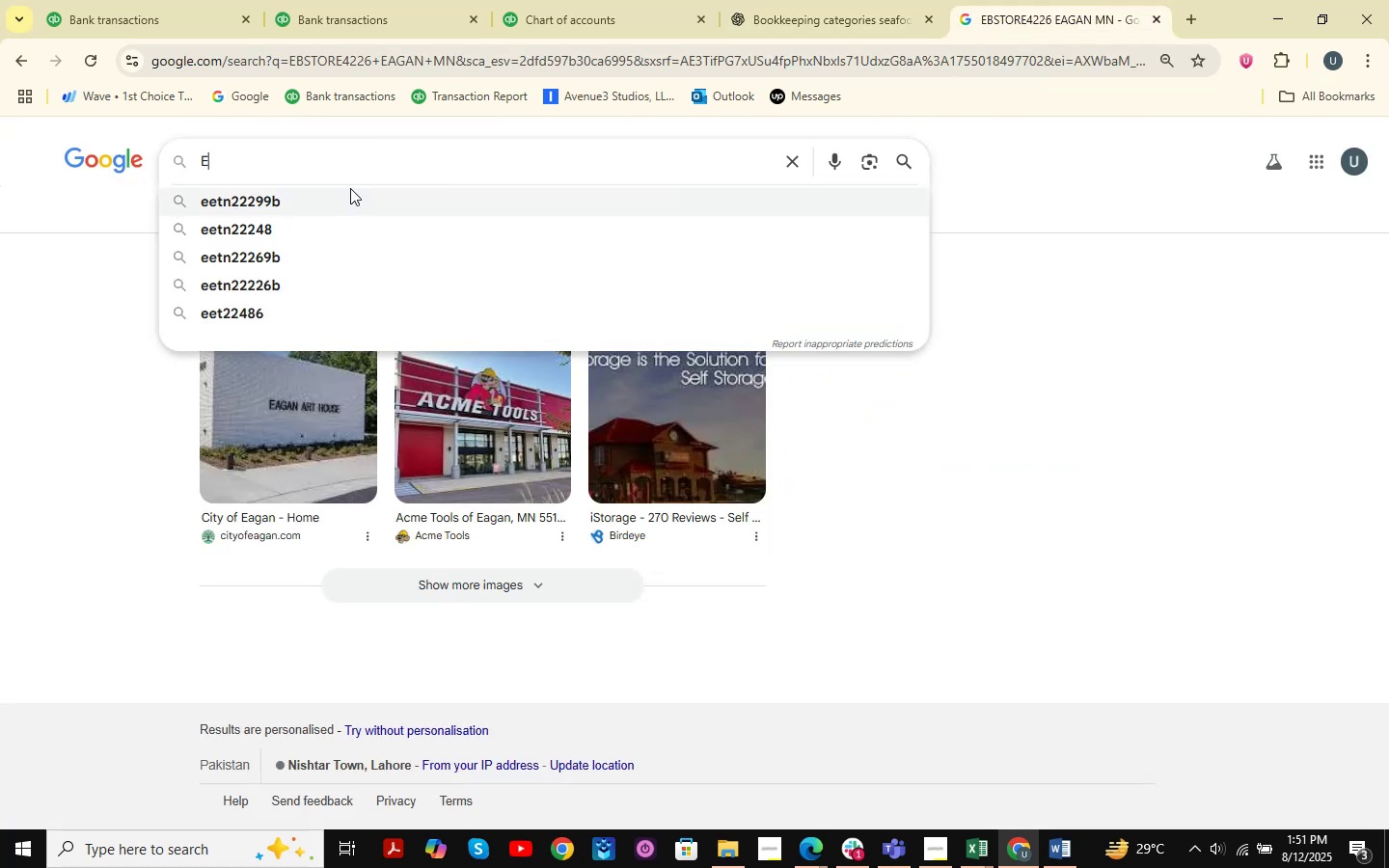 
key(Backspace)
 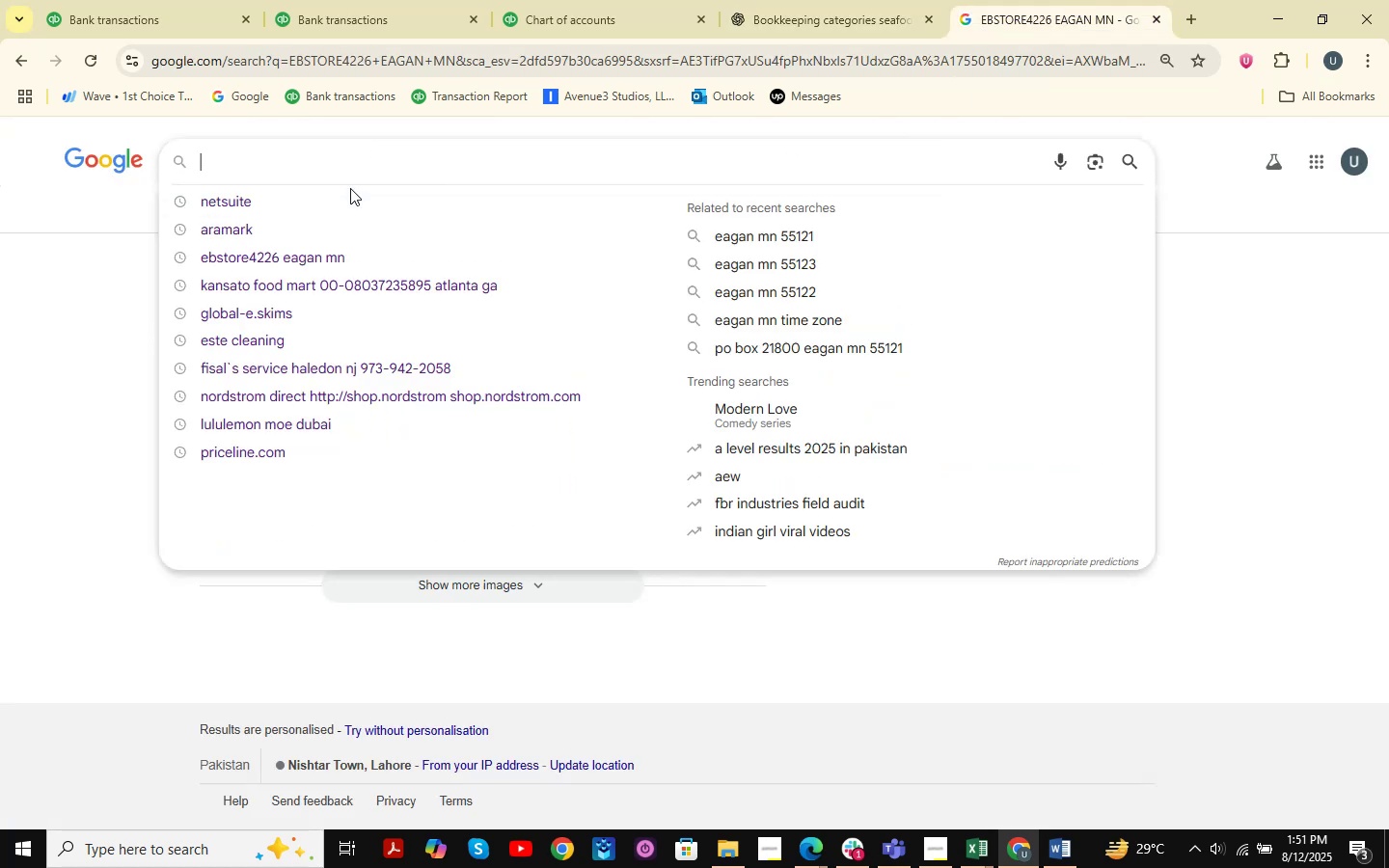 
key(Control+ControlLeft)
 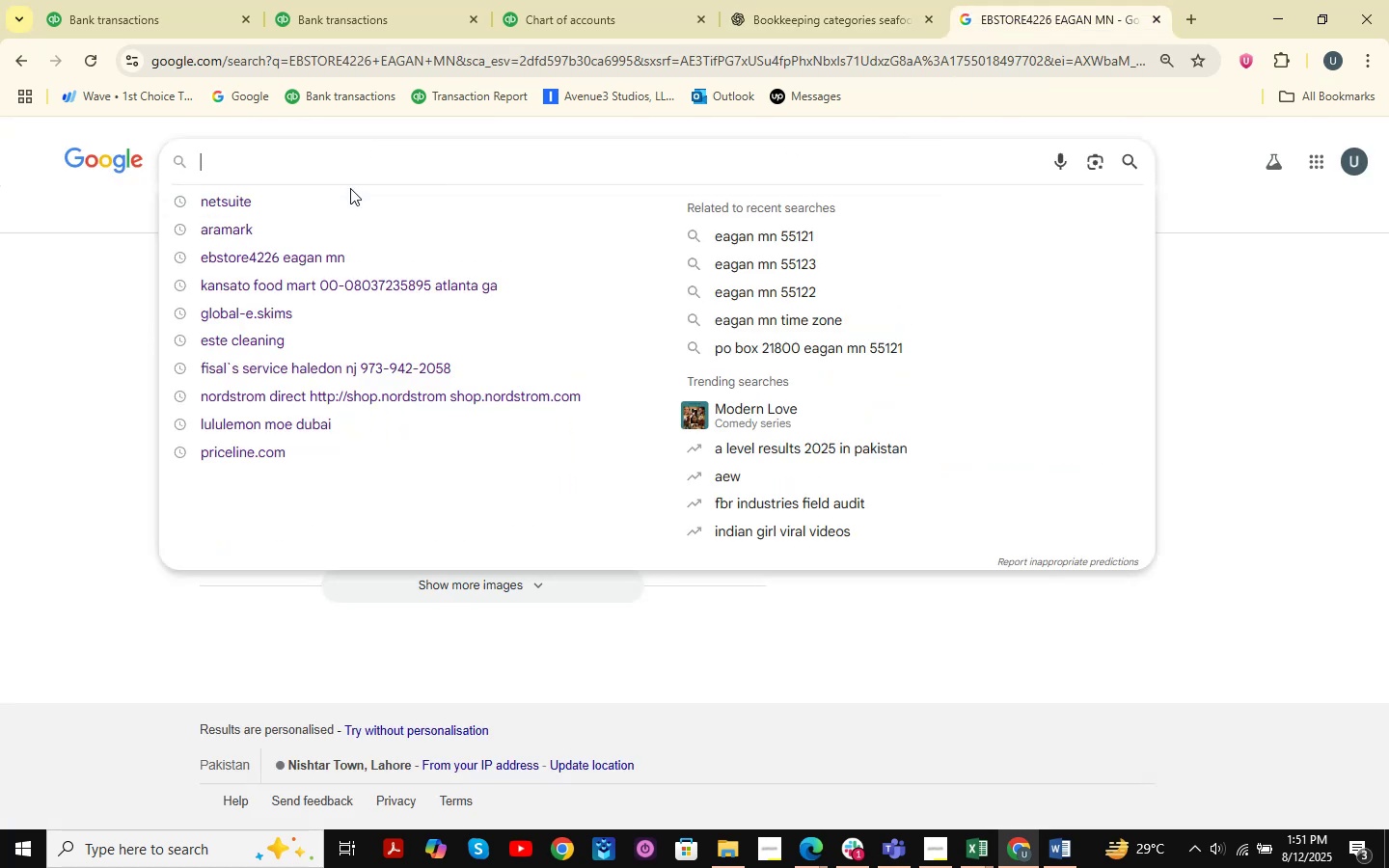 
key(Control+V)
 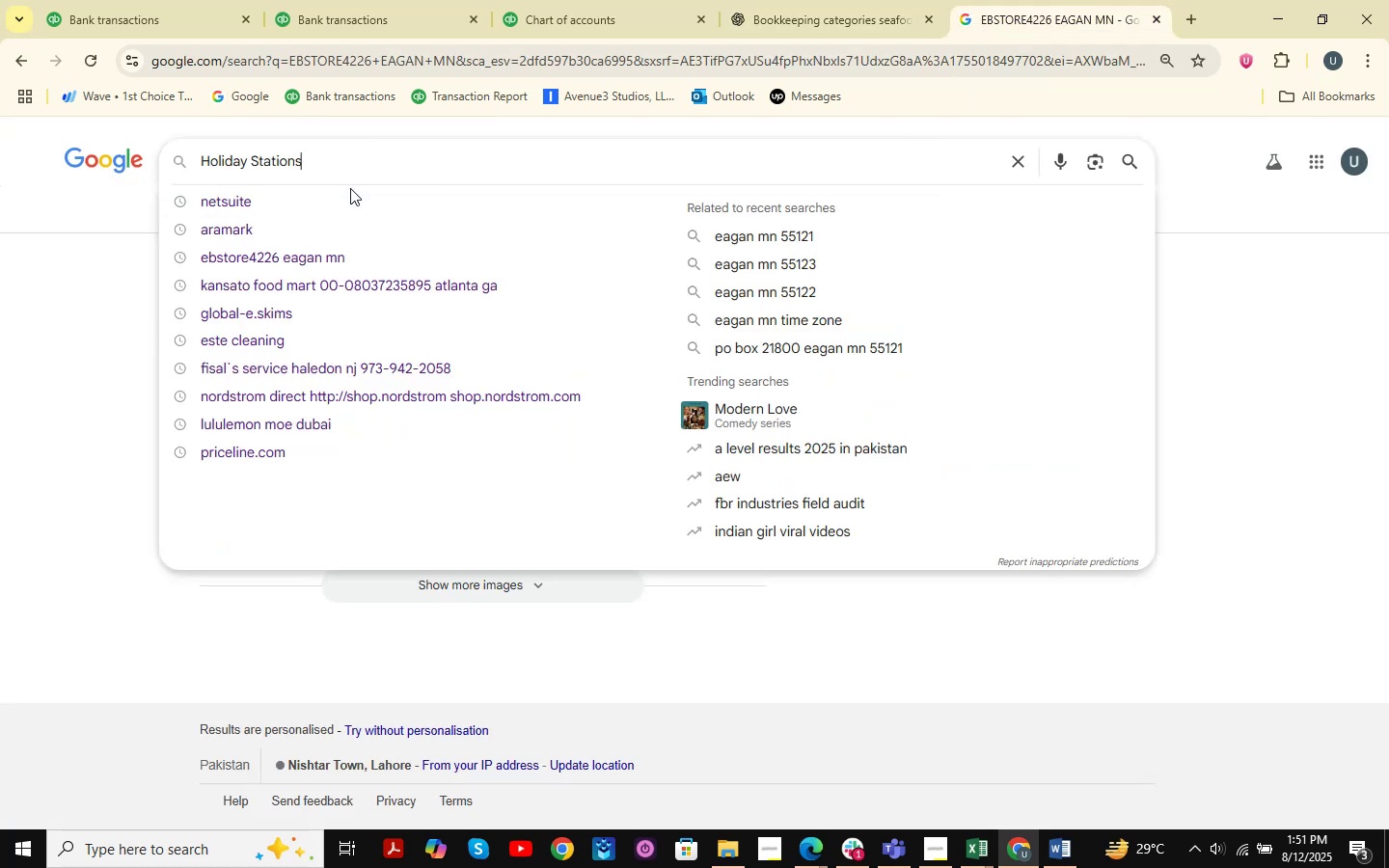 
key(Shift+ShiftRight)
 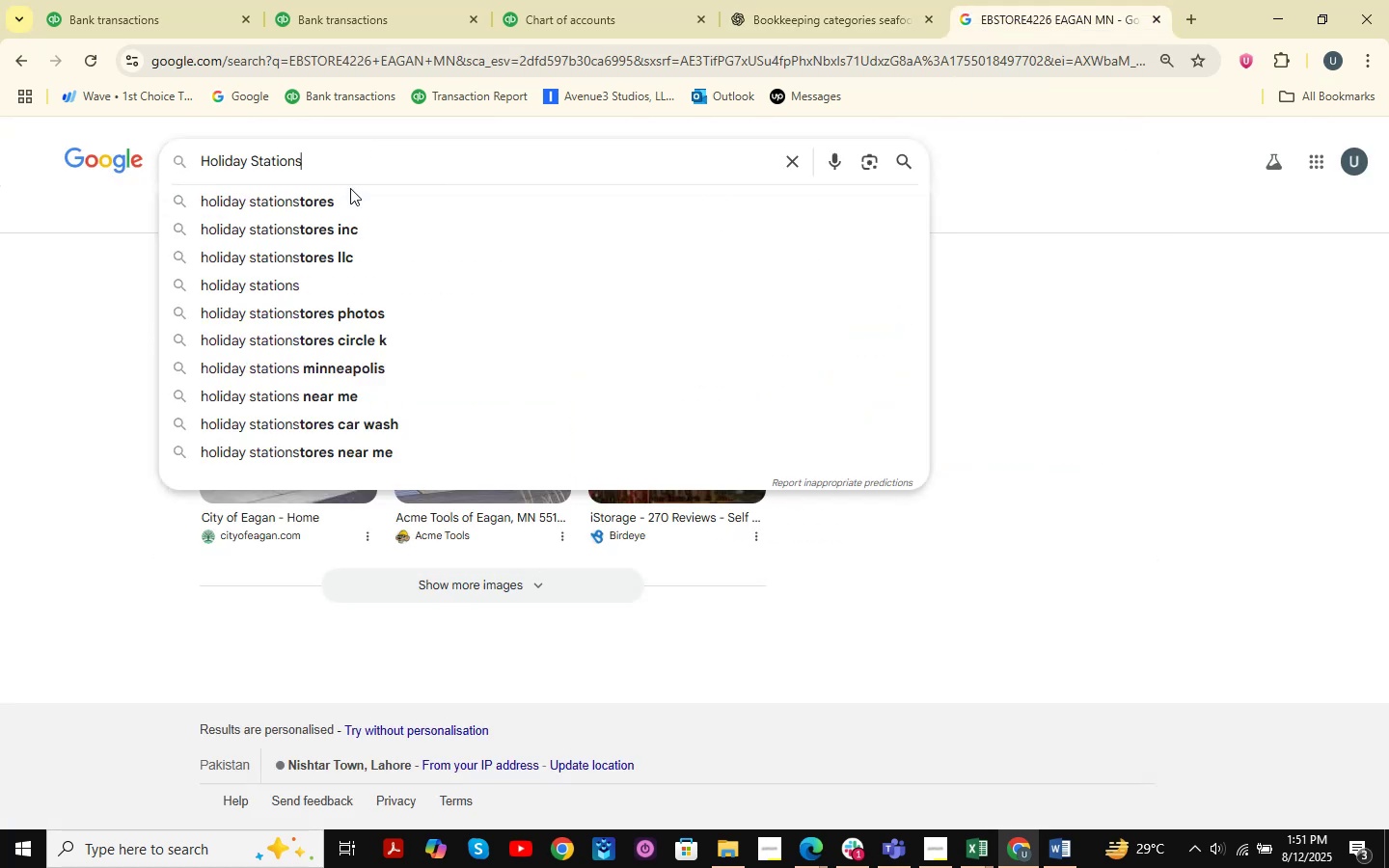 
key(Enter)
 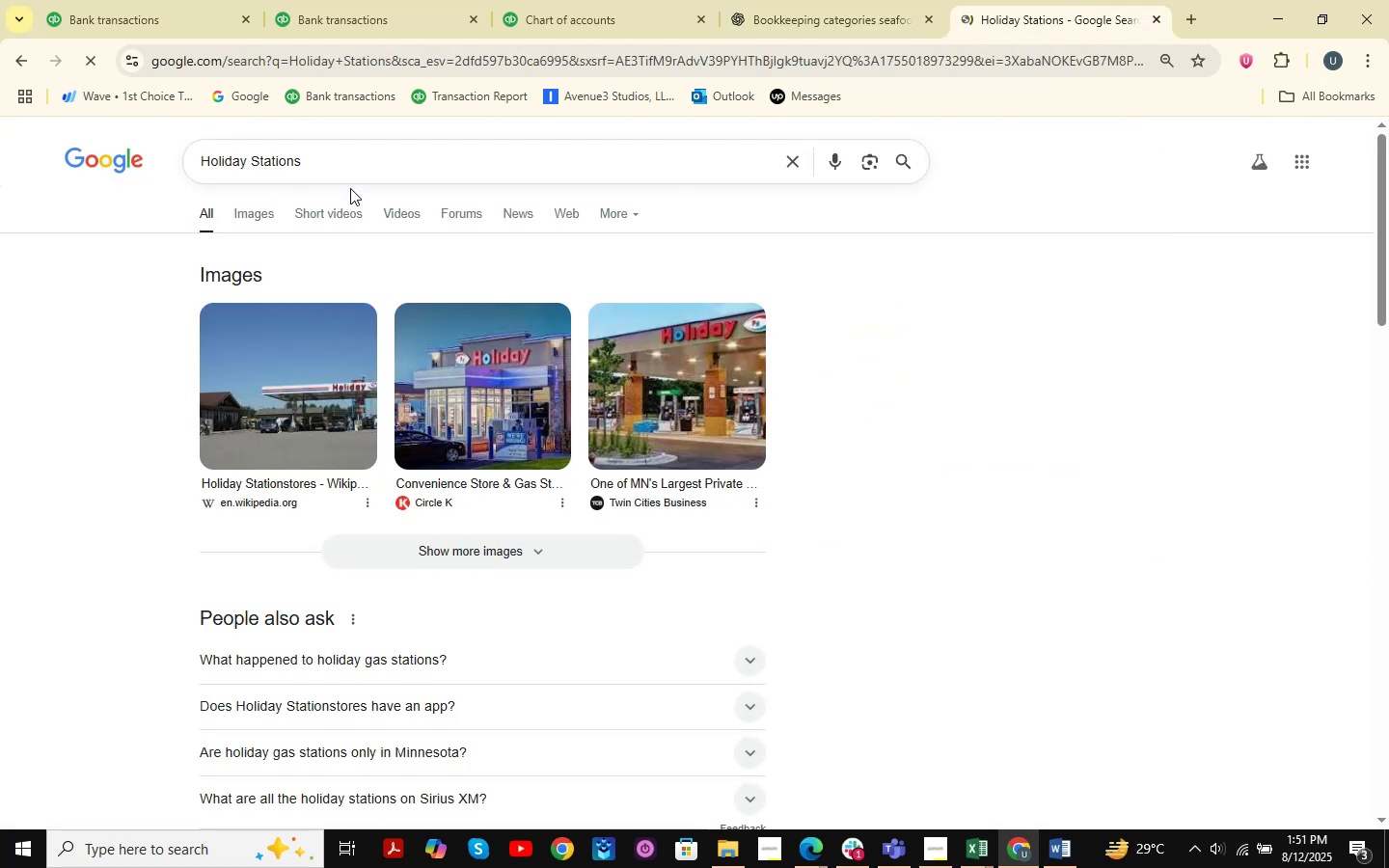 
scroll: coordinate [297, 232], scroll_direction: up, amount: 3.0
 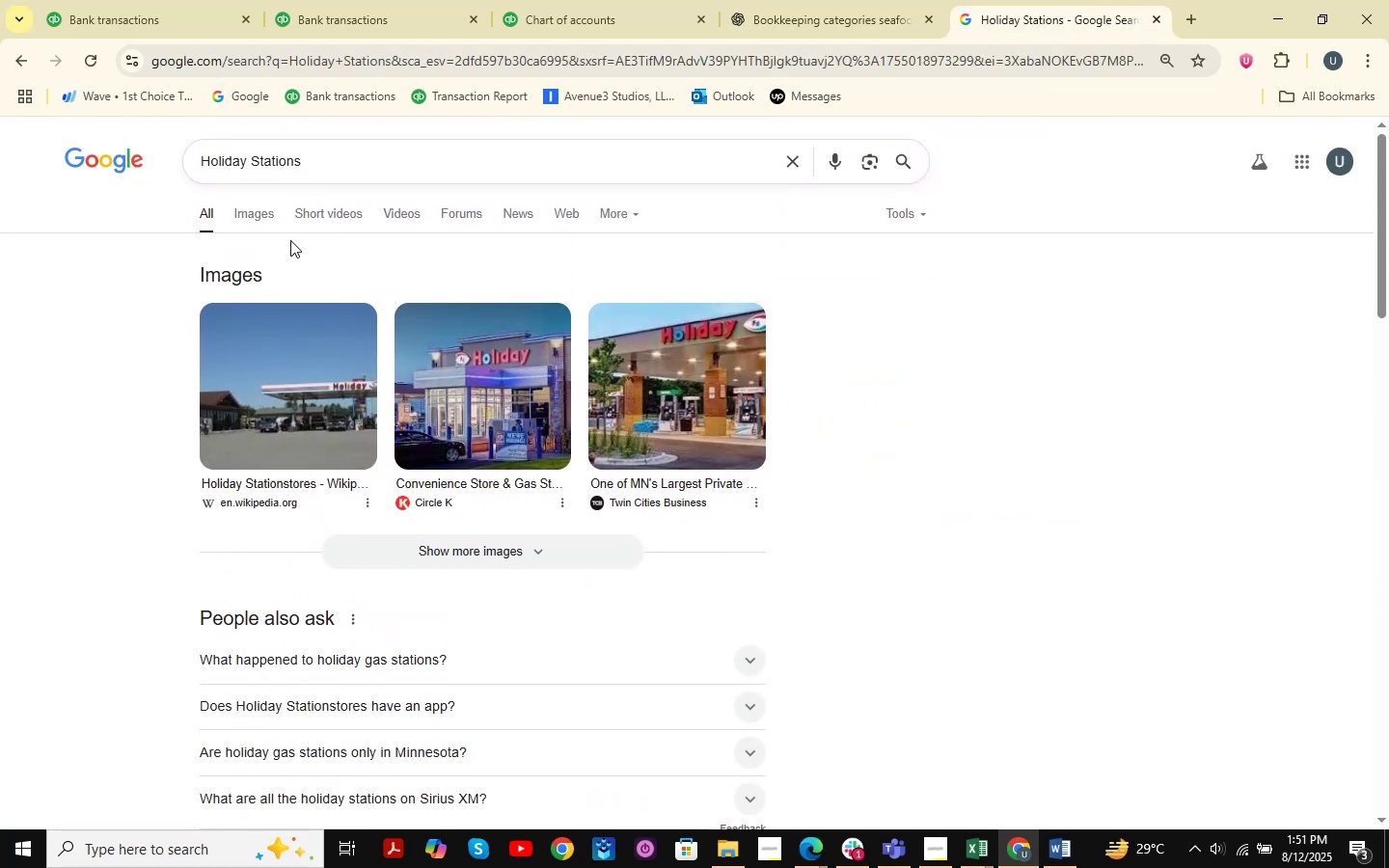 
scroll: coordinate [307, 250], scroll_direction: down, amount: 12.0
 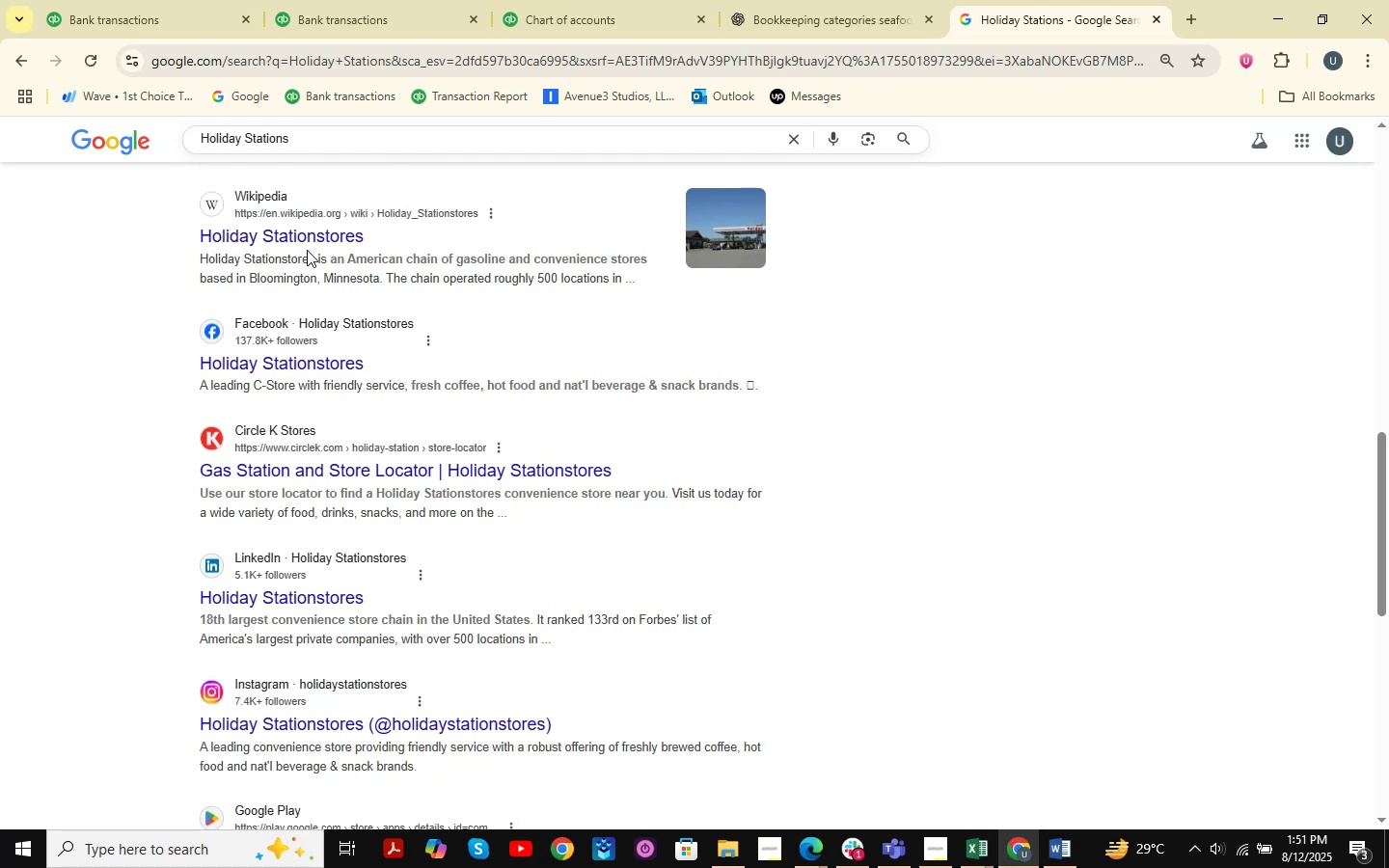 
scroll: coordinate [307, 250], scroll_direction: up, amount: 3.0
 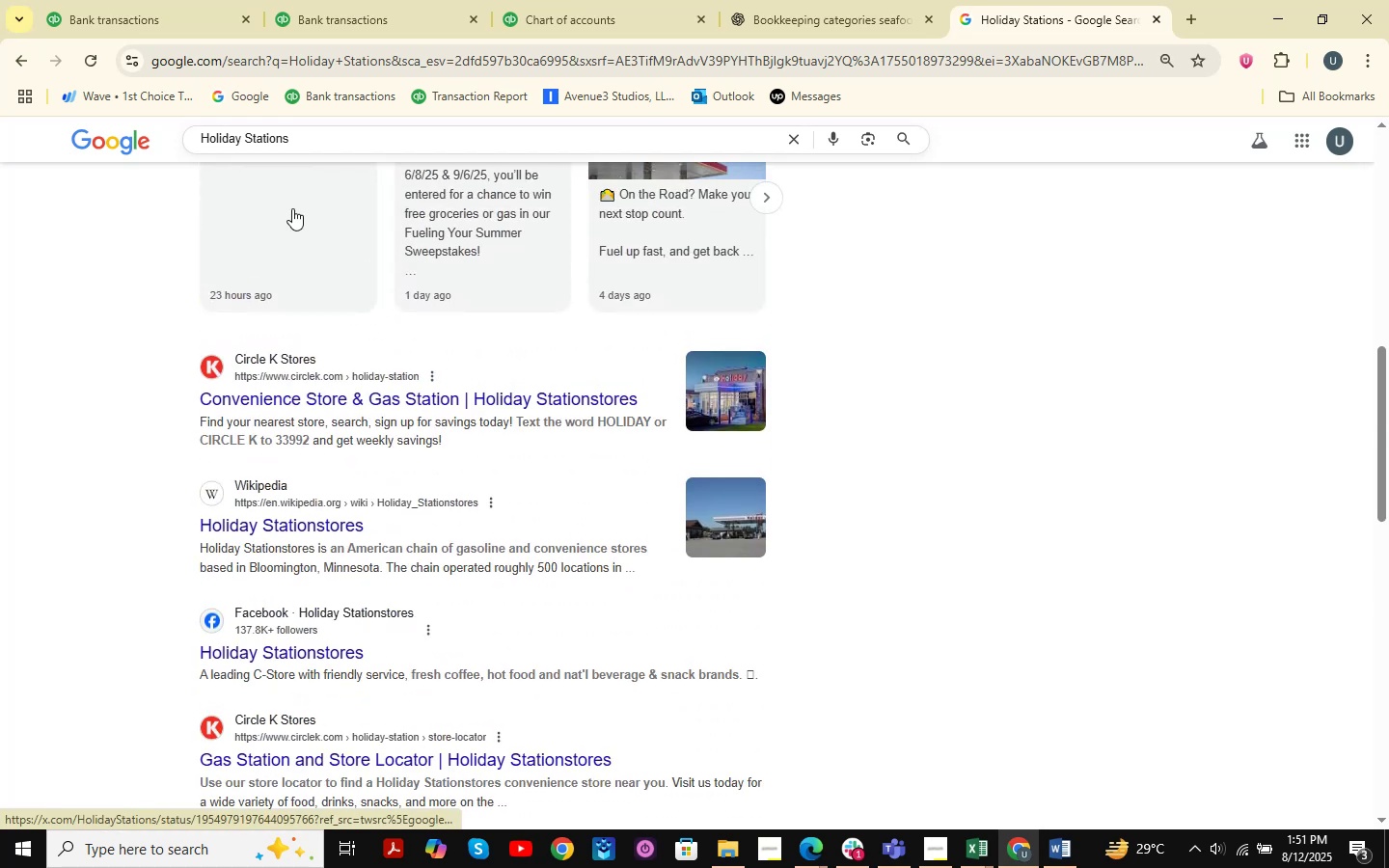 
left_click([117, 0])
 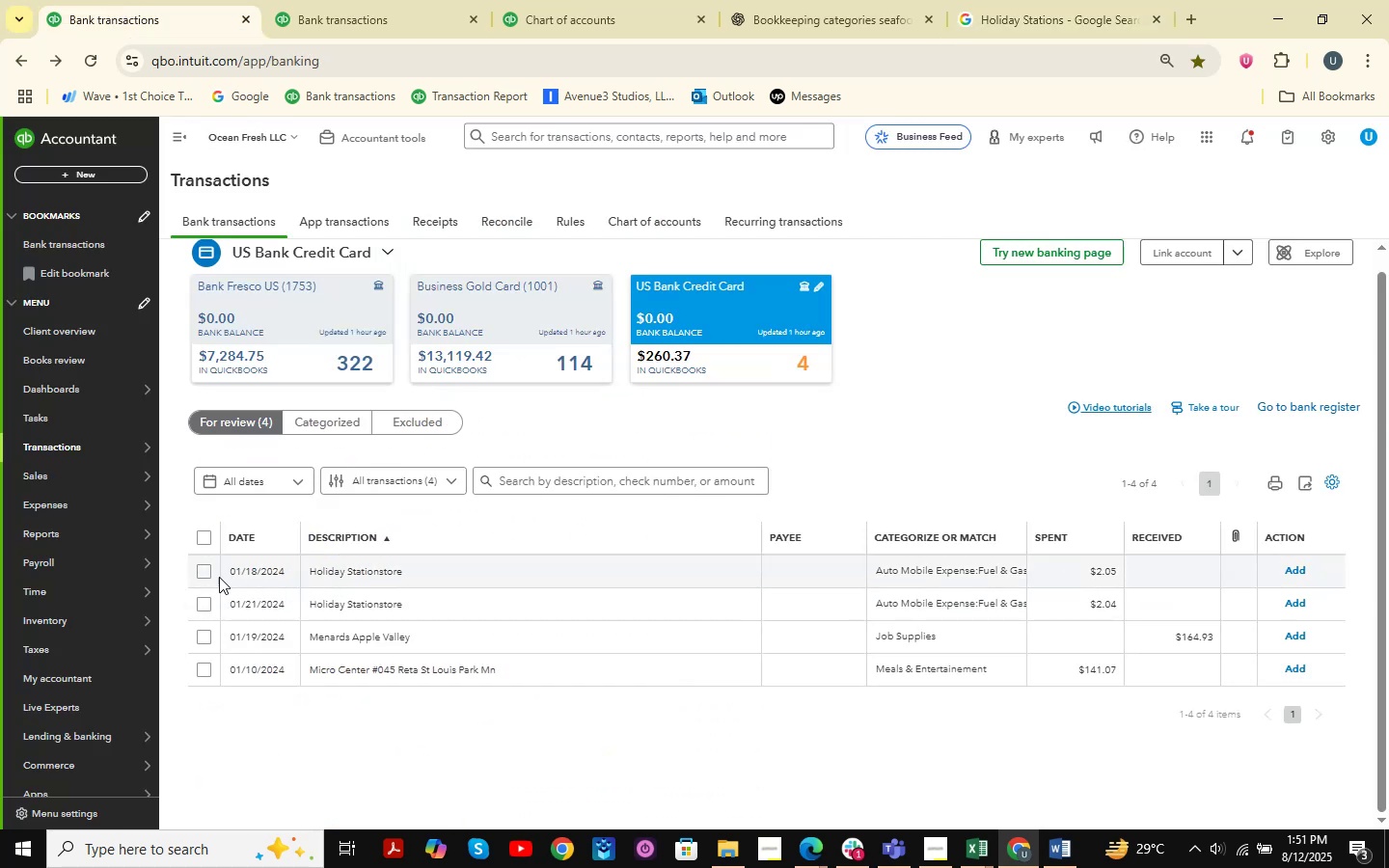 
double_click([203, 602])
 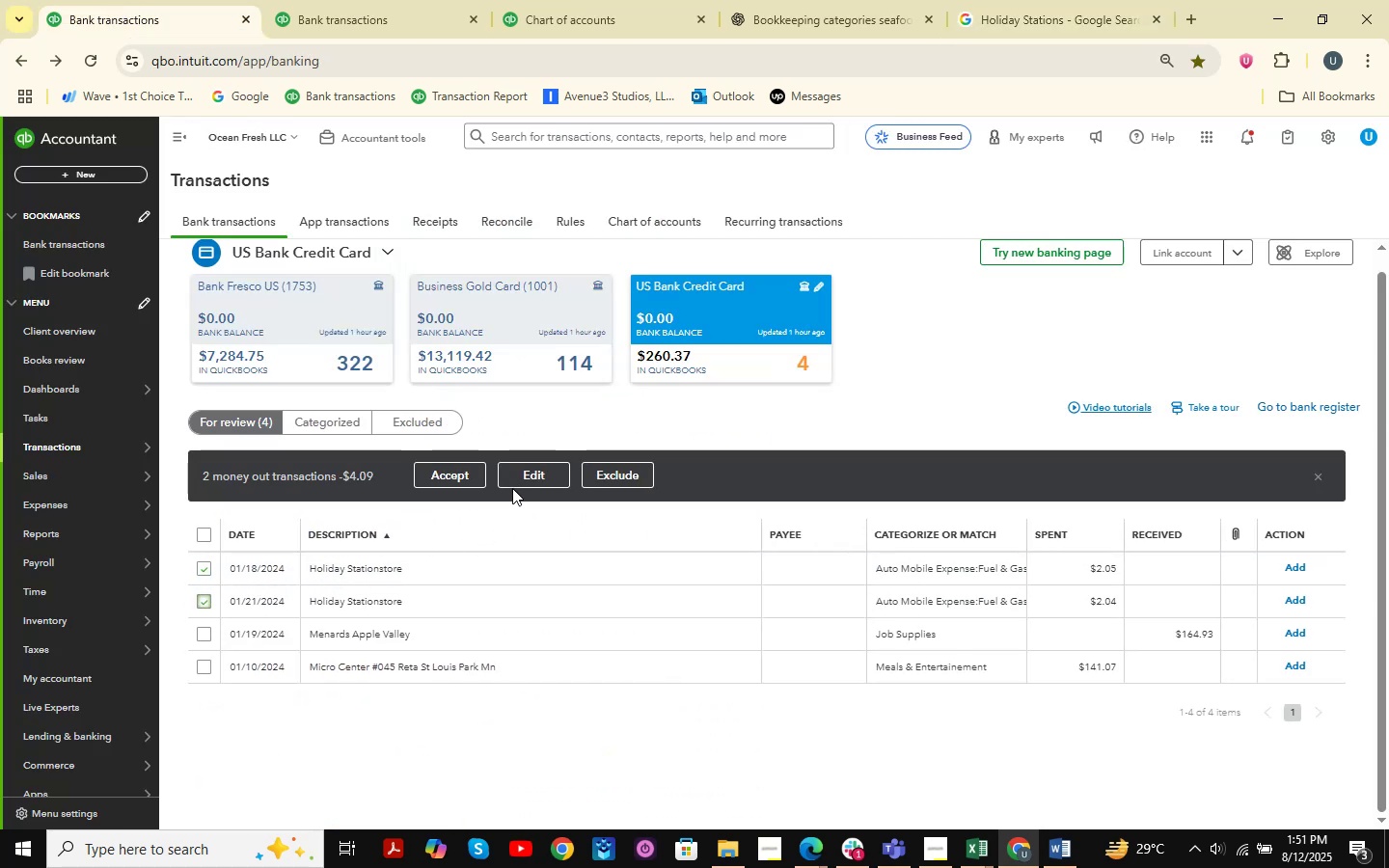 
left_click([521, 473])
 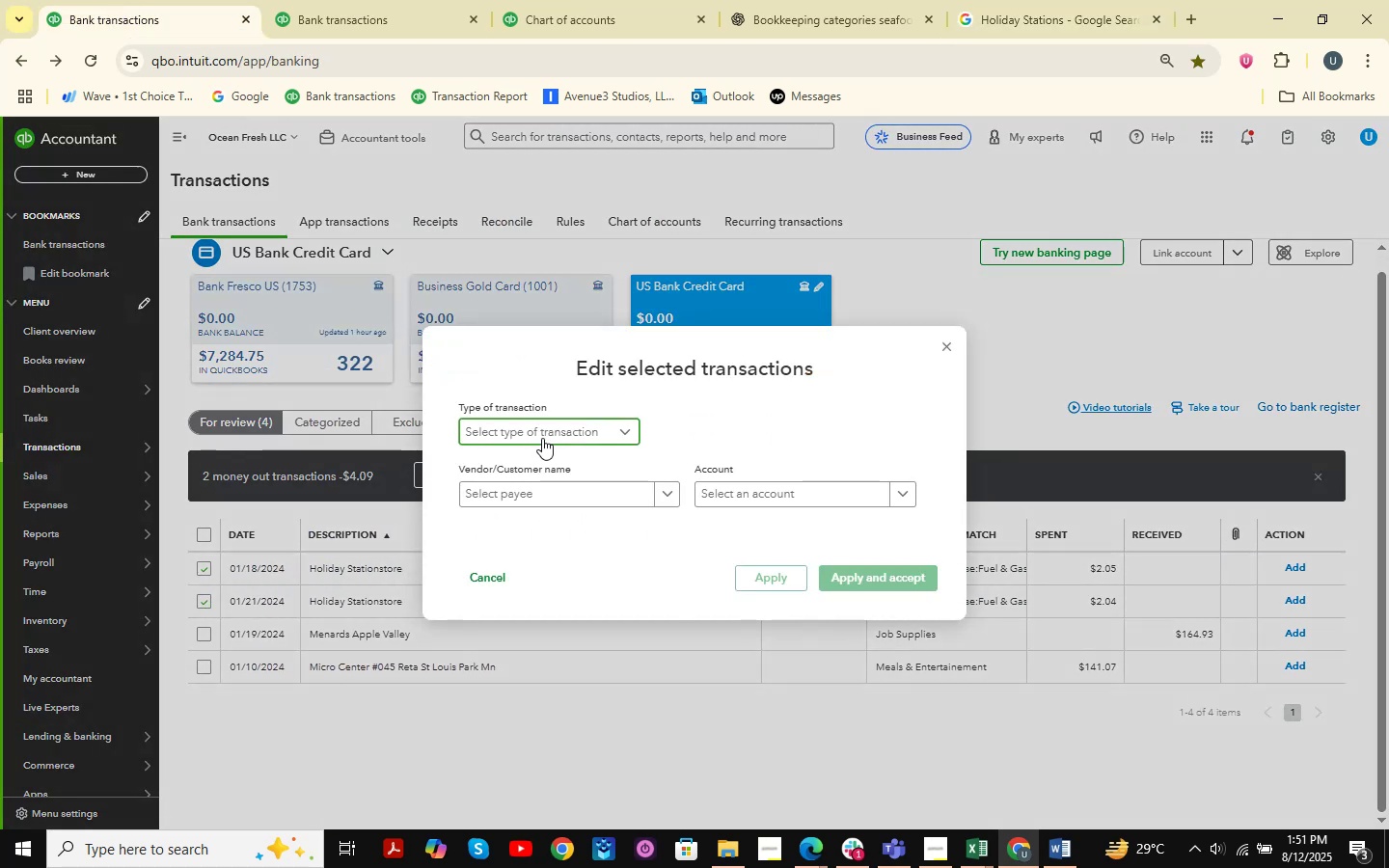 
double_click([528, 468])
 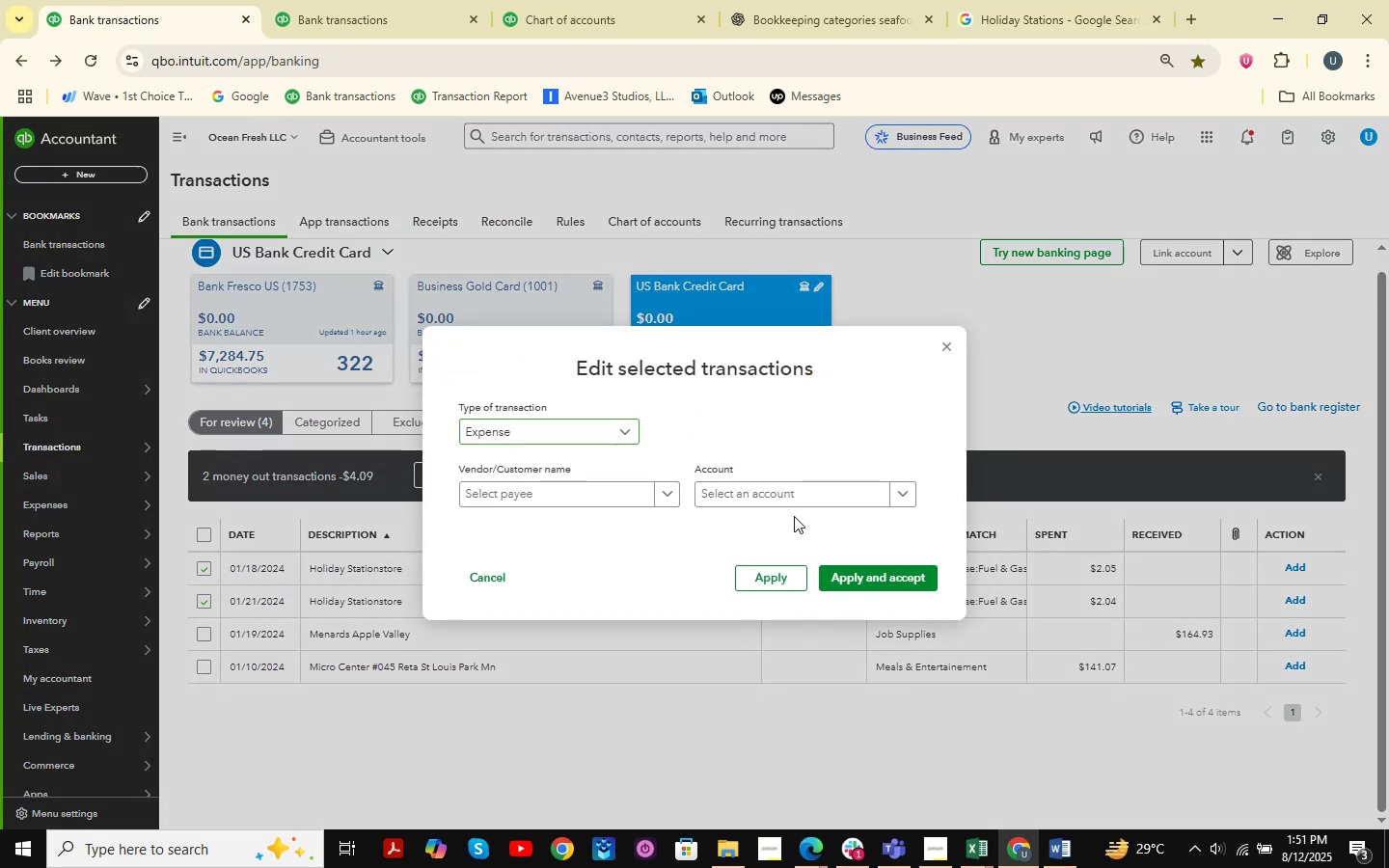 
triple_click([754, 488])
 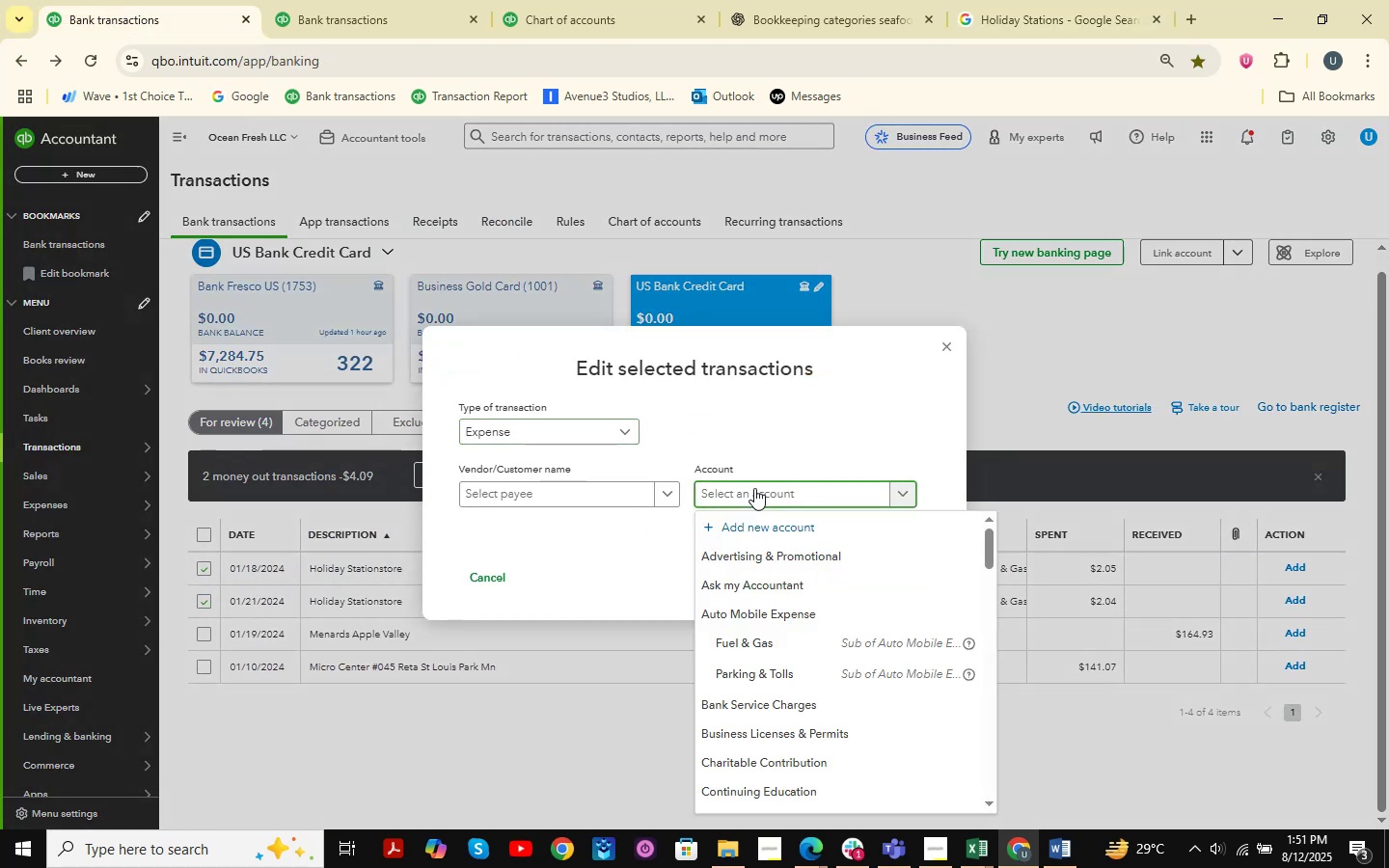 
type(fuel)
 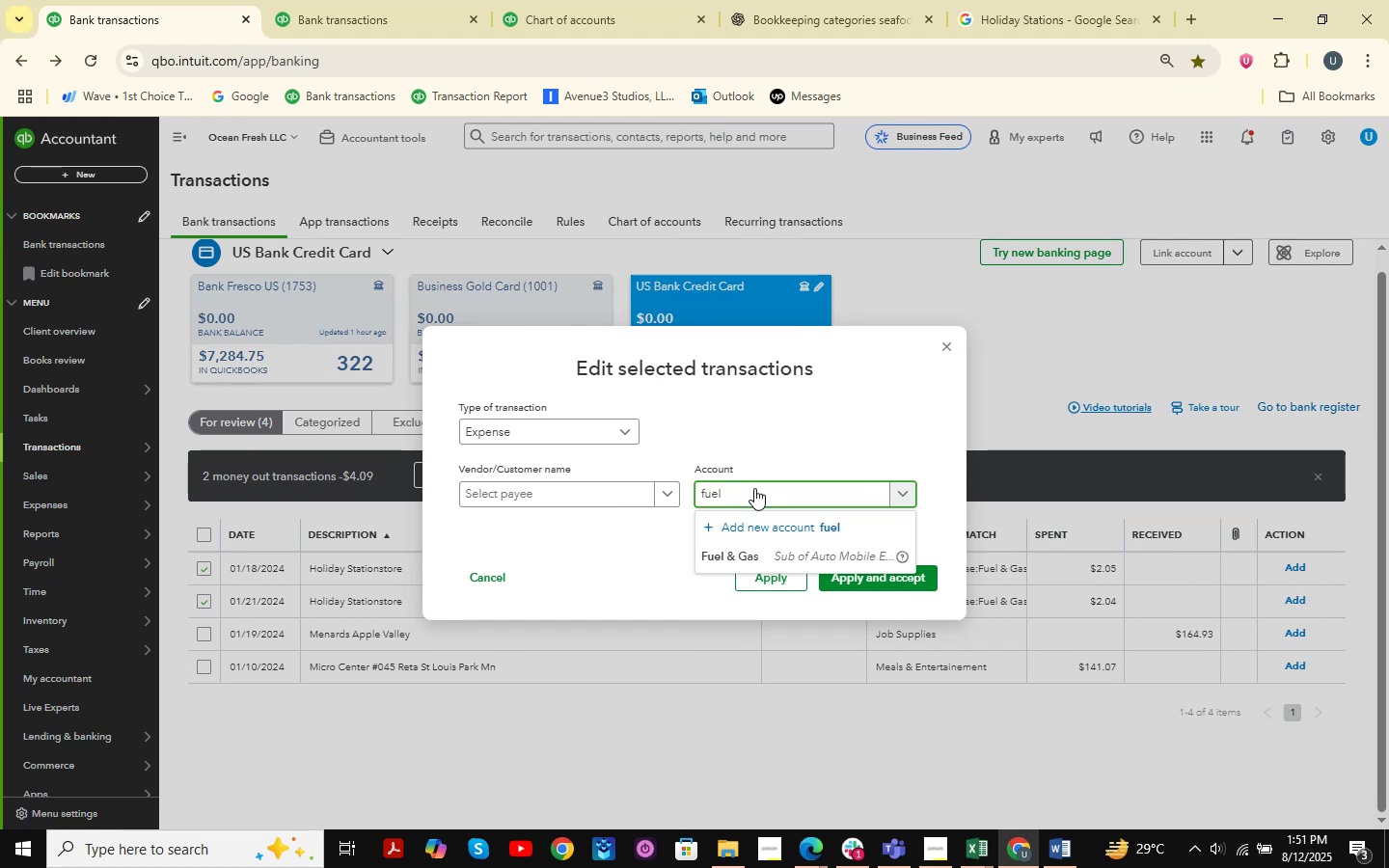 
key(ArrowDown)
 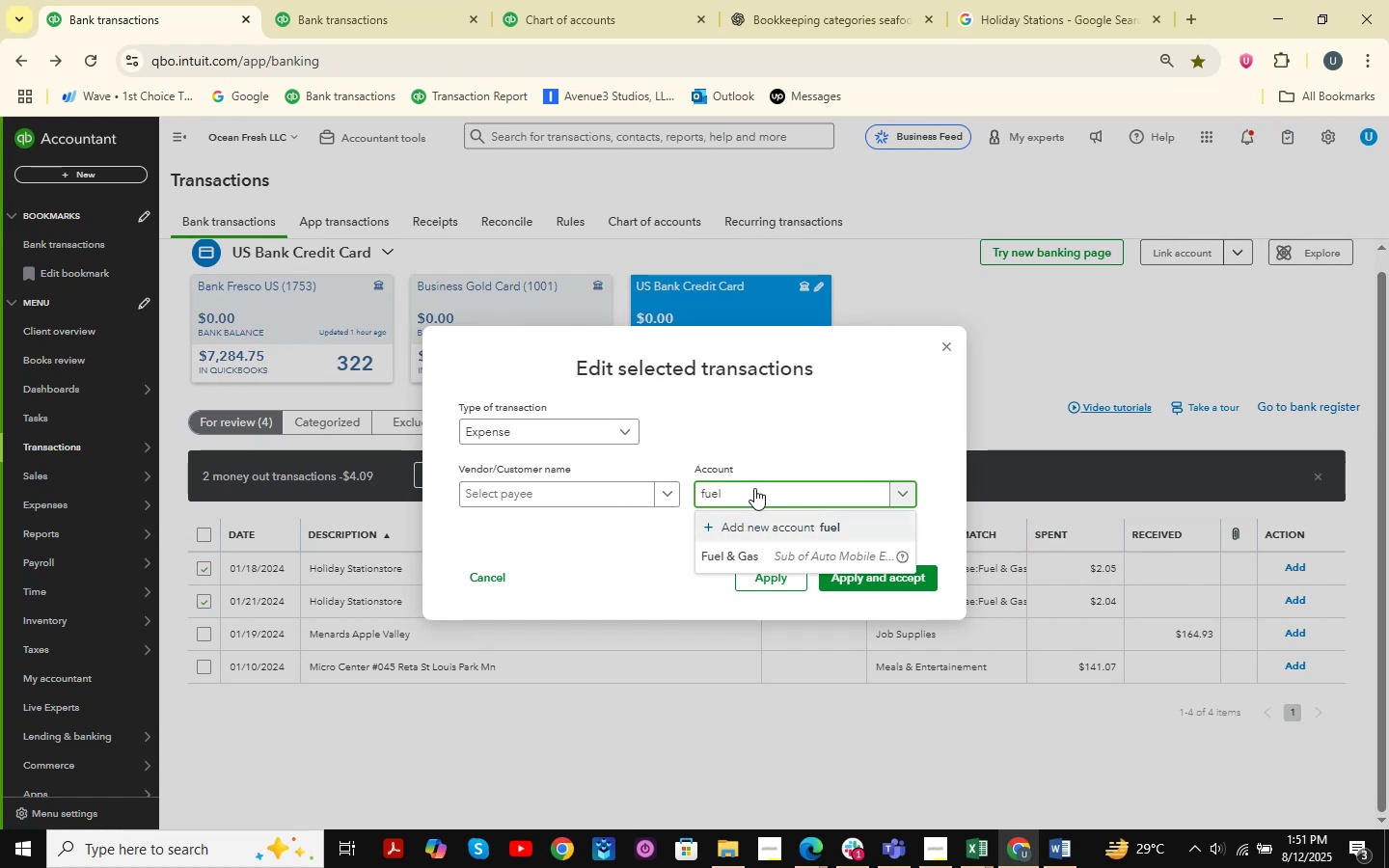 
key(ArrowDown)
 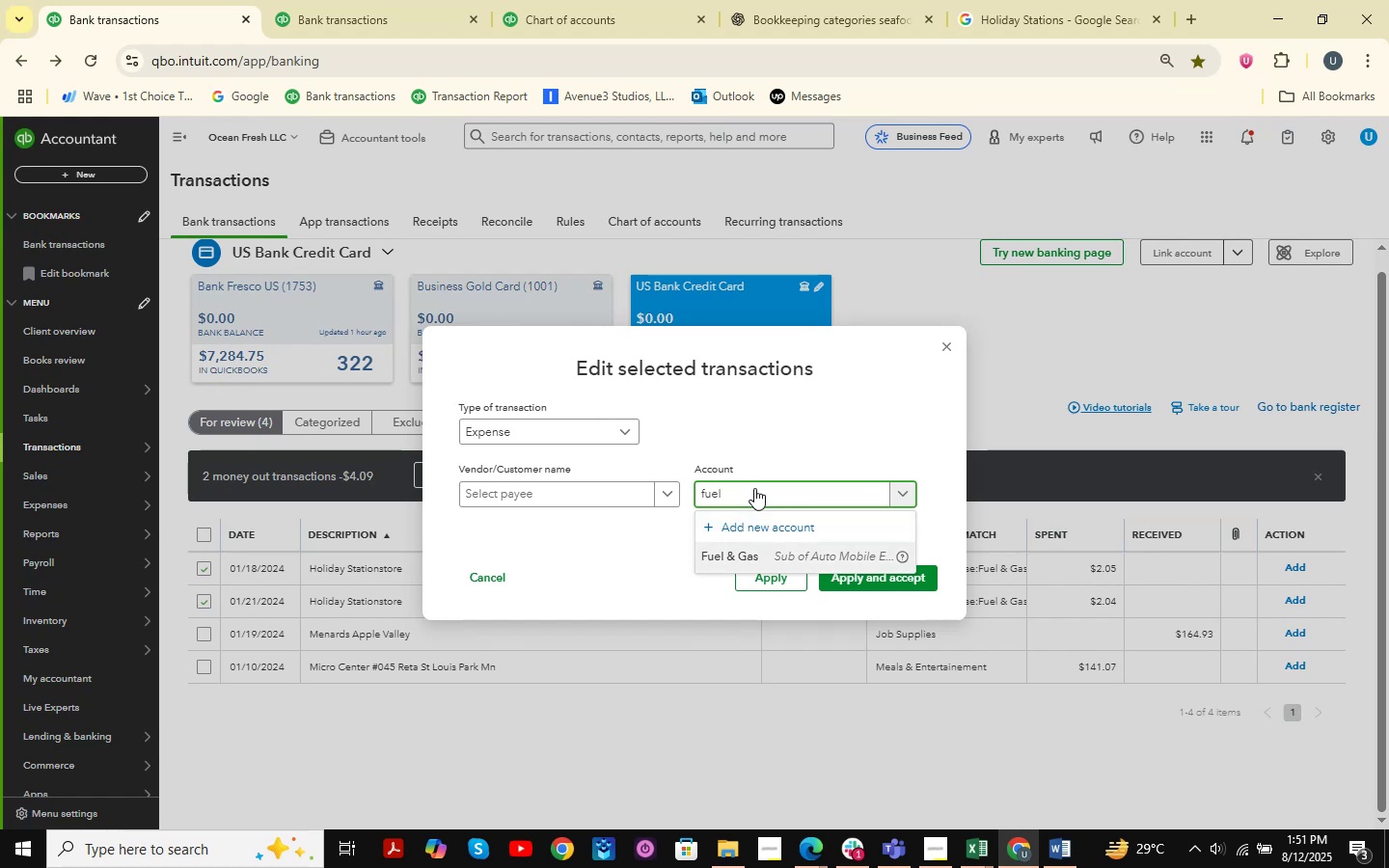 
key(Enter)
 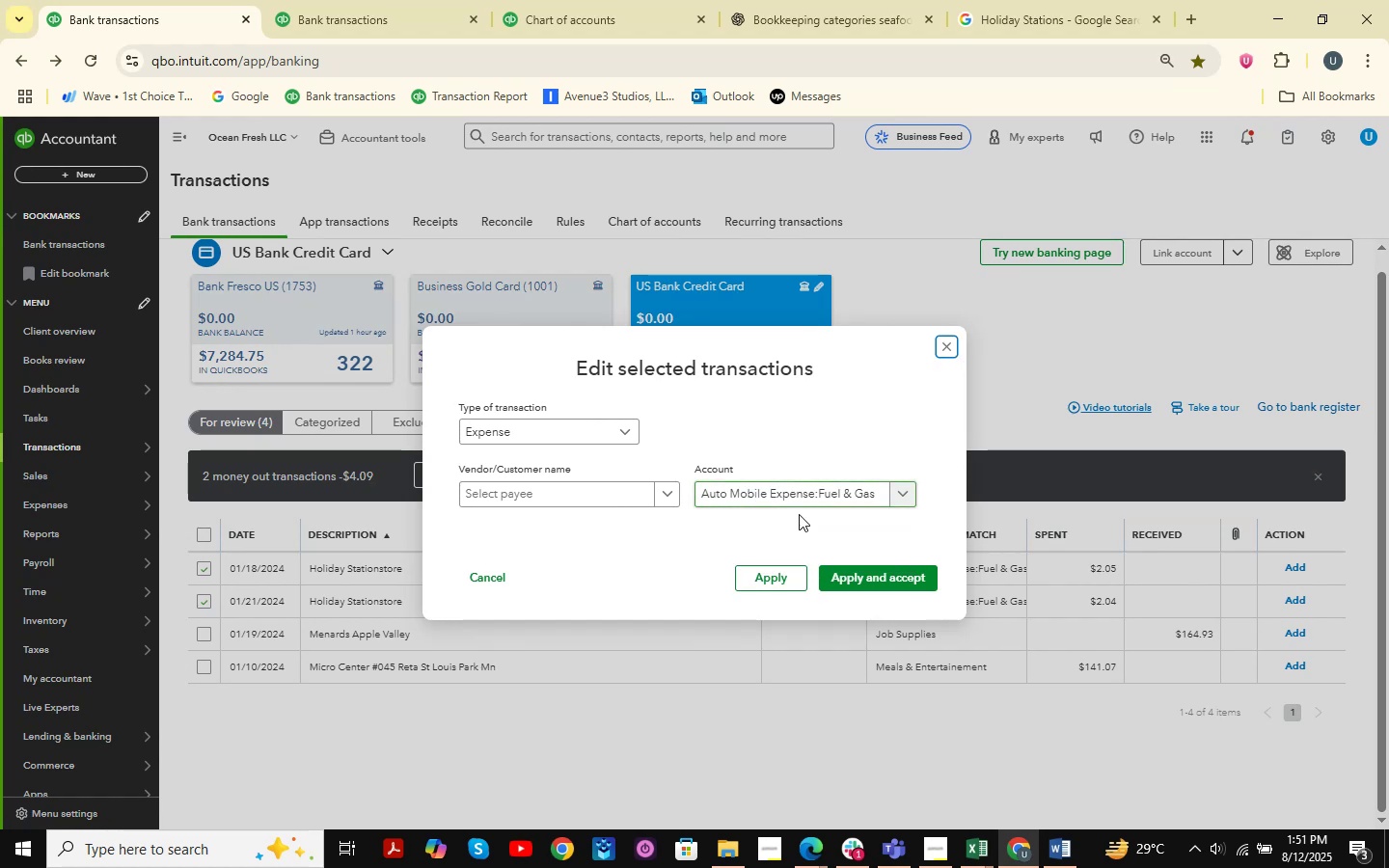 
left_click([859, 568])
 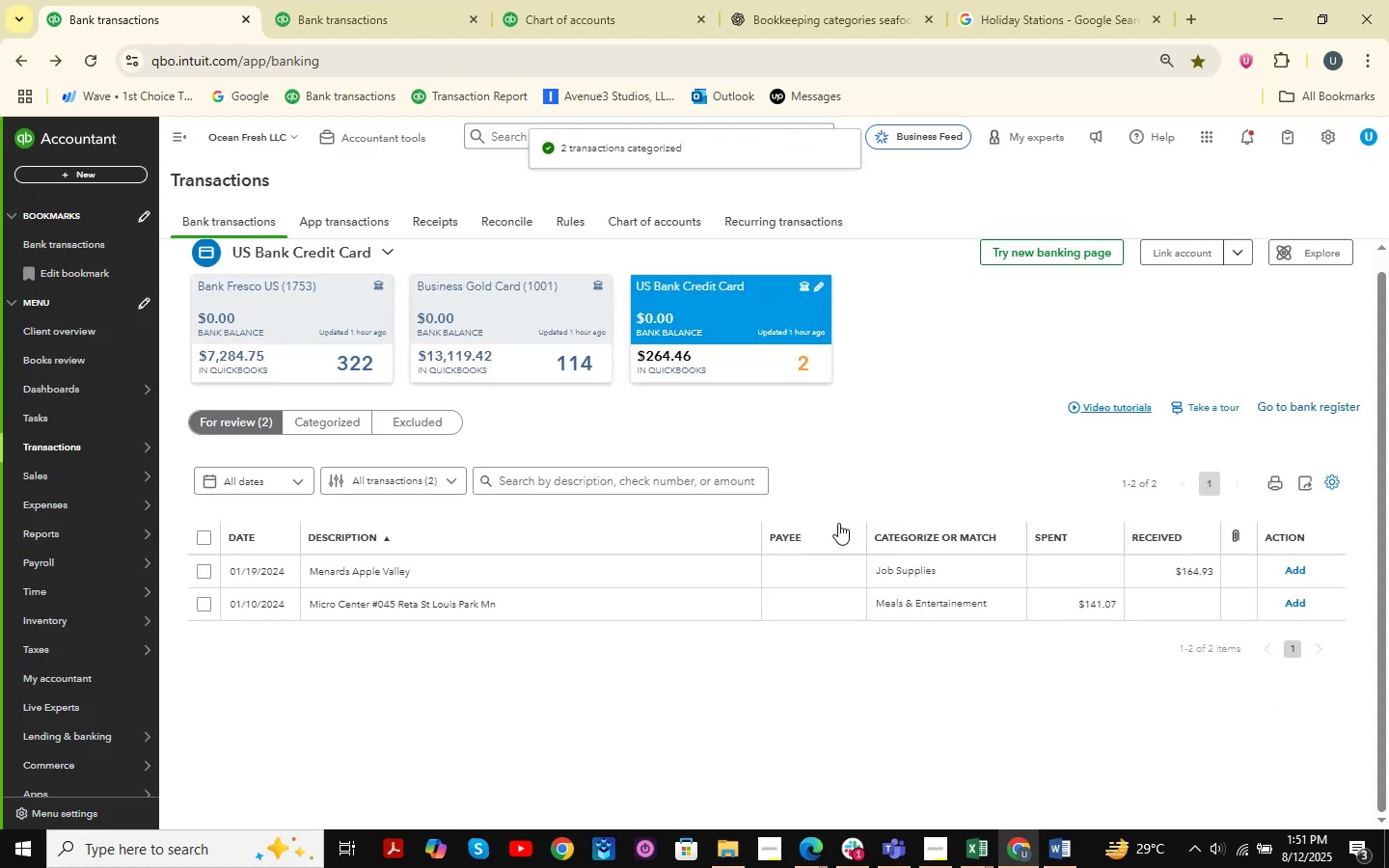 
wait(10.64)
 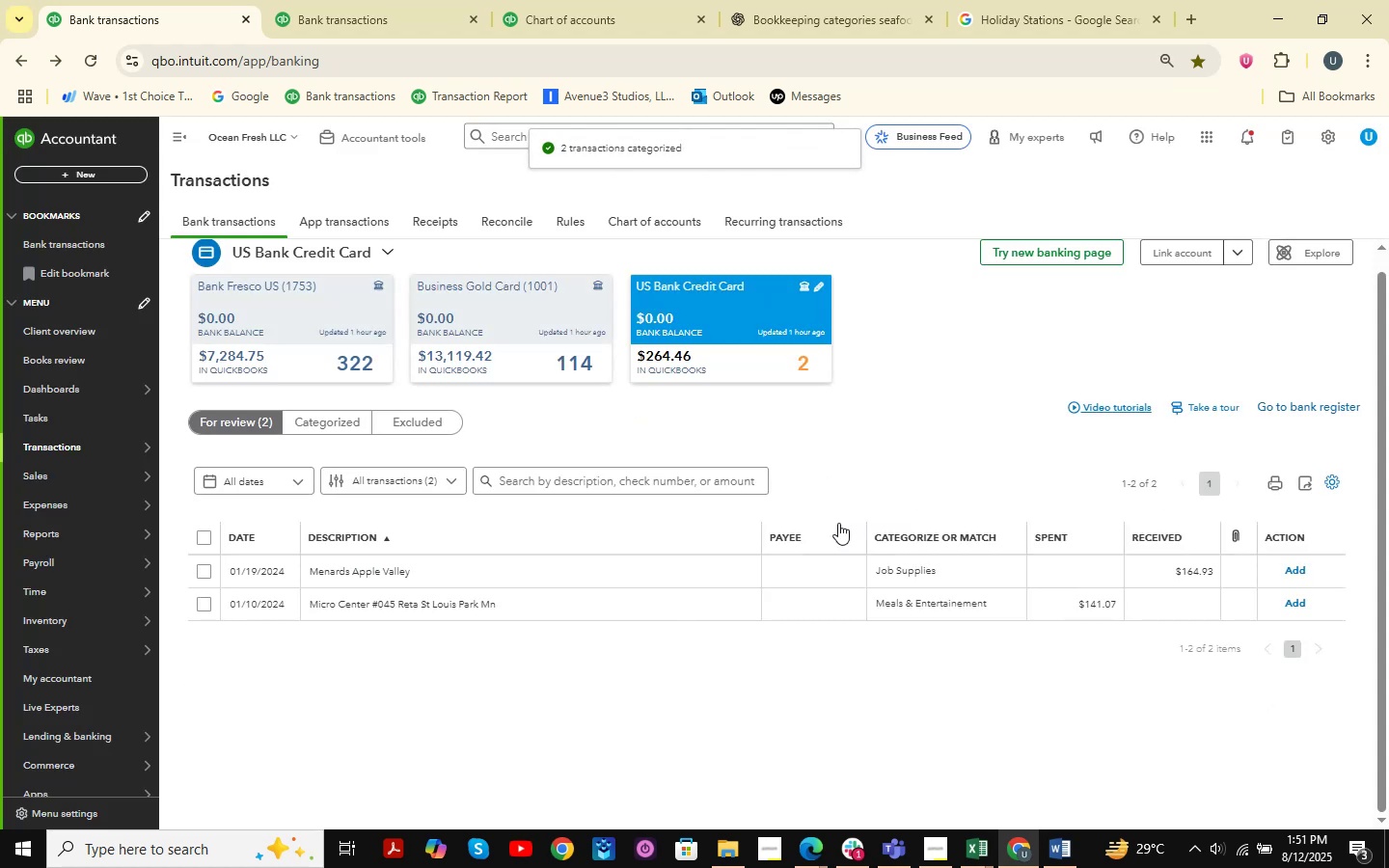 
scroll: coordinate [591, 464], scroll_direction: up, amount: 2.0
 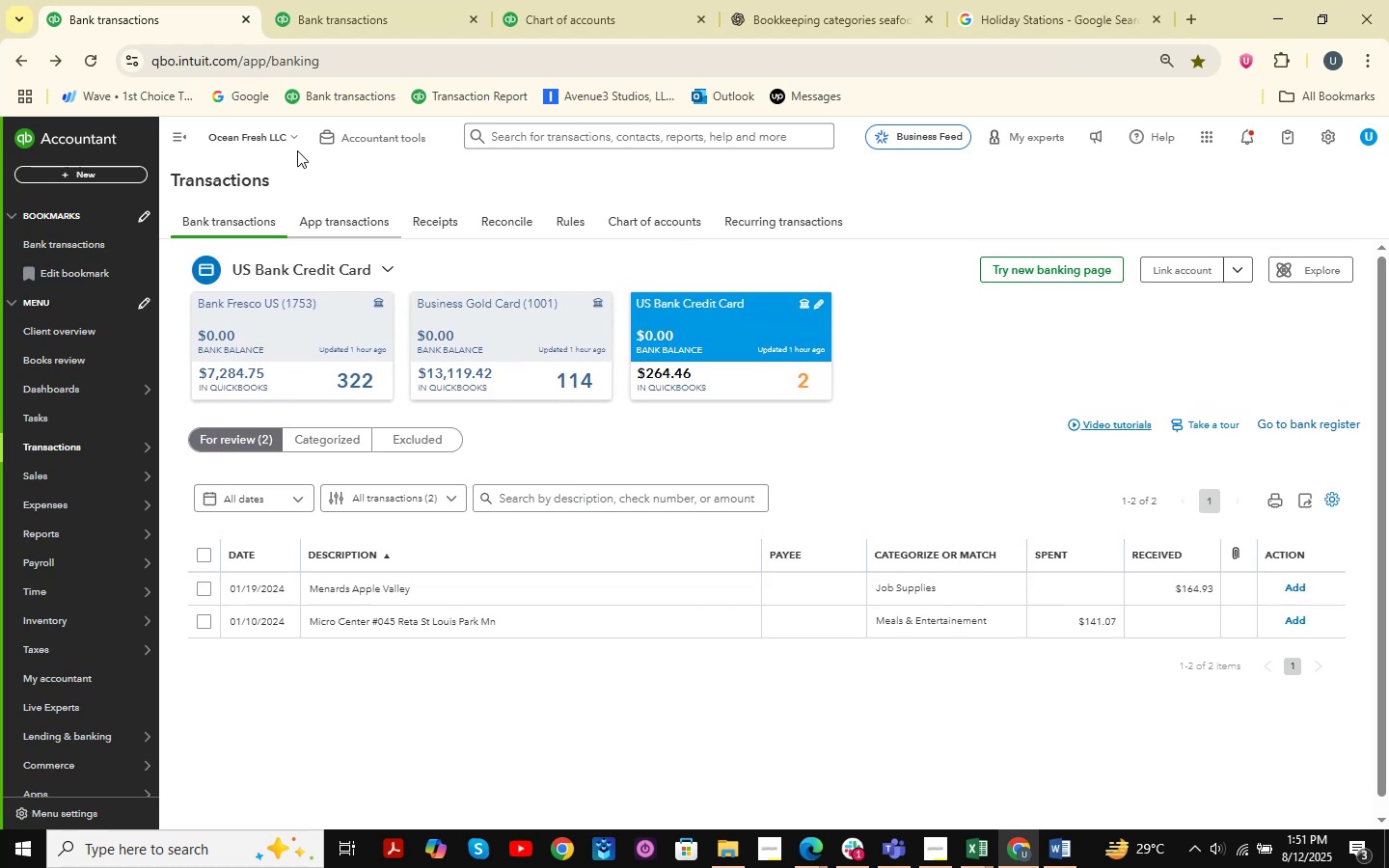 
left_click([347, 0])
 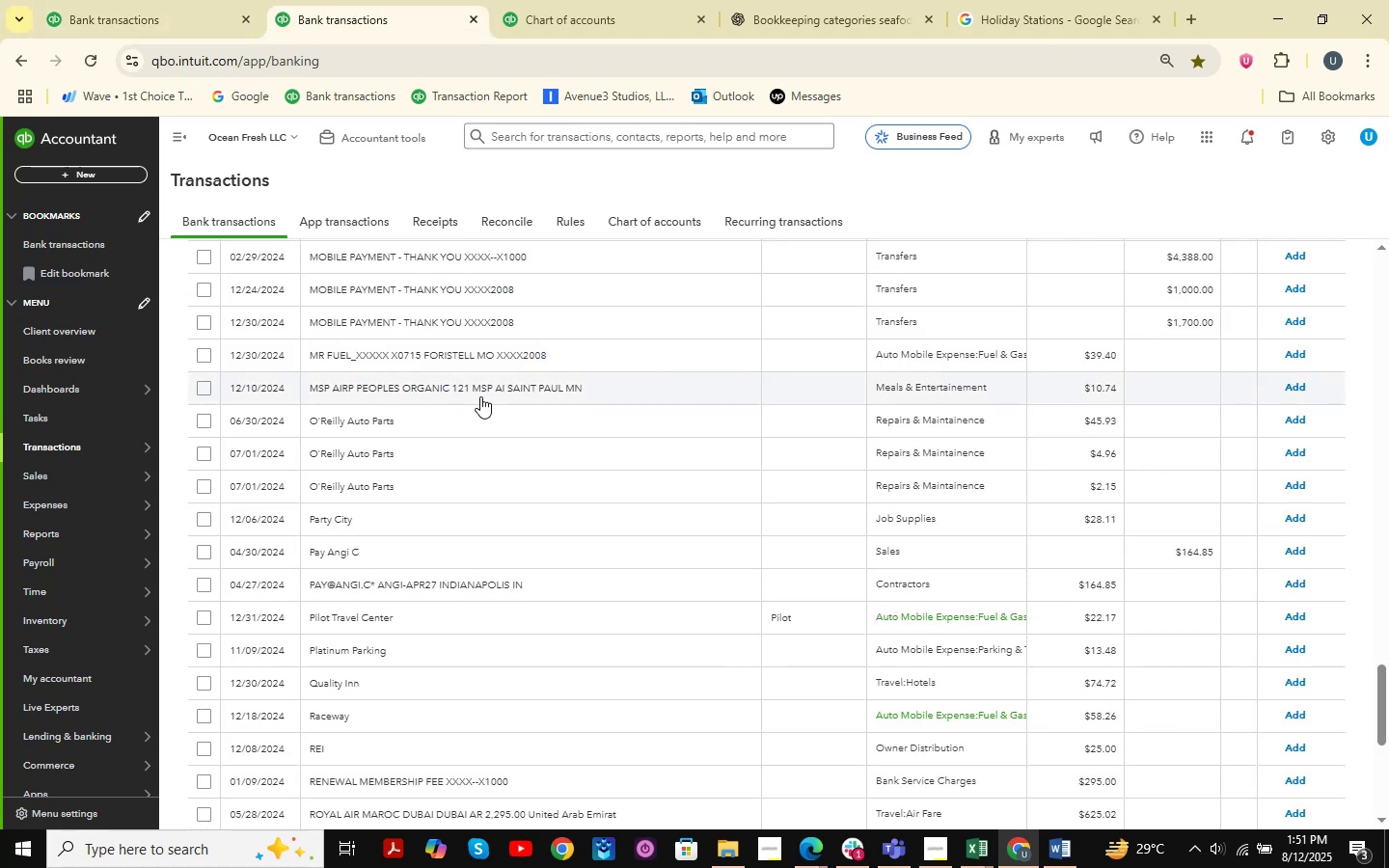 
scroll: coordinate [480, 396], scroll_direction: down, amount: 1.0
 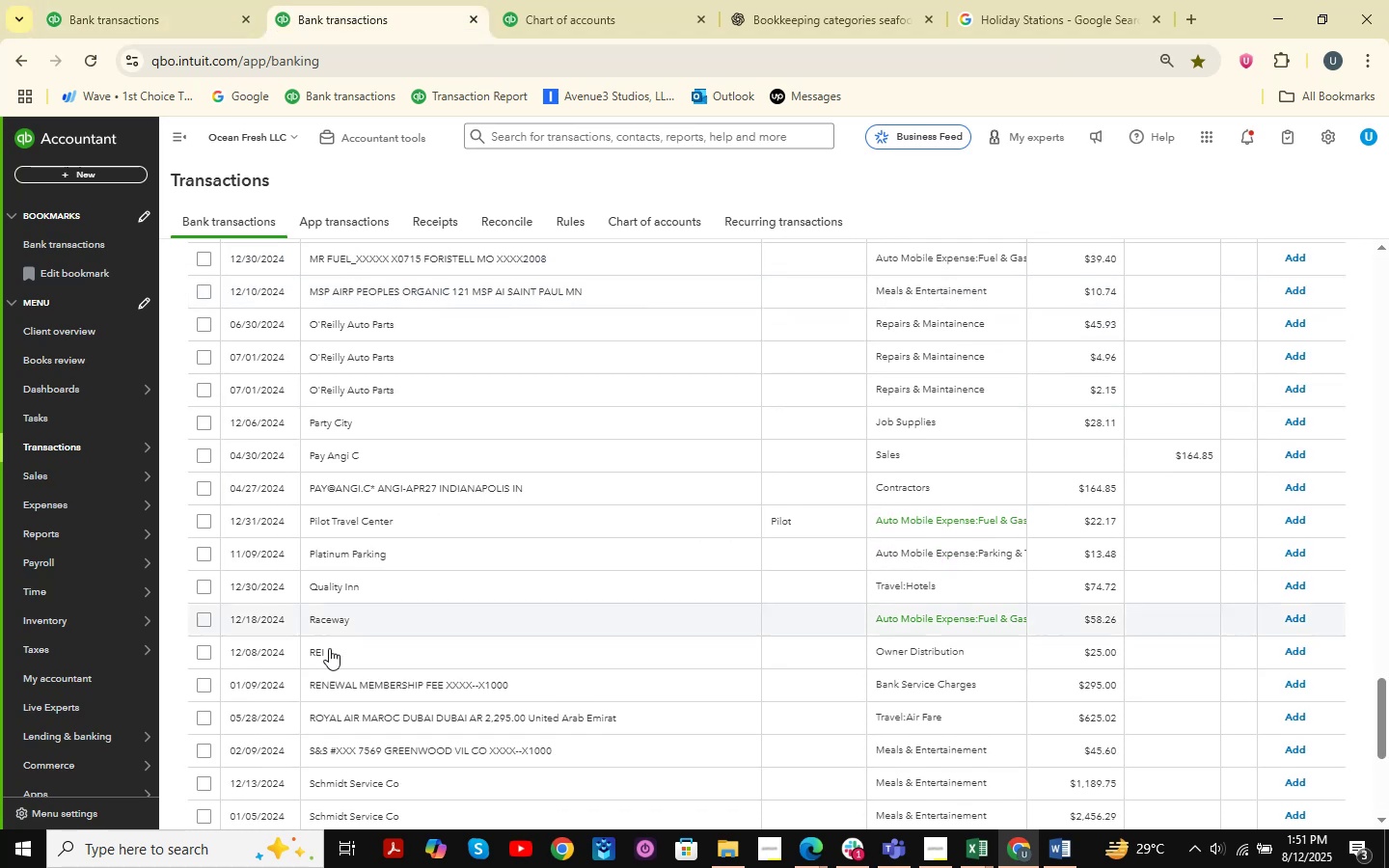 
left_click([354, 616])
 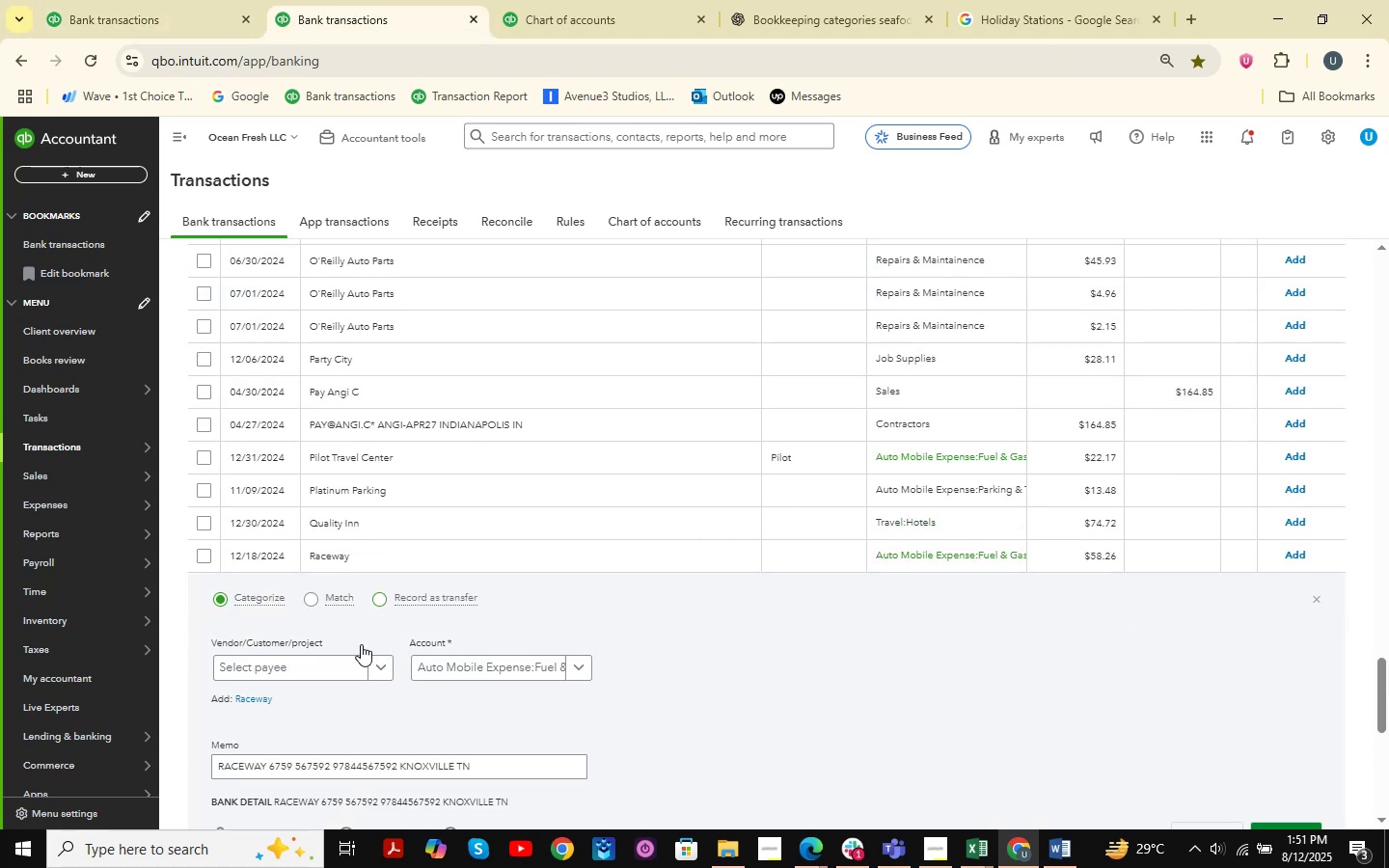 
left_click([282, 674])
 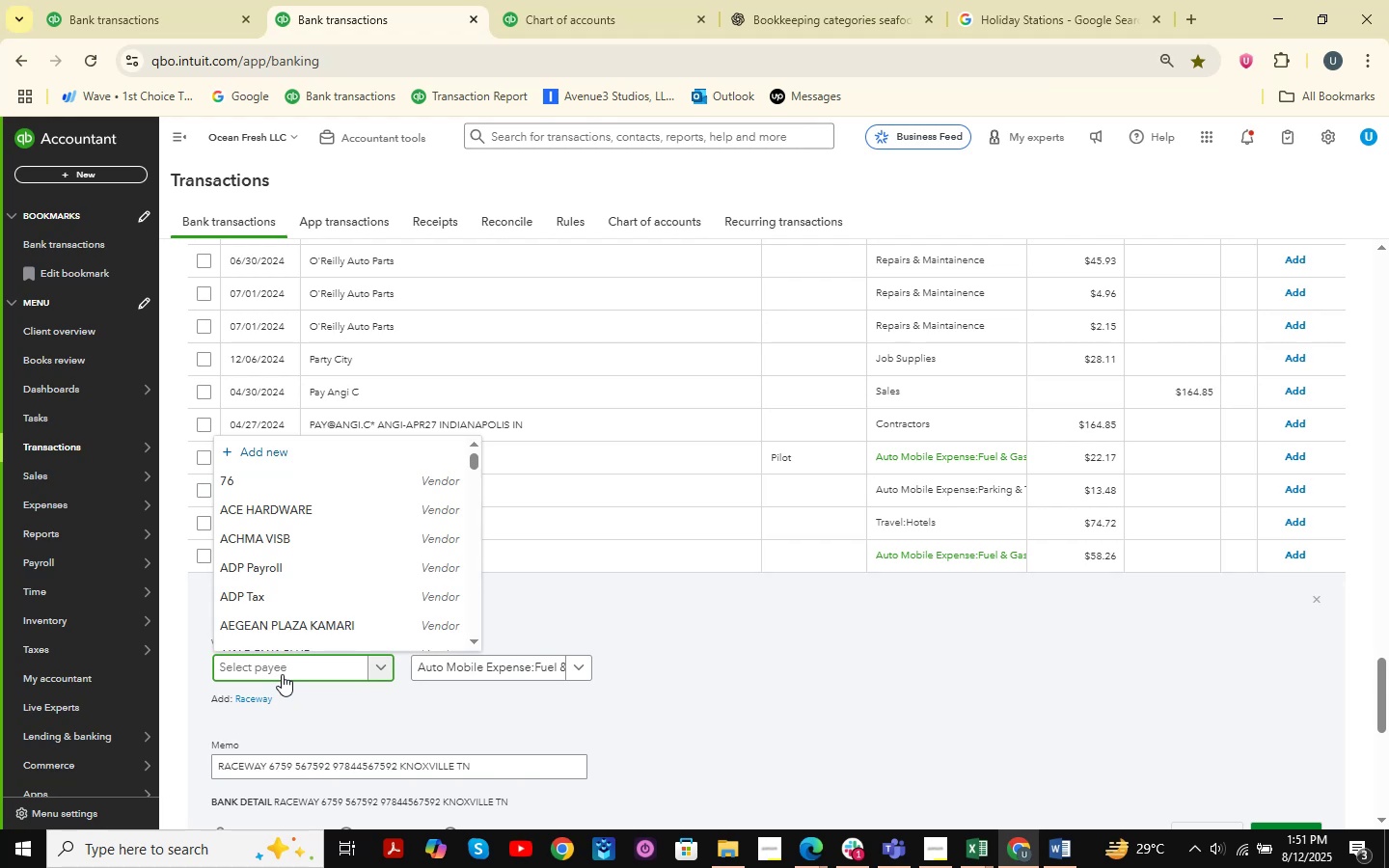 
type(race)
 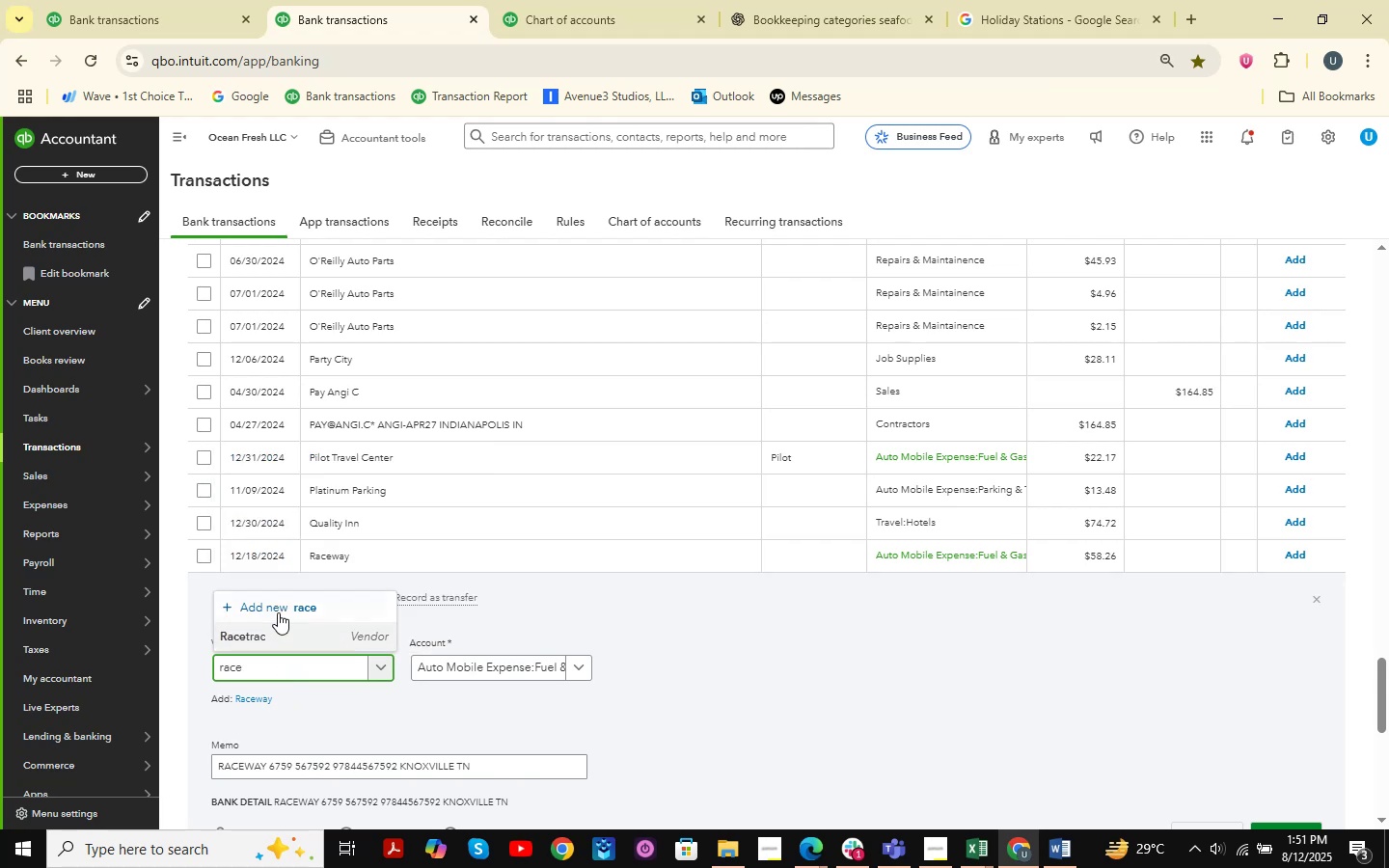 
left_click([270, 637])
 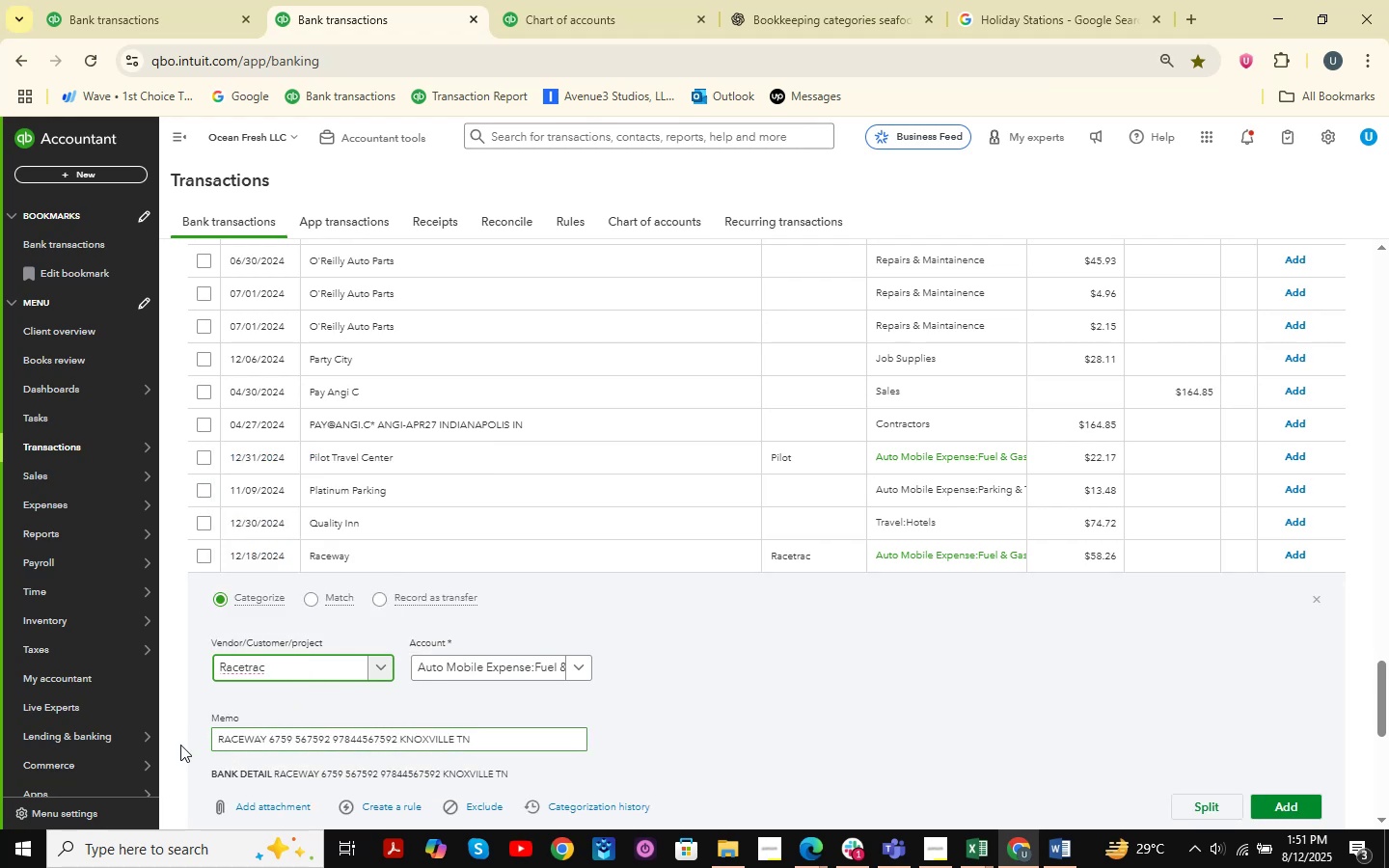 
left_click_drag(start_coordinate=[218, 744], to_coordinate=[524, 759])
 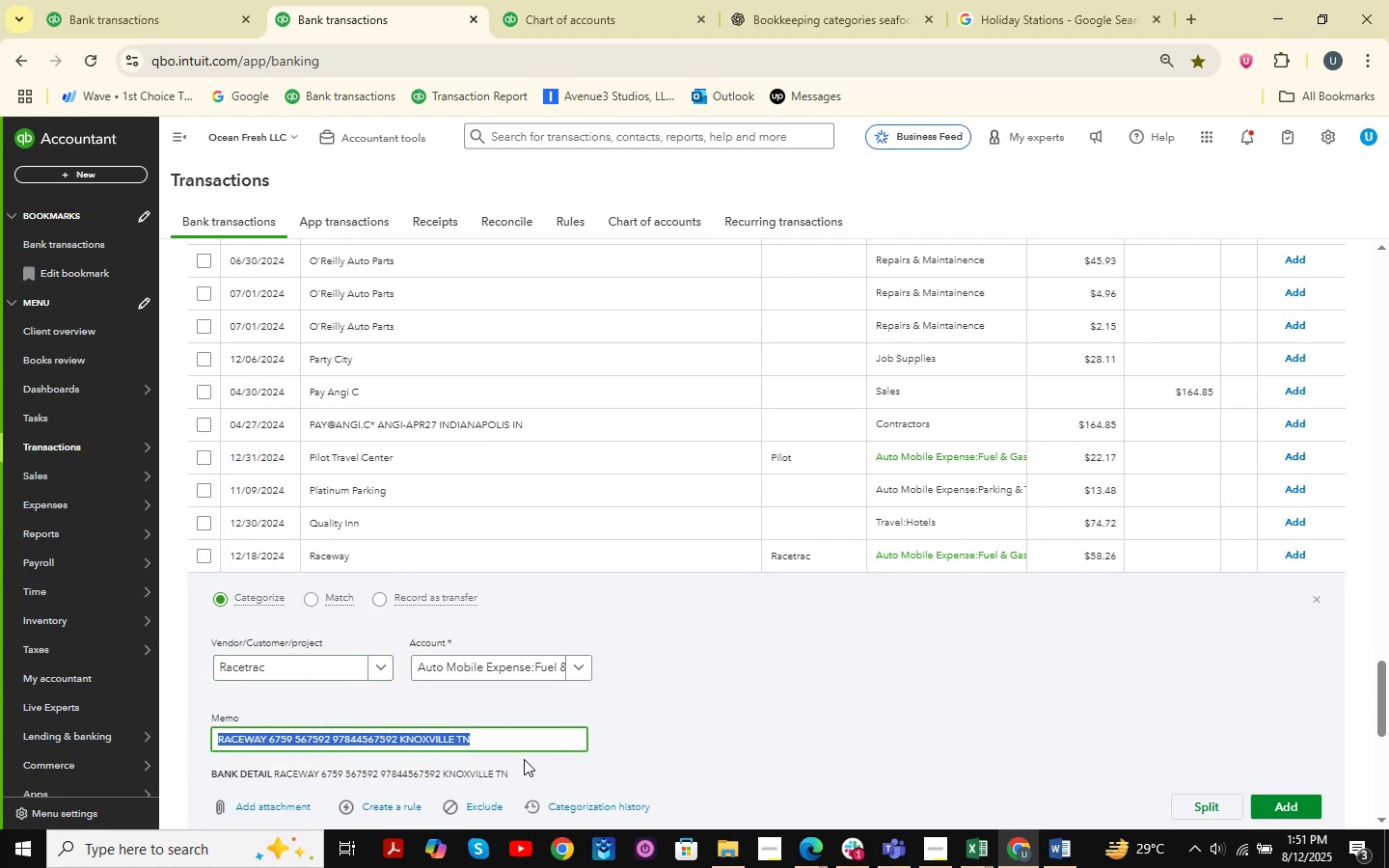 
key(Control+C)
 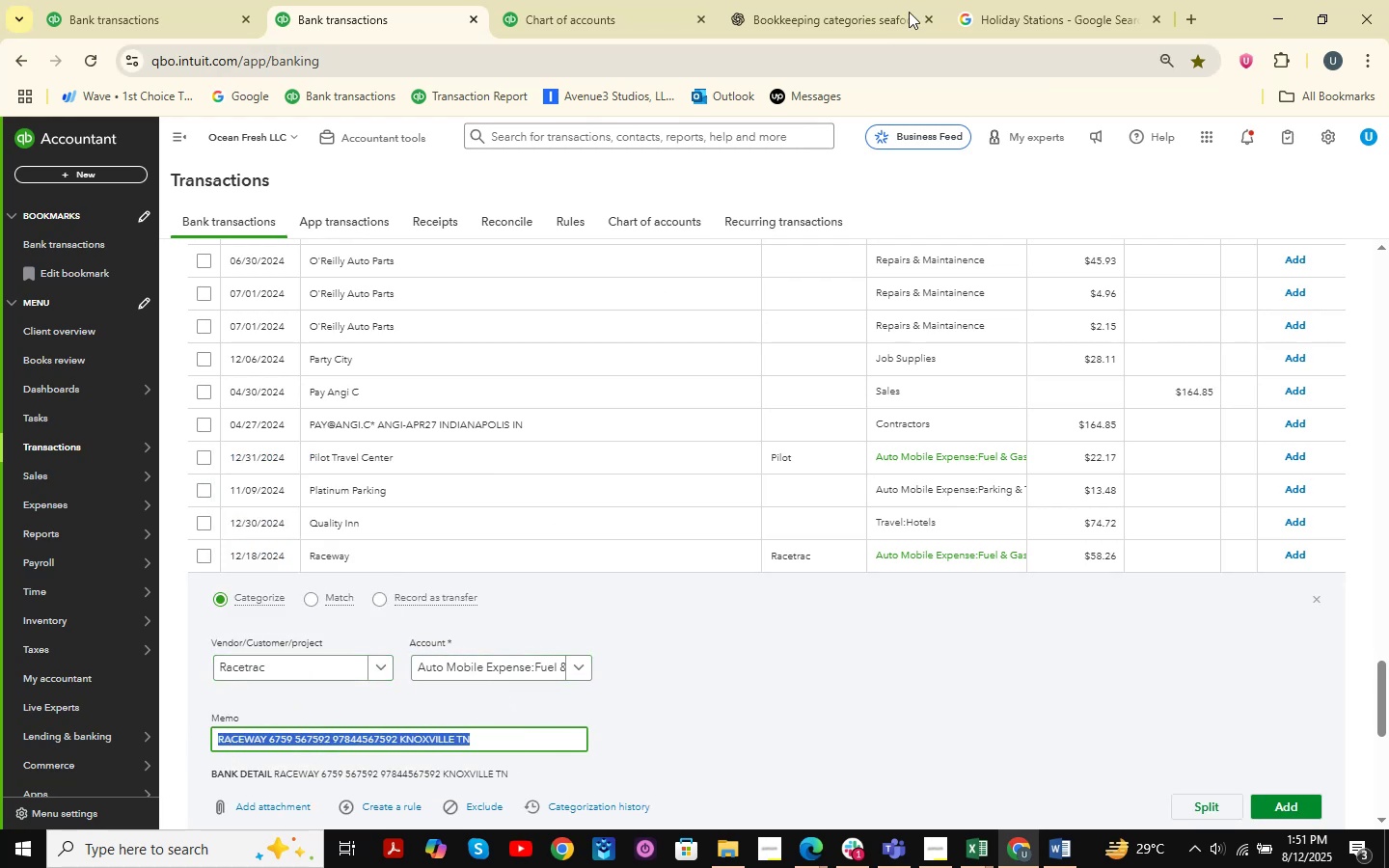 
left_click([870, 0])
 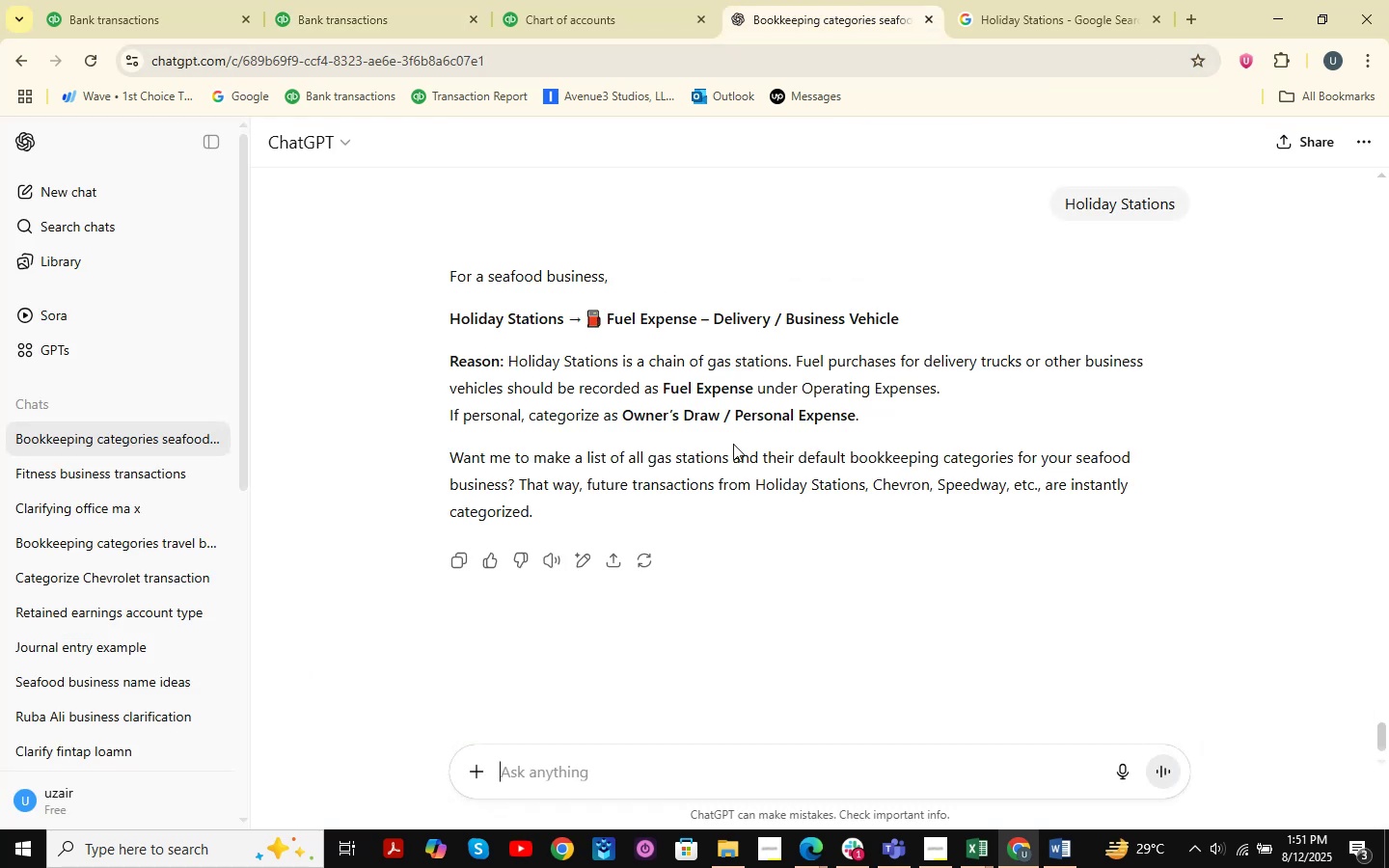 
key(Control+ControlLeft)
 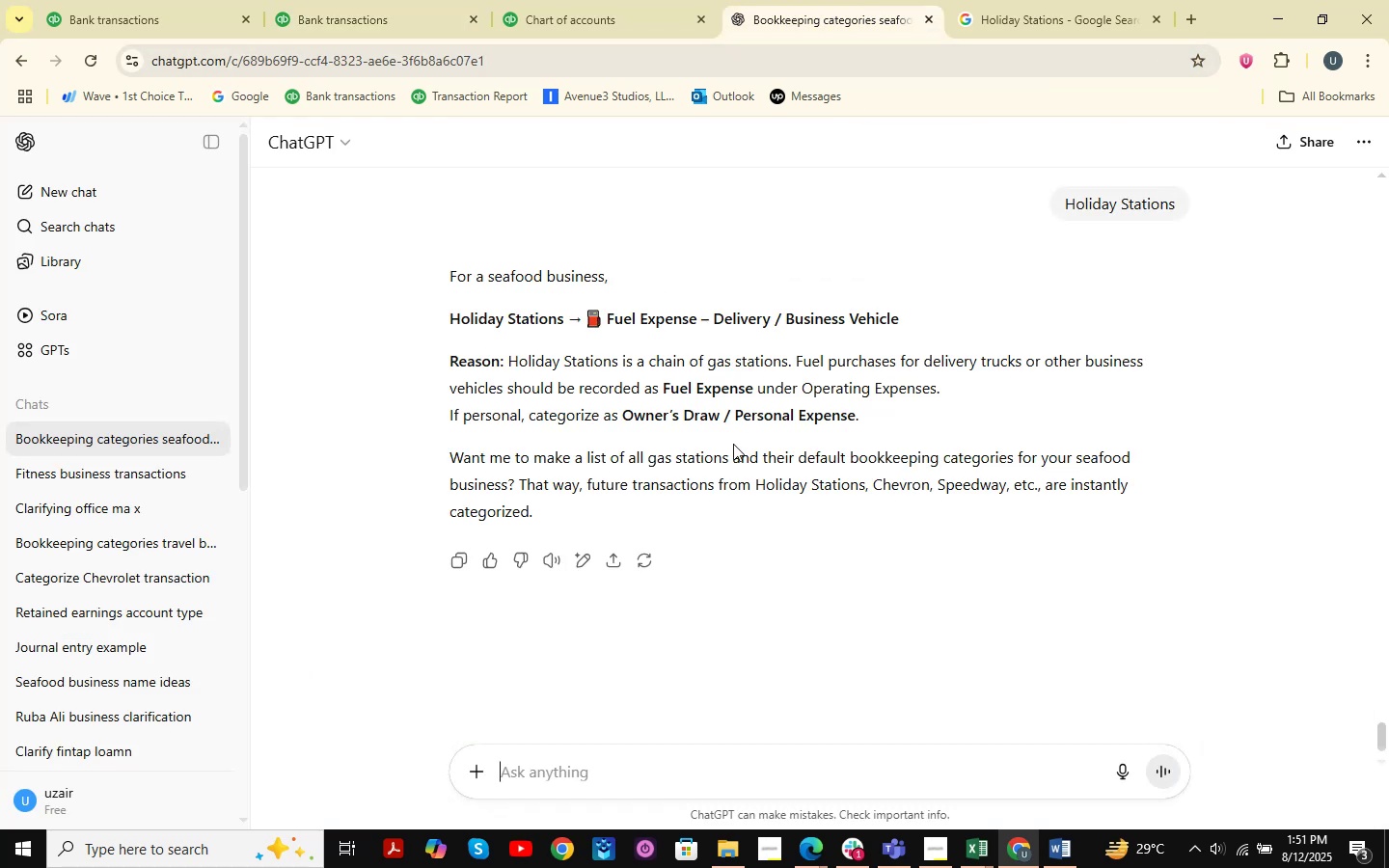 
key(Control+V)
 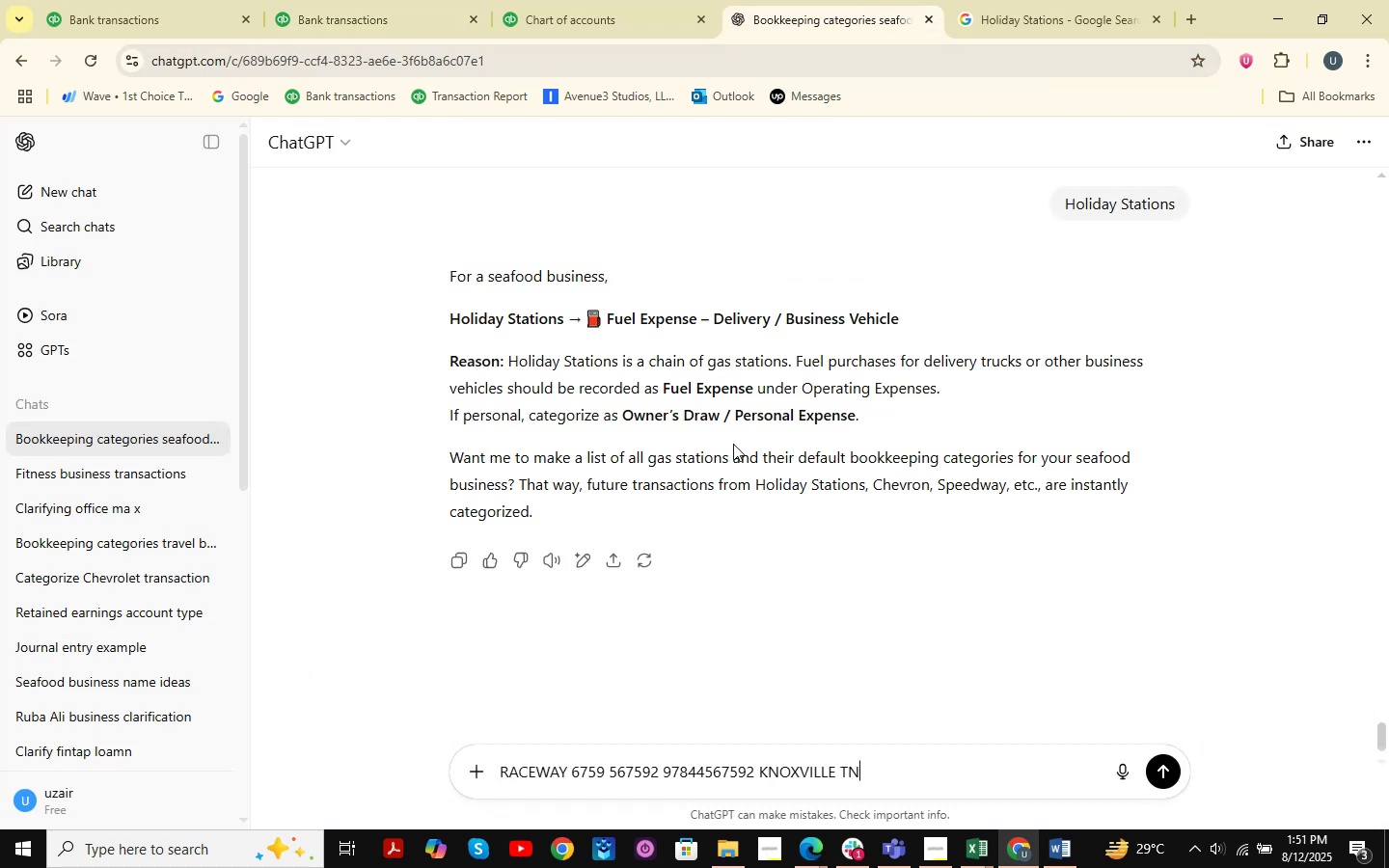 
key(NumpadEnter)
 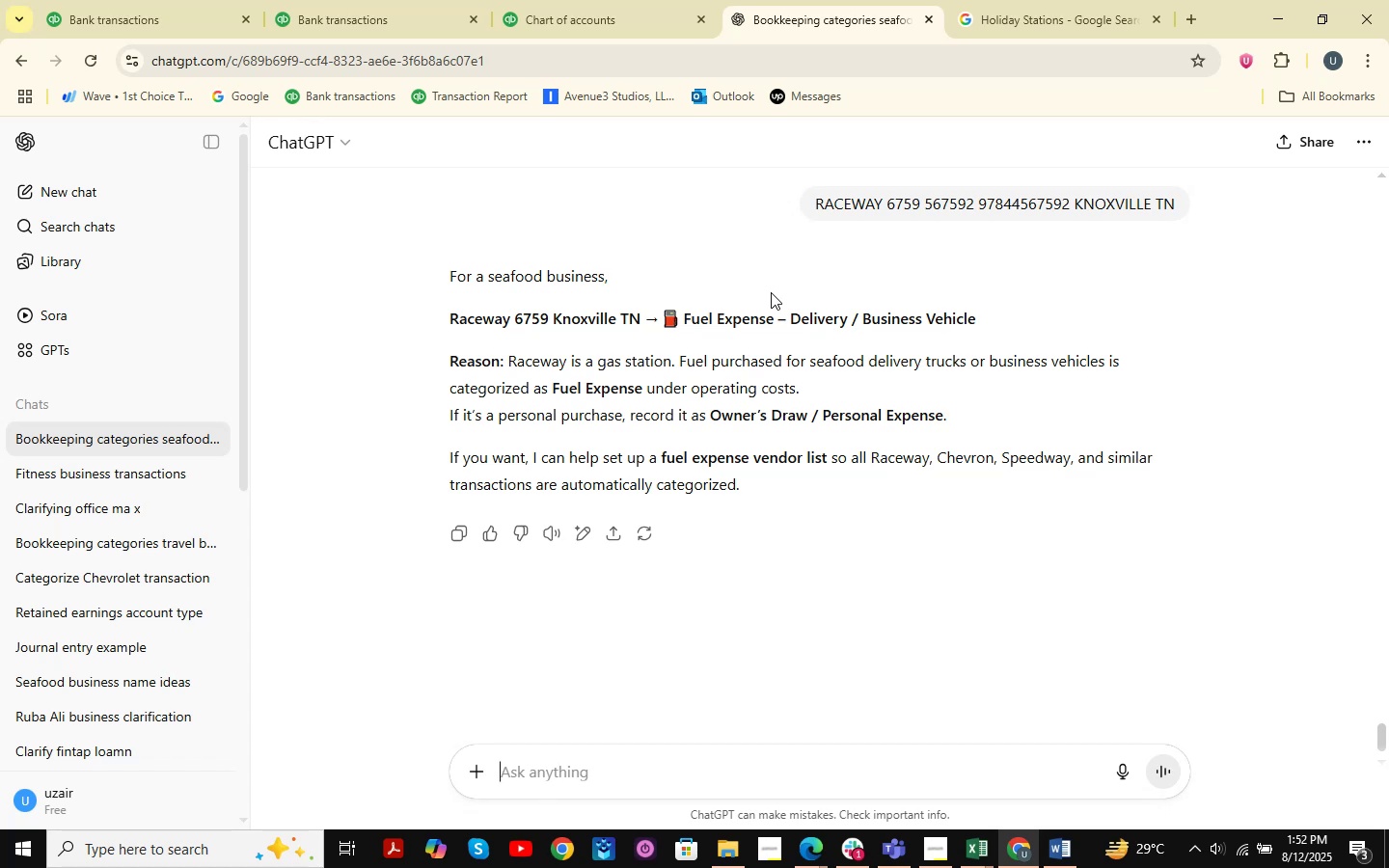 
wait(20.53)
 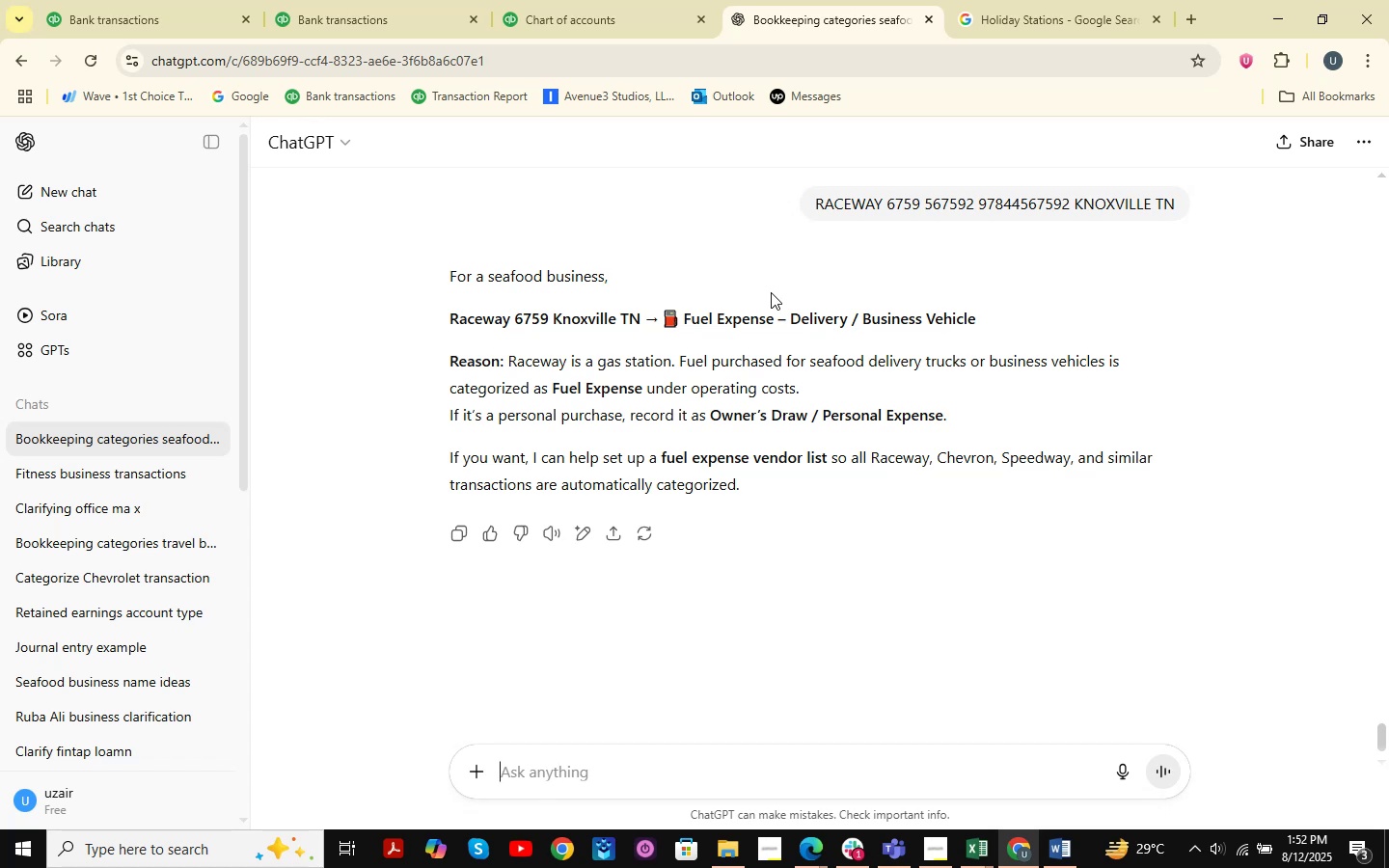 
left_click([153, 0])
 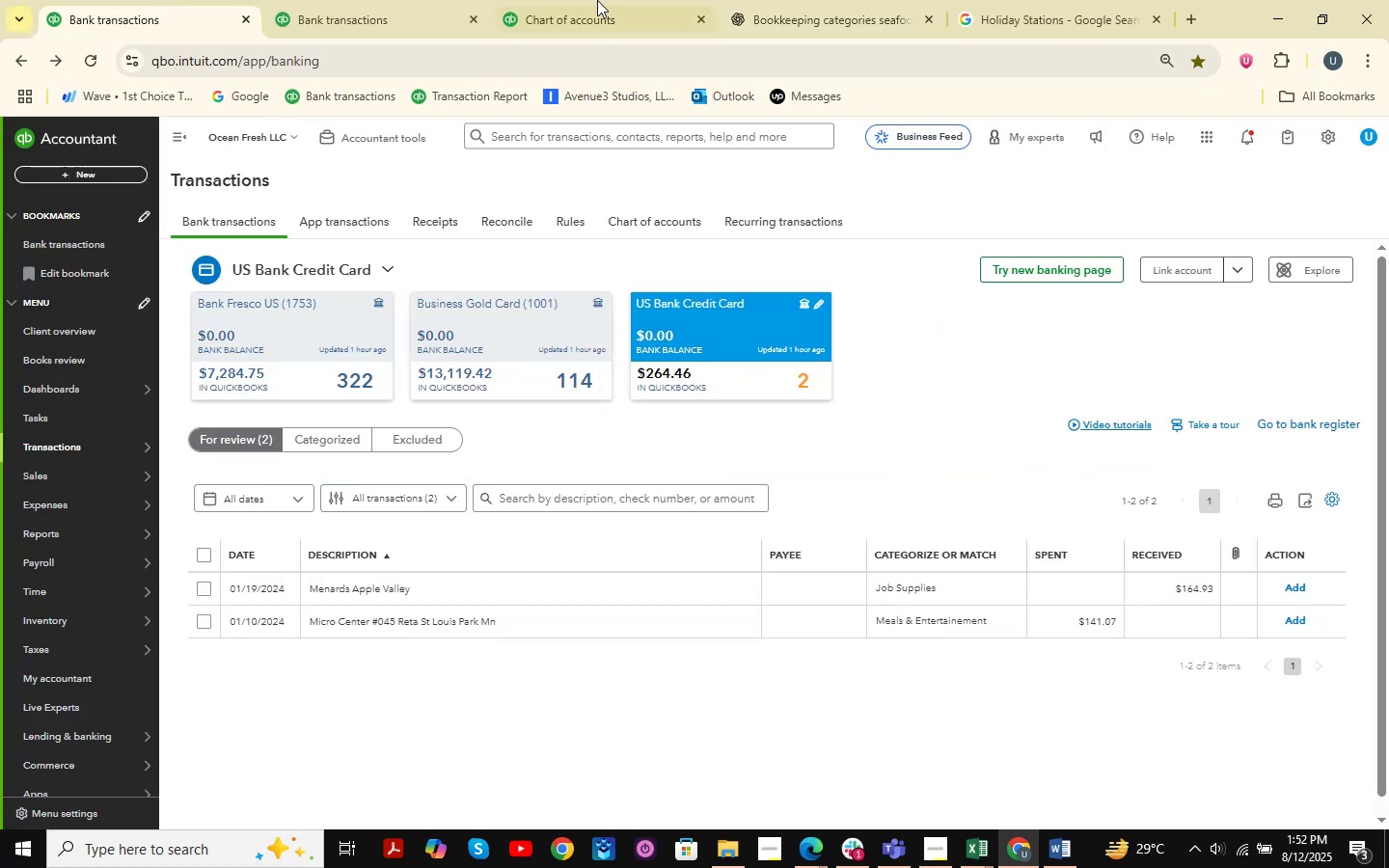 
double_click([384, 0])
 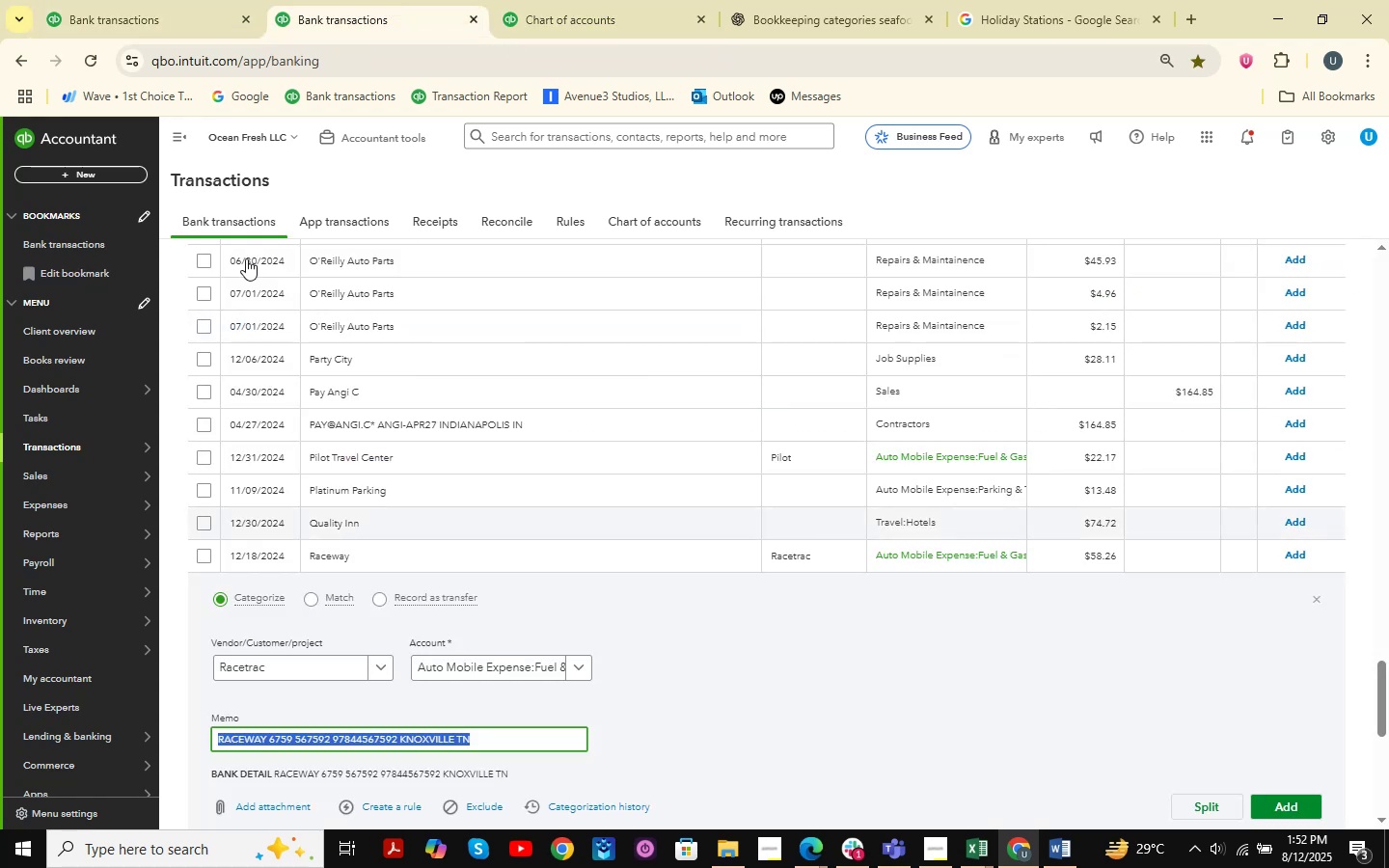 
left_click([180, 0])
 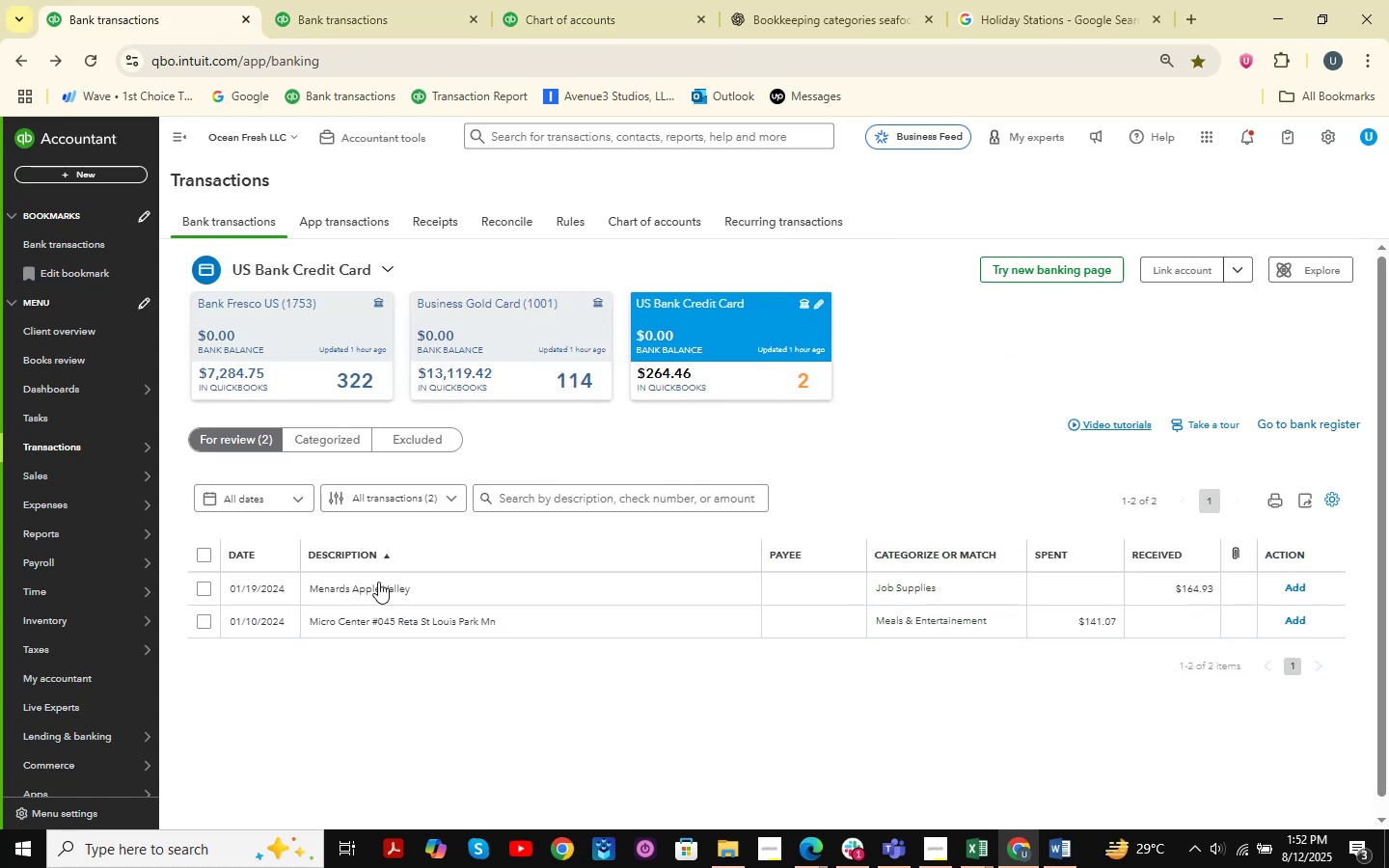 
left_click([351, 16])
 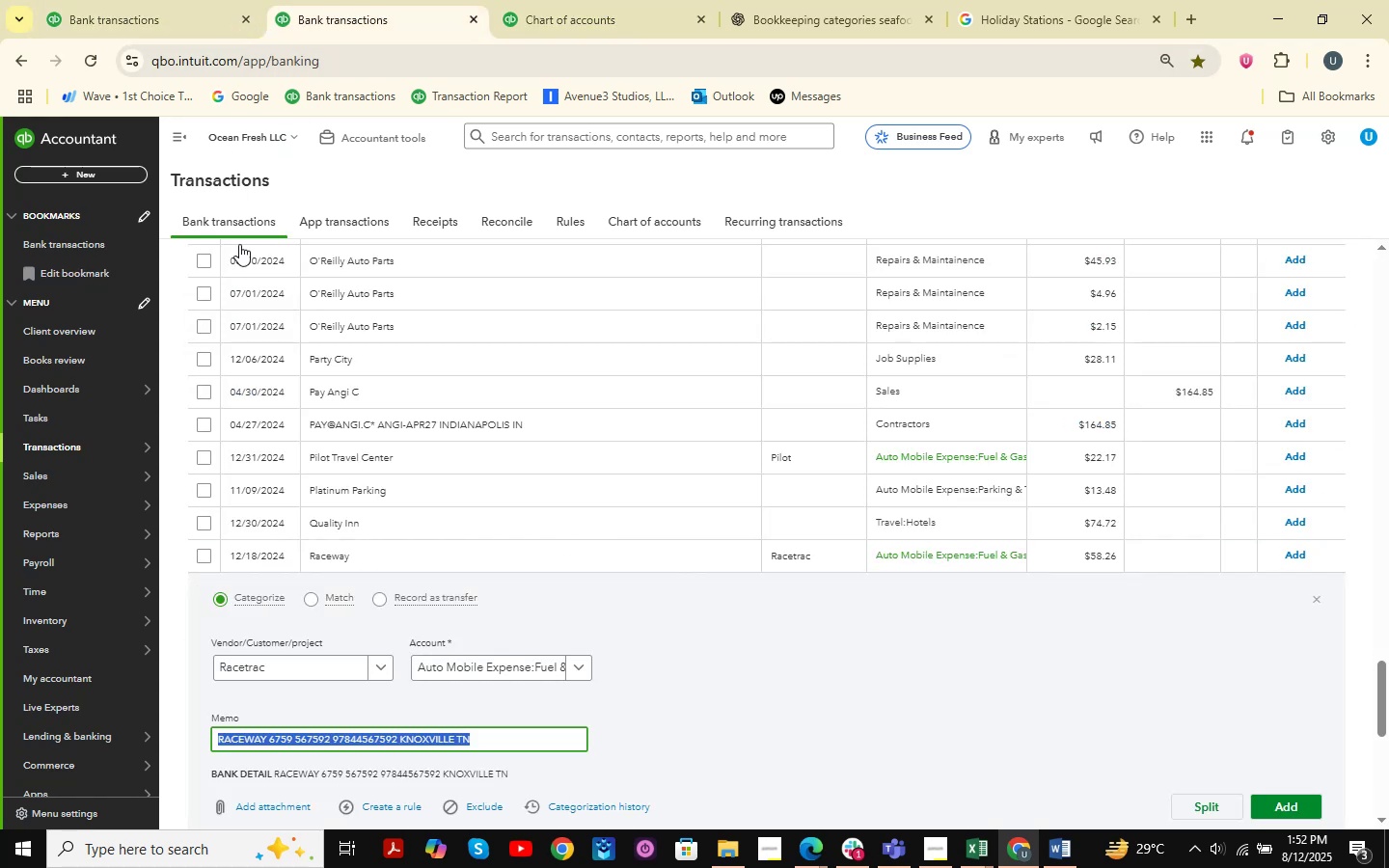 
scroll: coordinate [392, 432], scroll_direction: none, amount: 0.0
 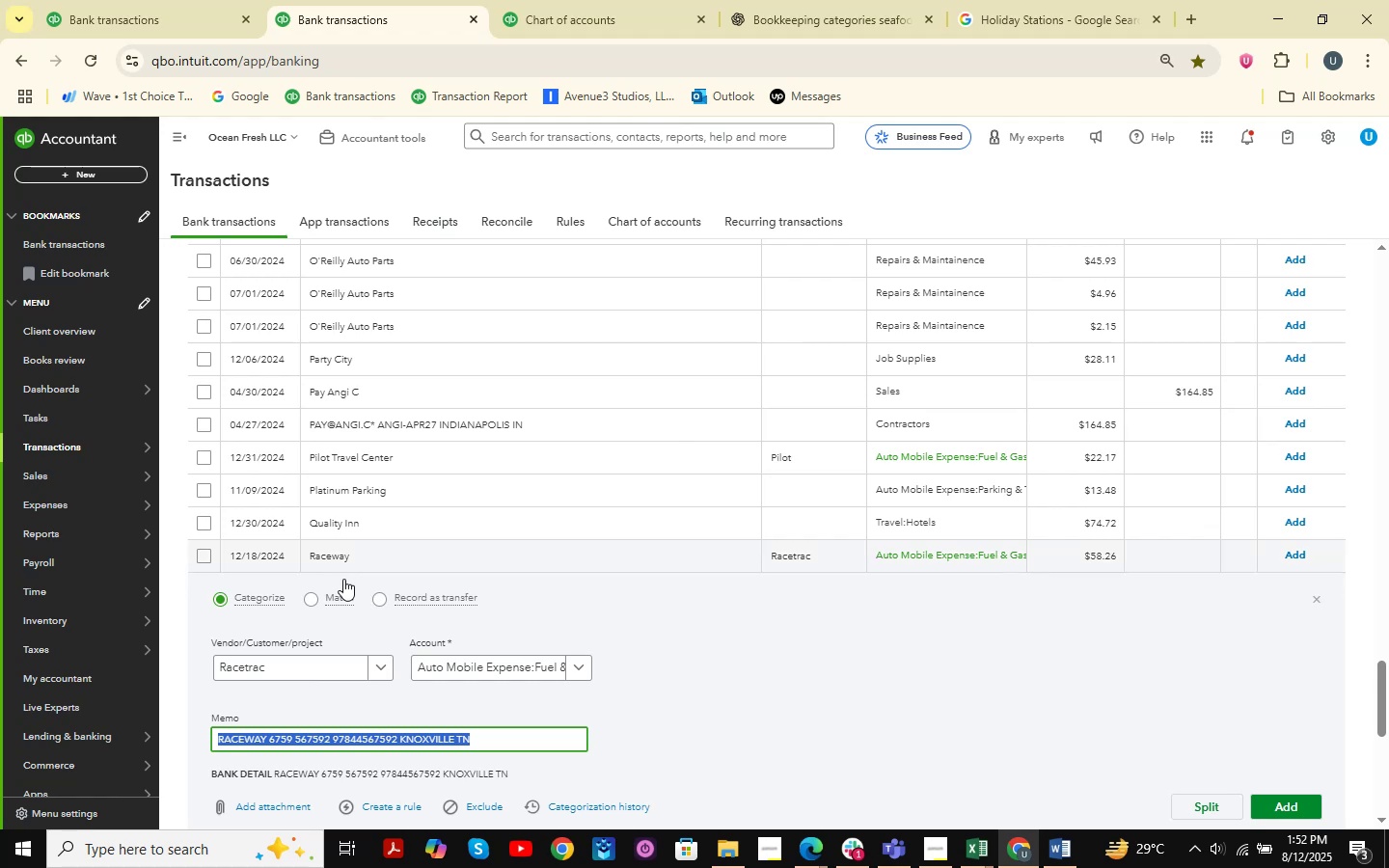 
wait(5.06)
 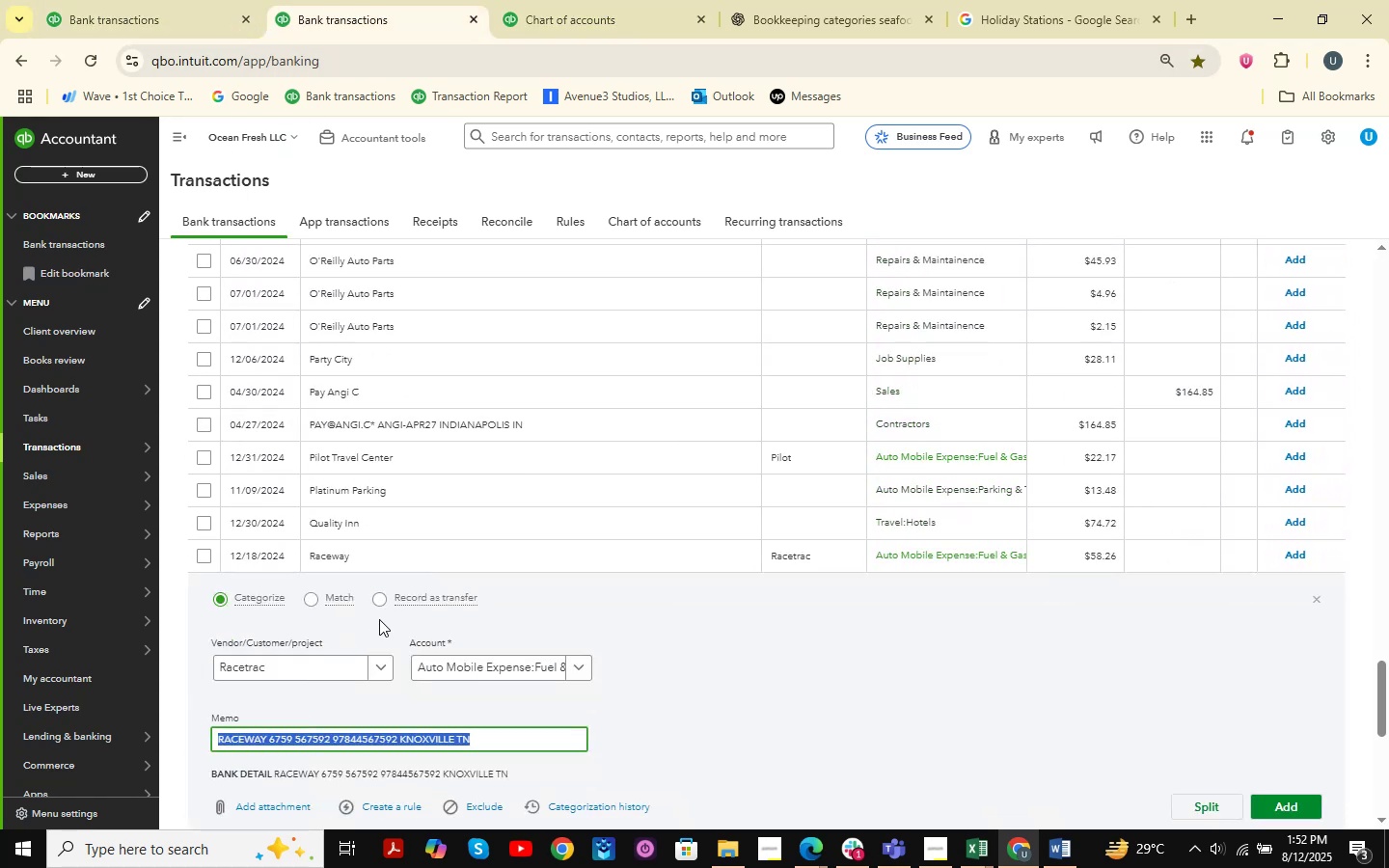 
left_click([294, 669])
 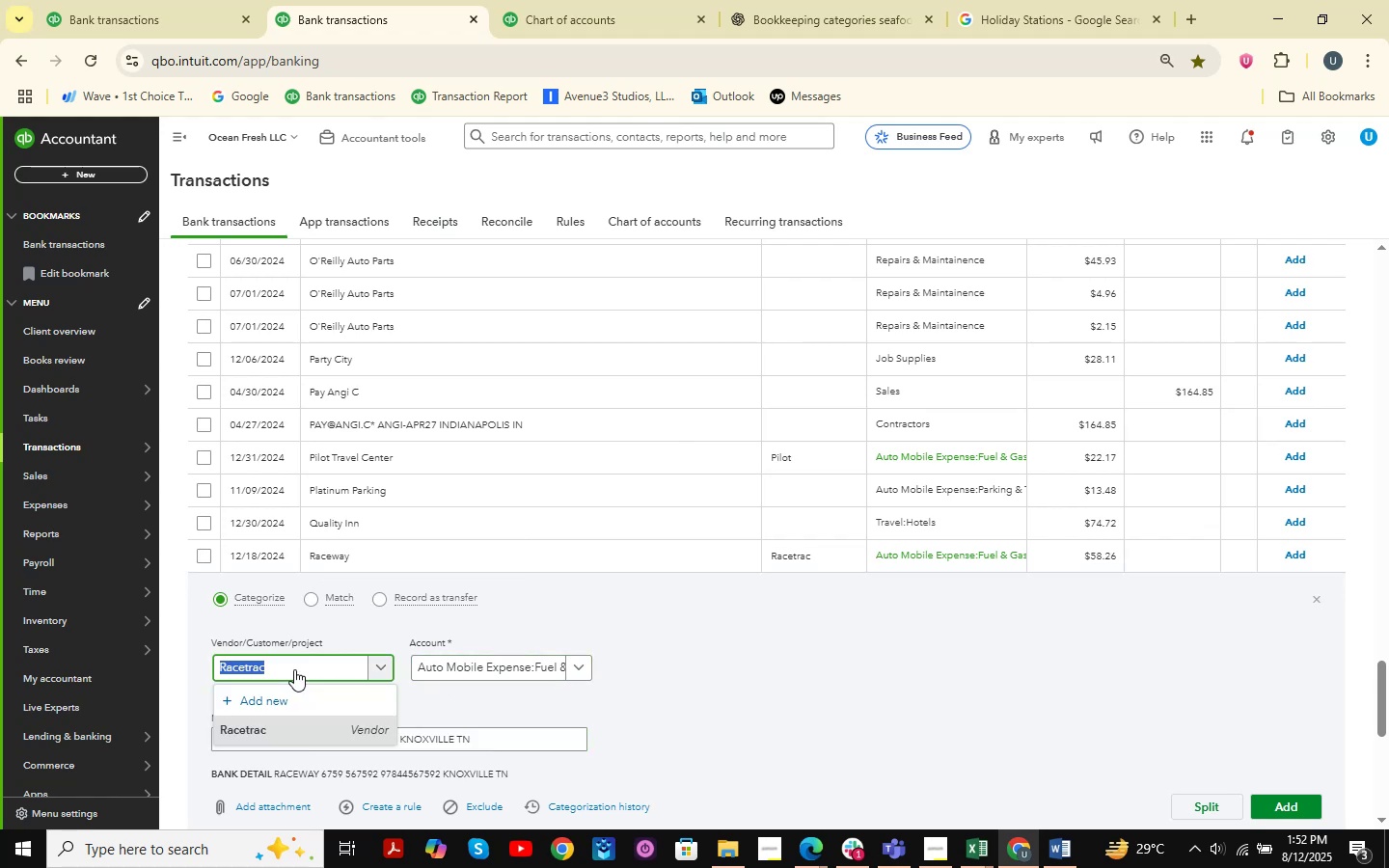 
type(Race way)
key(Backspace)
key(Backspace)
key(Backspace)
key(Backspace)
key(Backspace)
type(eway )
 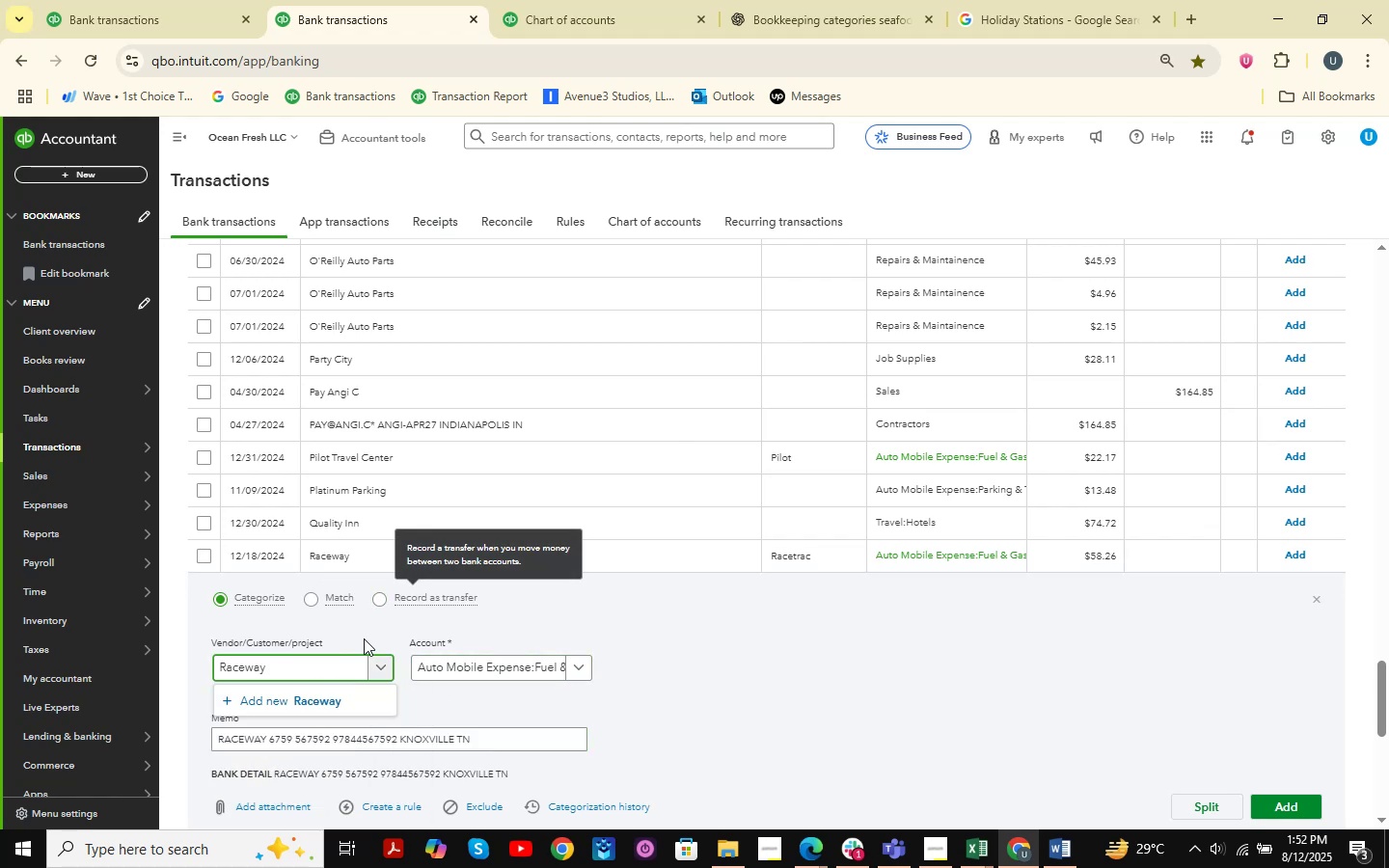 
left_click([303, 687])
 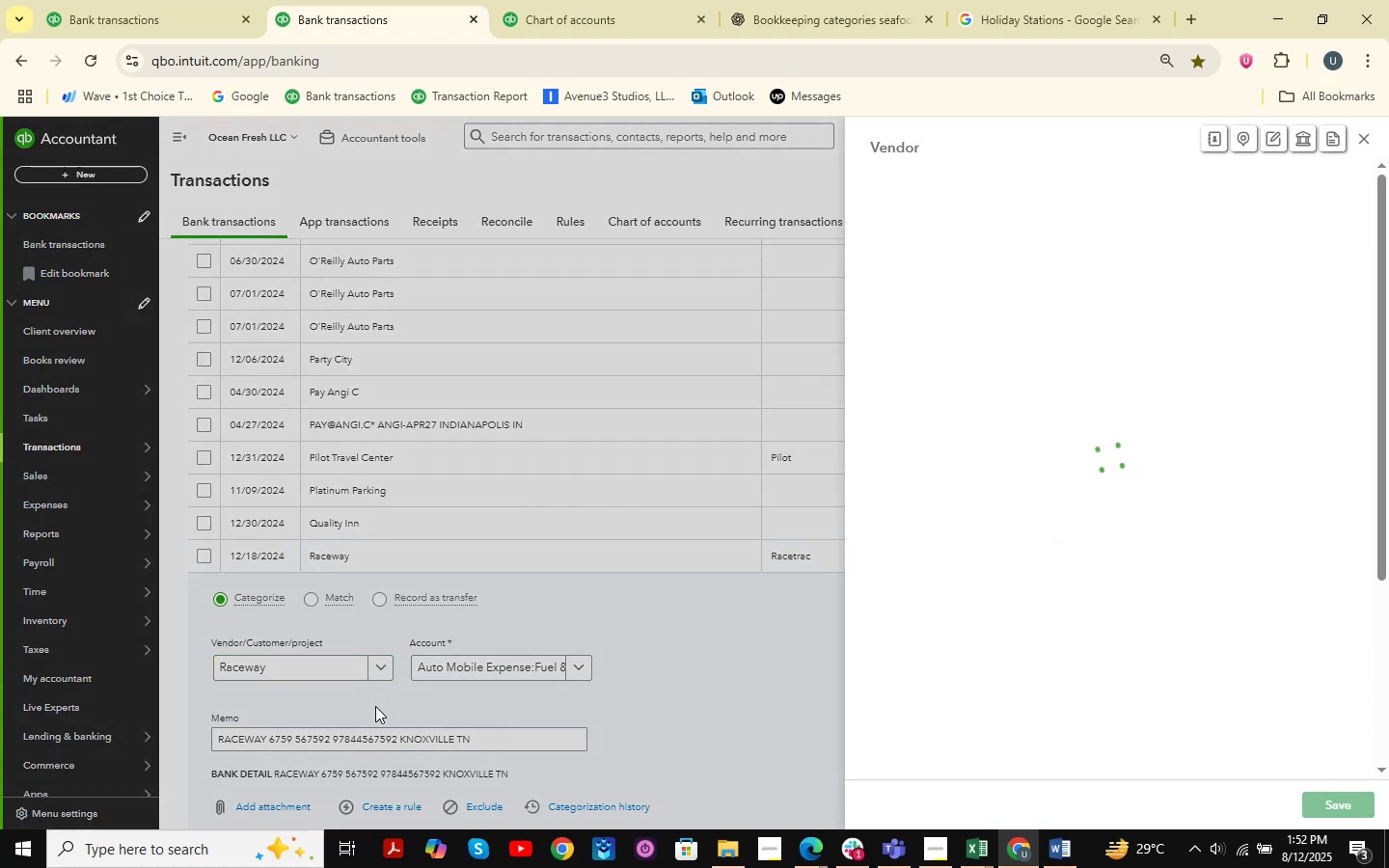 
mouse_move([862, 848])
 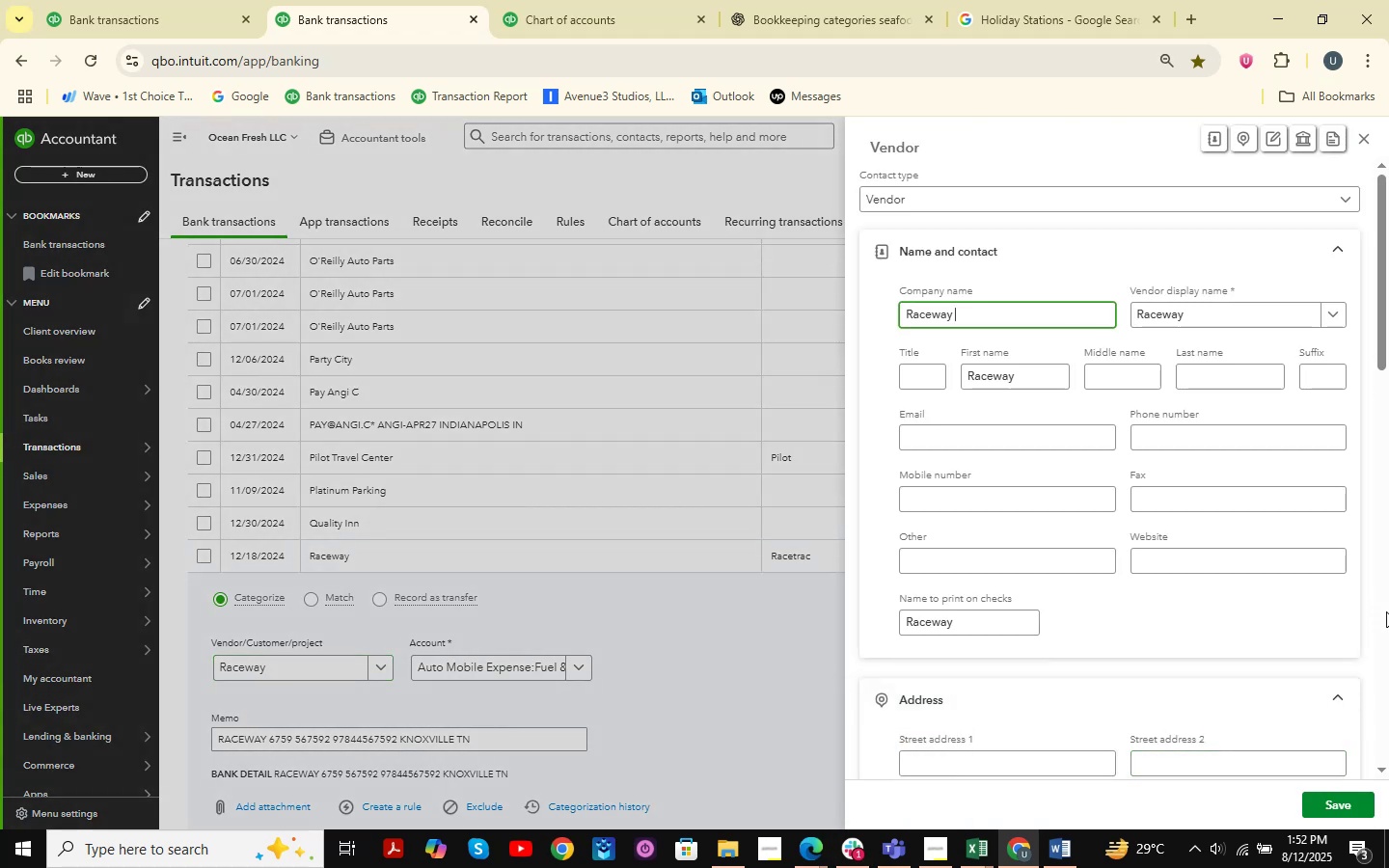 
left_click([1327, 799])
 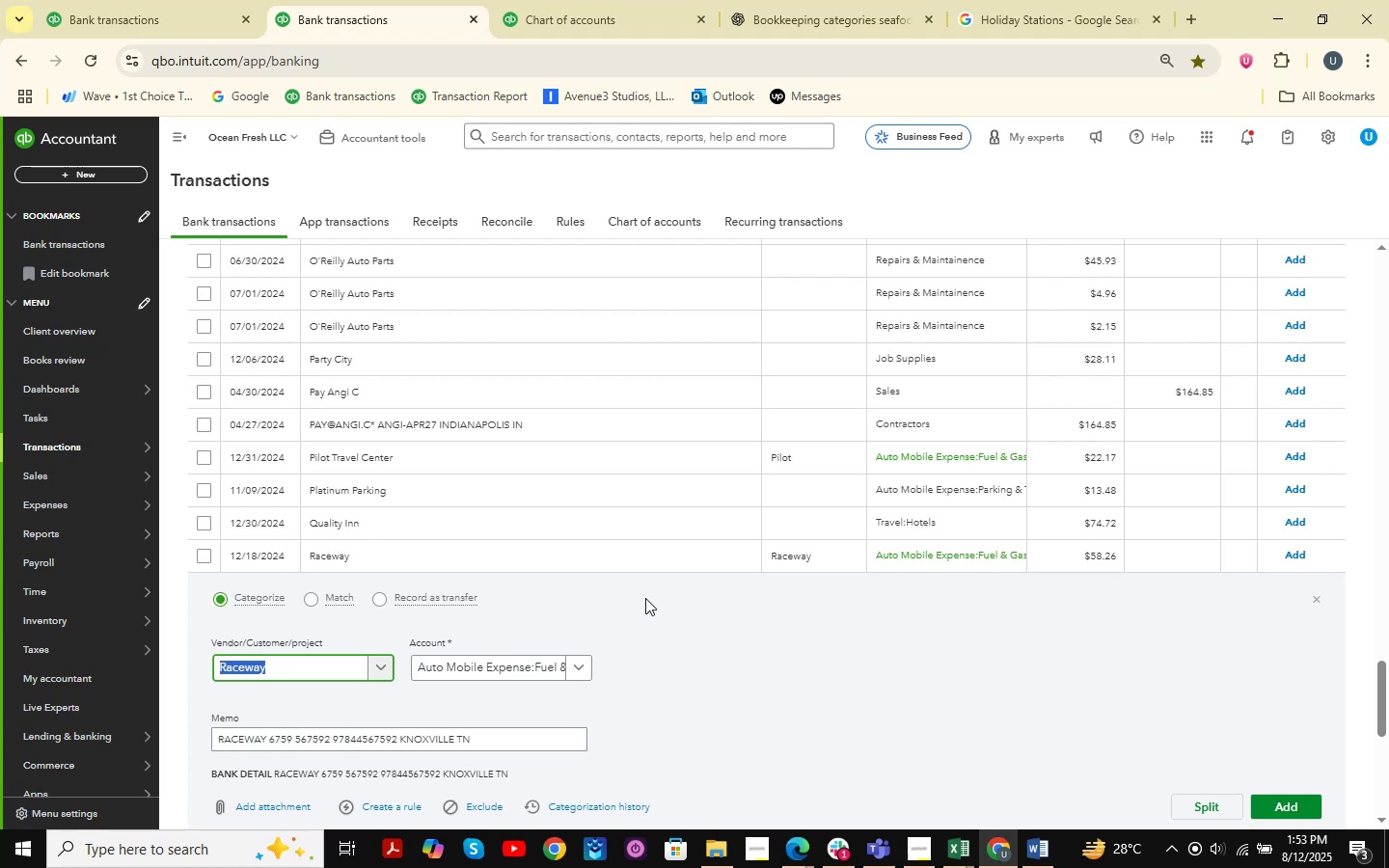 
wait(25.67)
 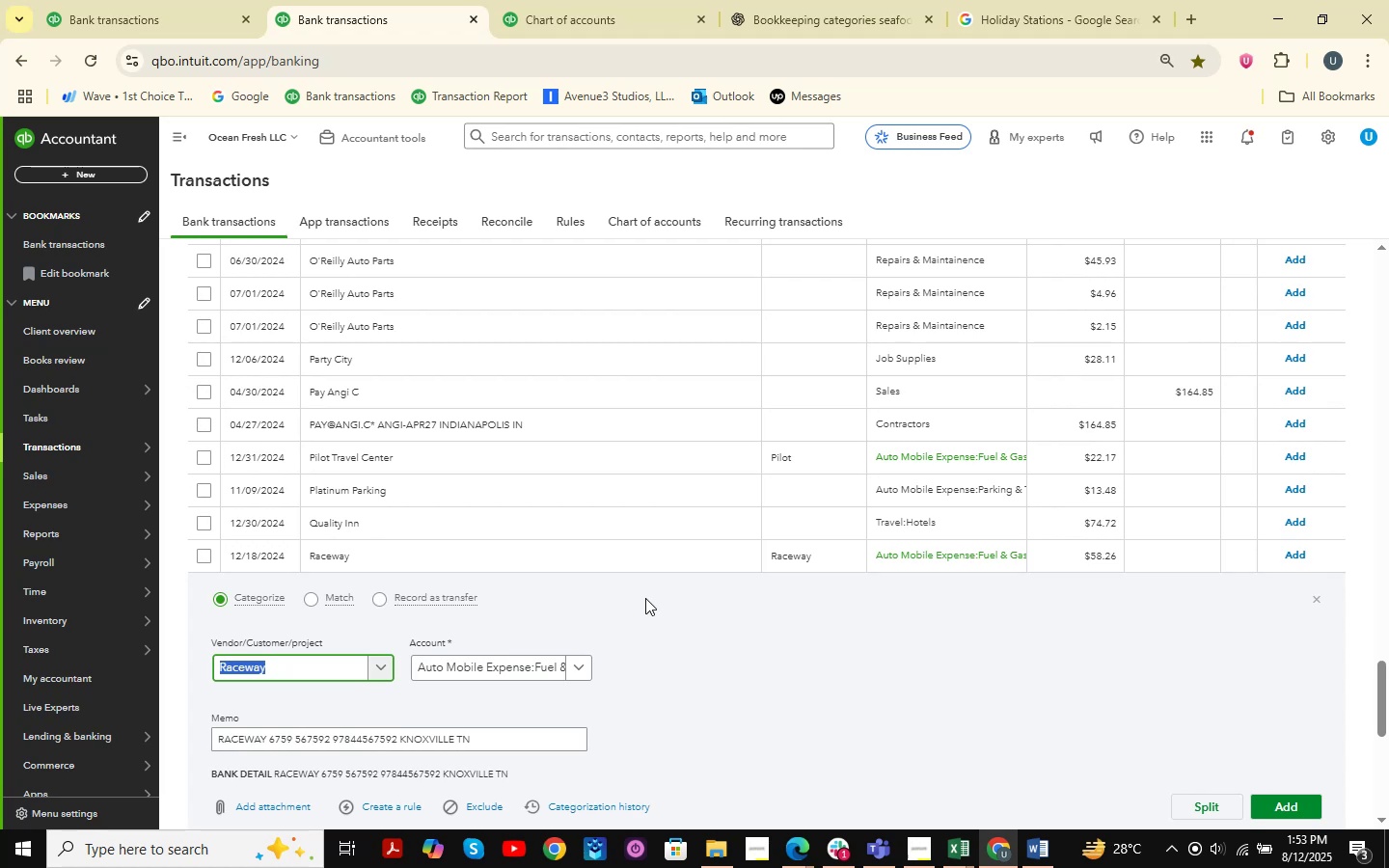 
left_click([536, 668])
 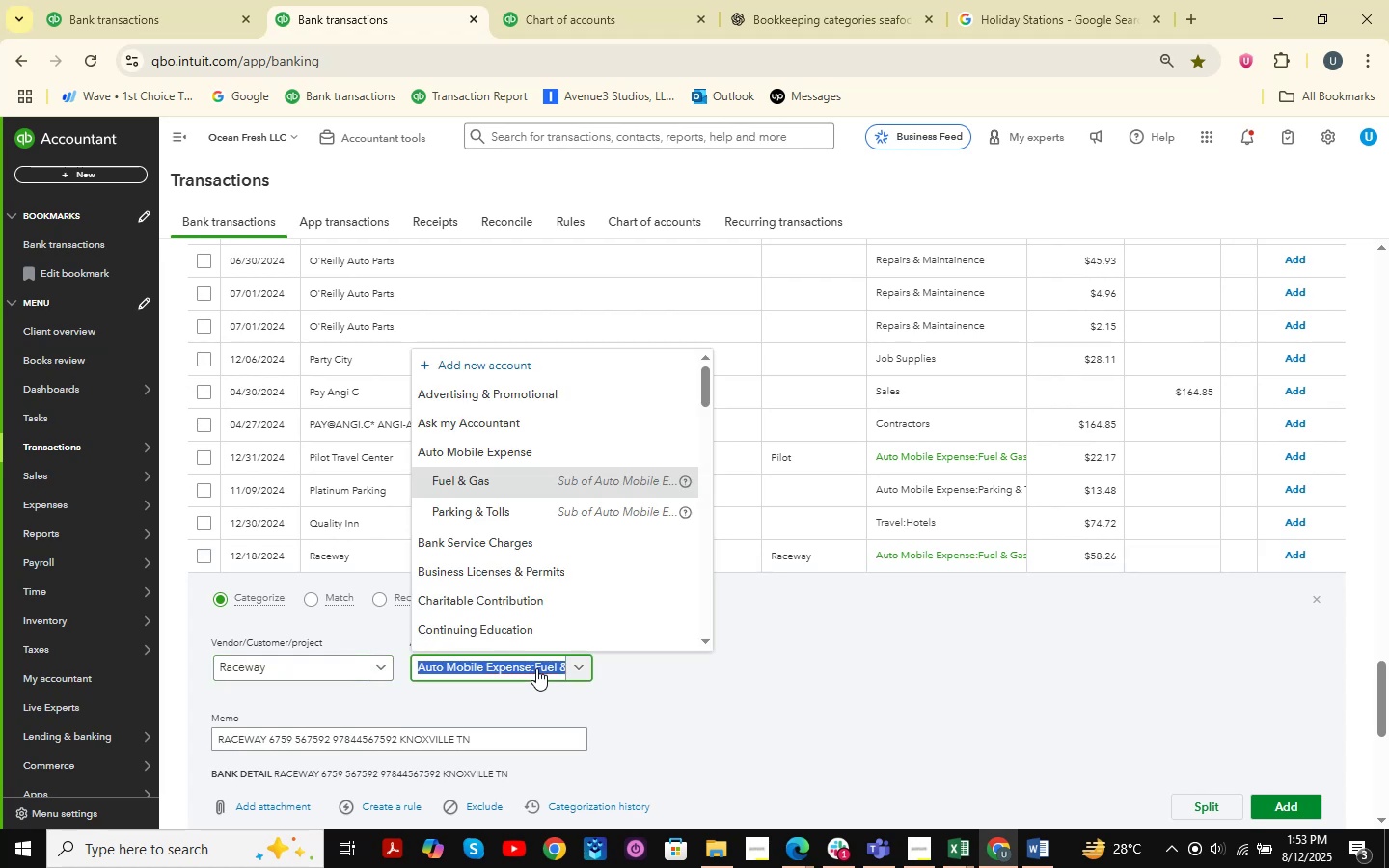 
left_click([536, 668])
 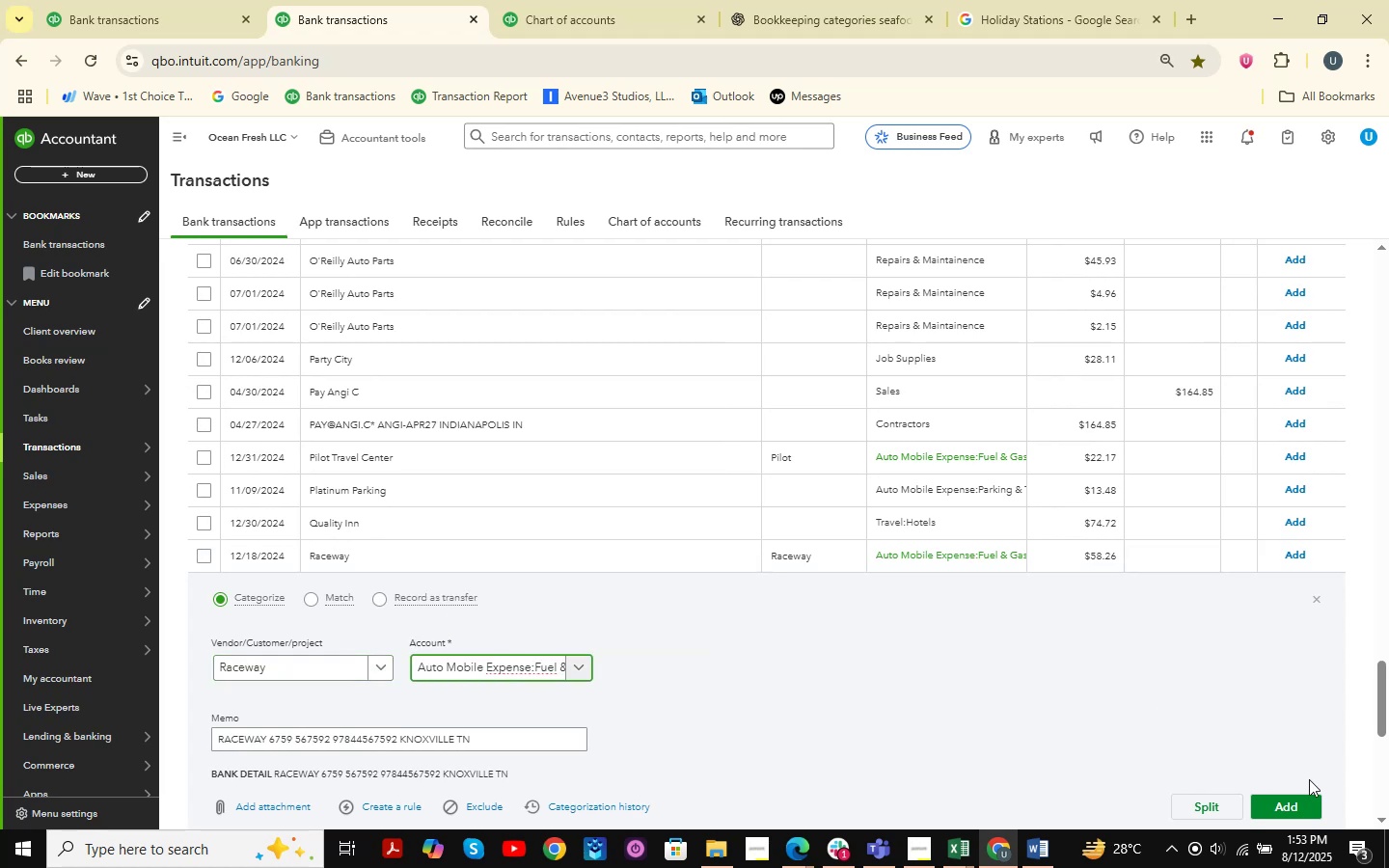 
left_click([1309, 807])
 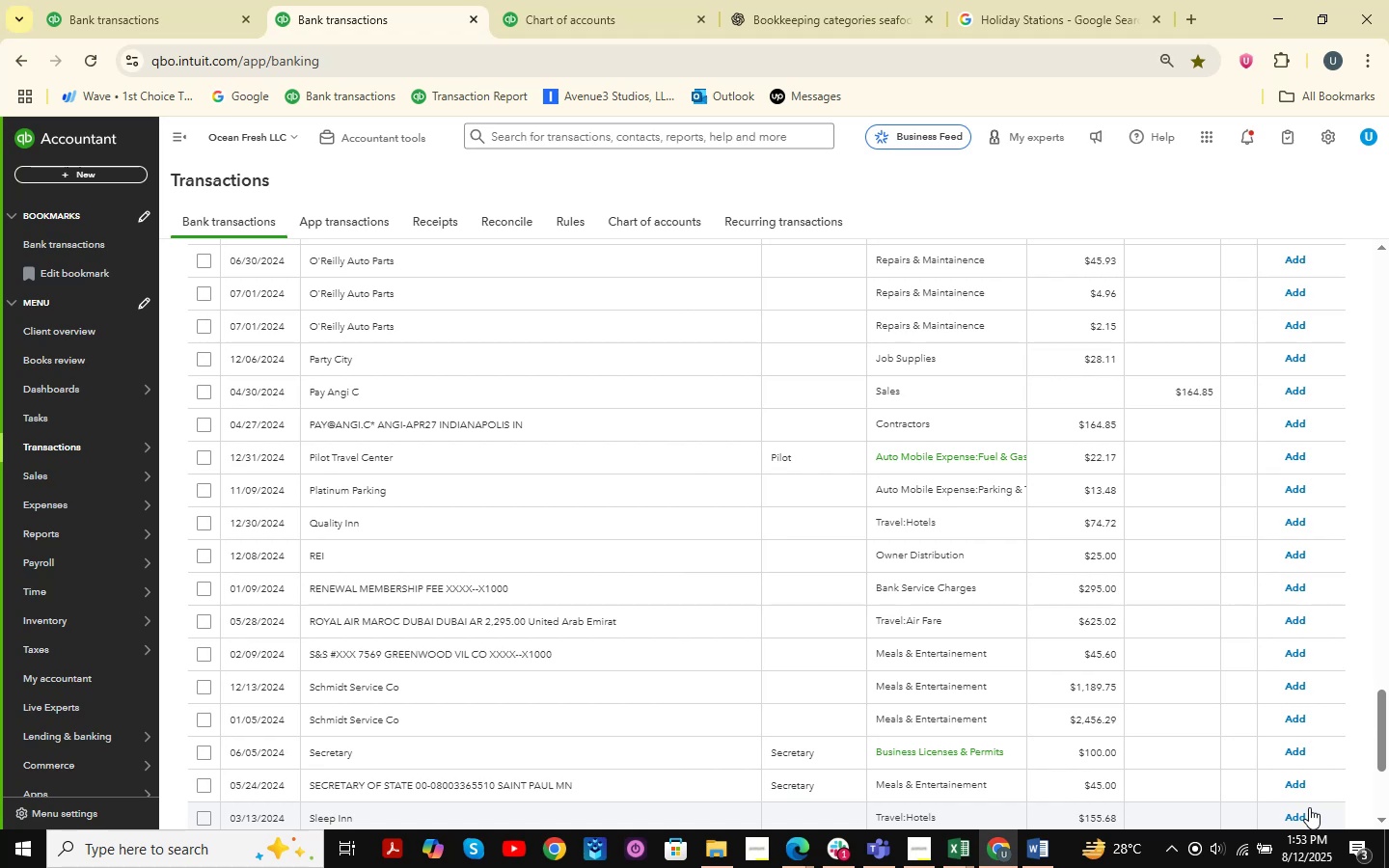 
wait(15.43)
 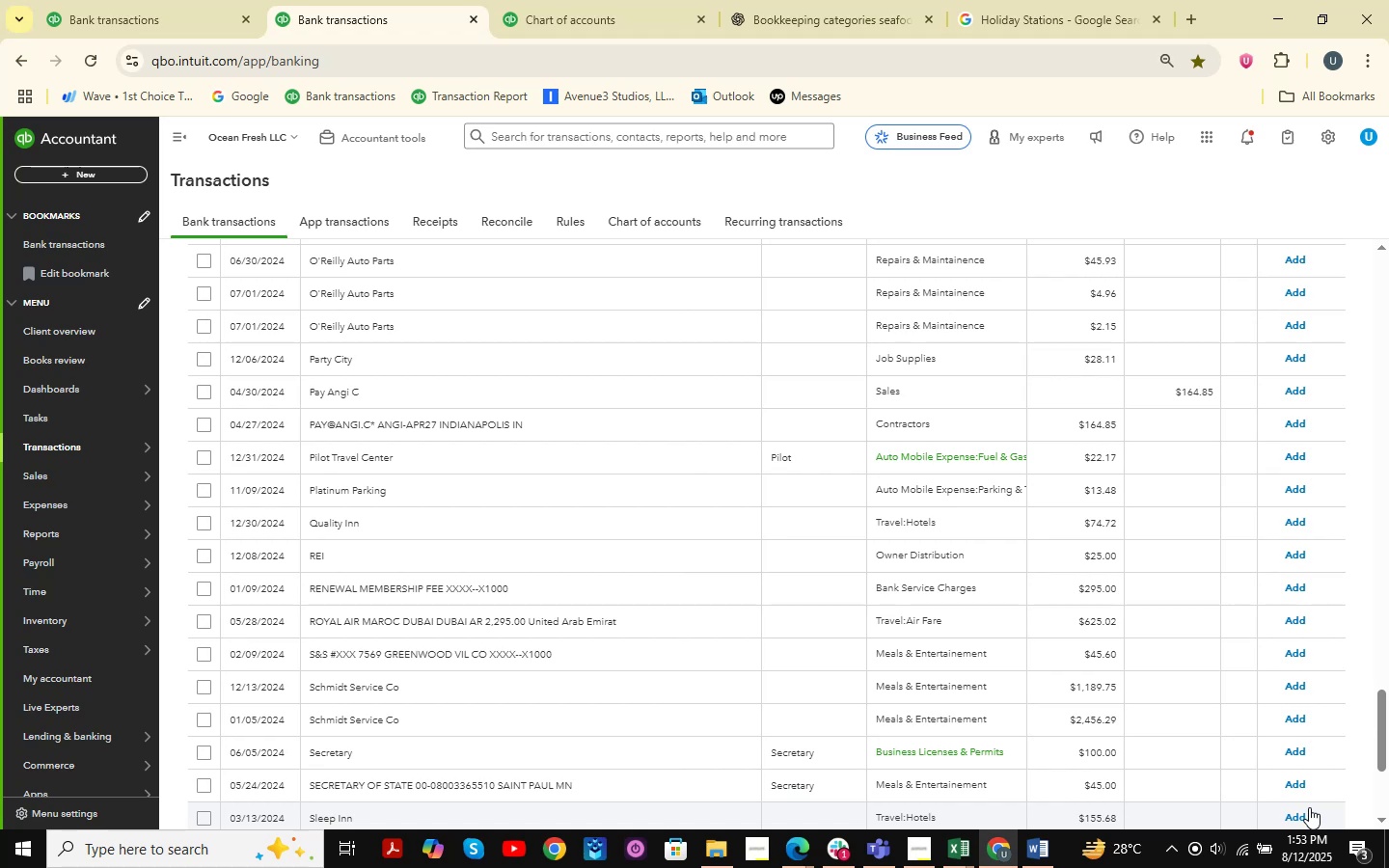 
scroll: coordinate [618, 590], scroll_direction: down, amount: 4.0
 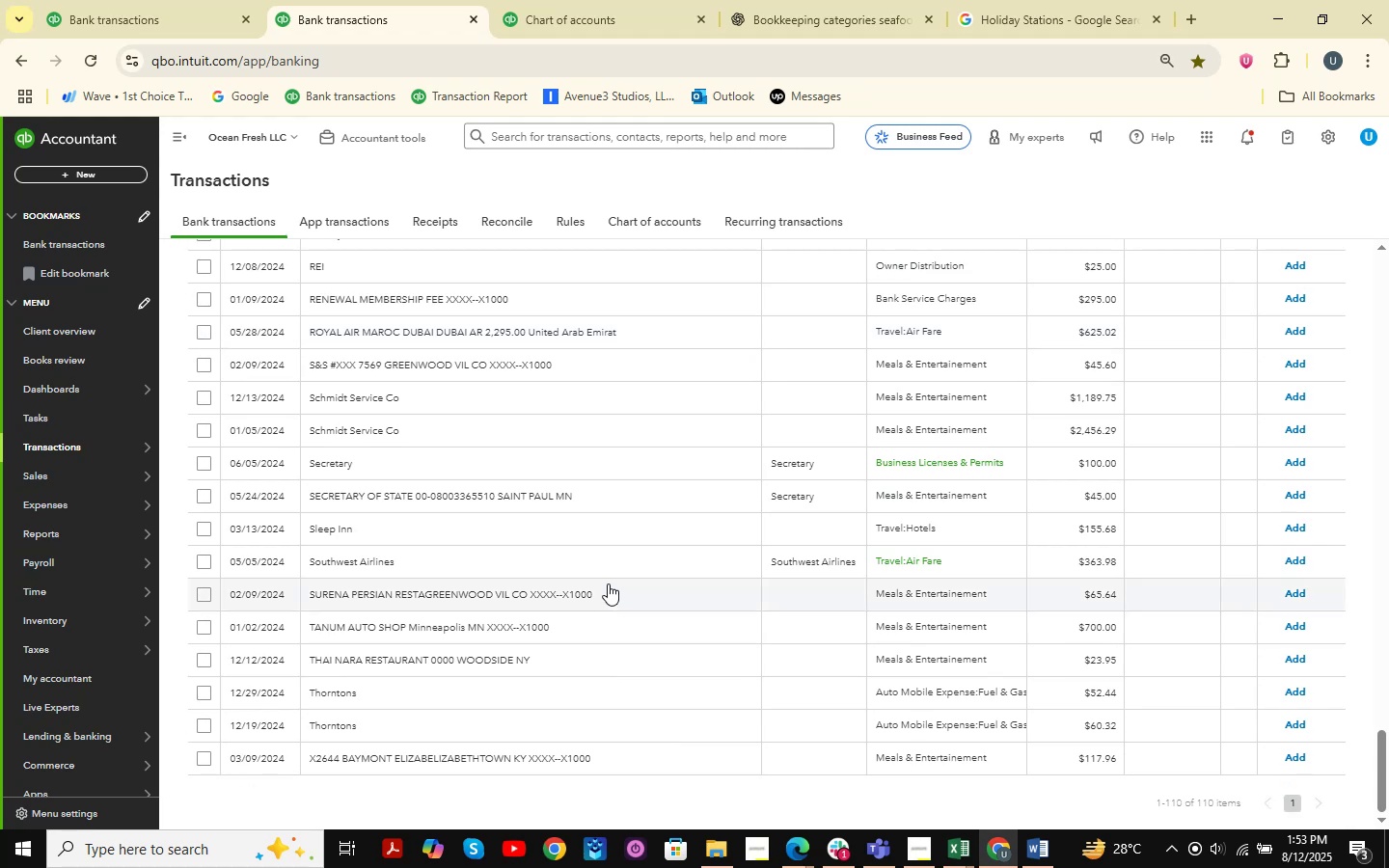 
scroll: coordinate [621, 576], scroll_direction: up, amount: 5.0
 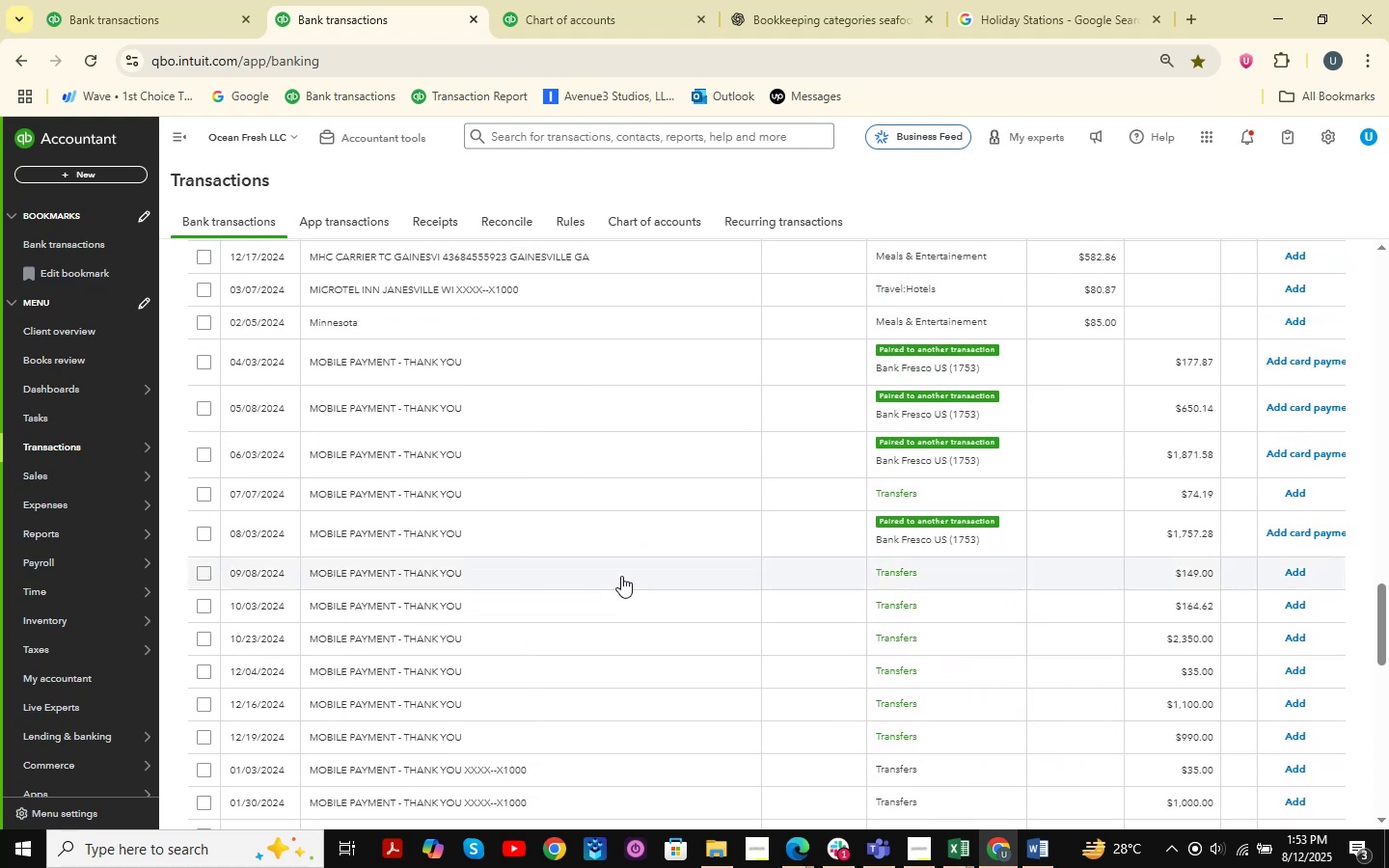 
wait(5.37)
 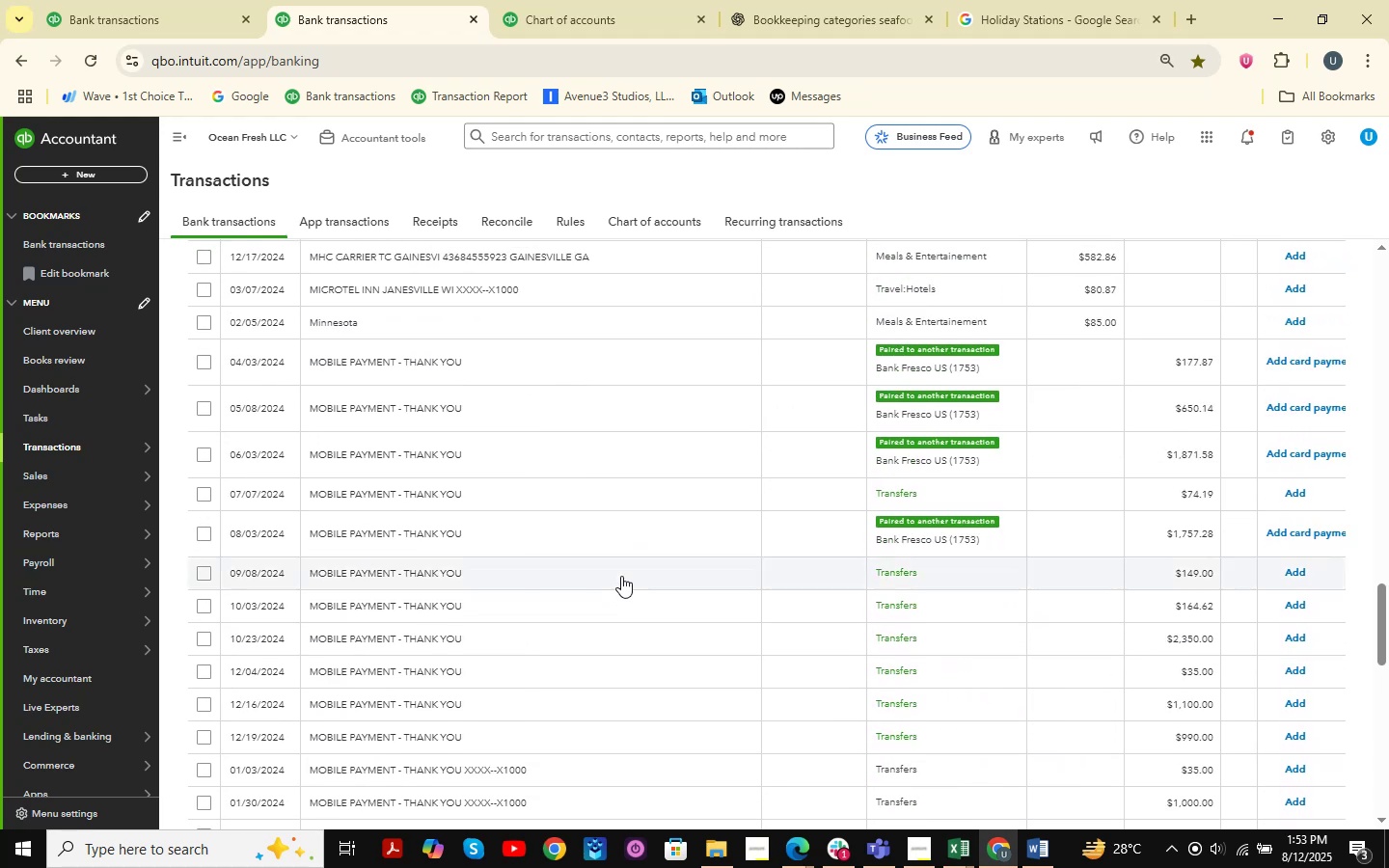 
scroll: coordinate [562, 535], scroll_direction: down, amount: 9.0
 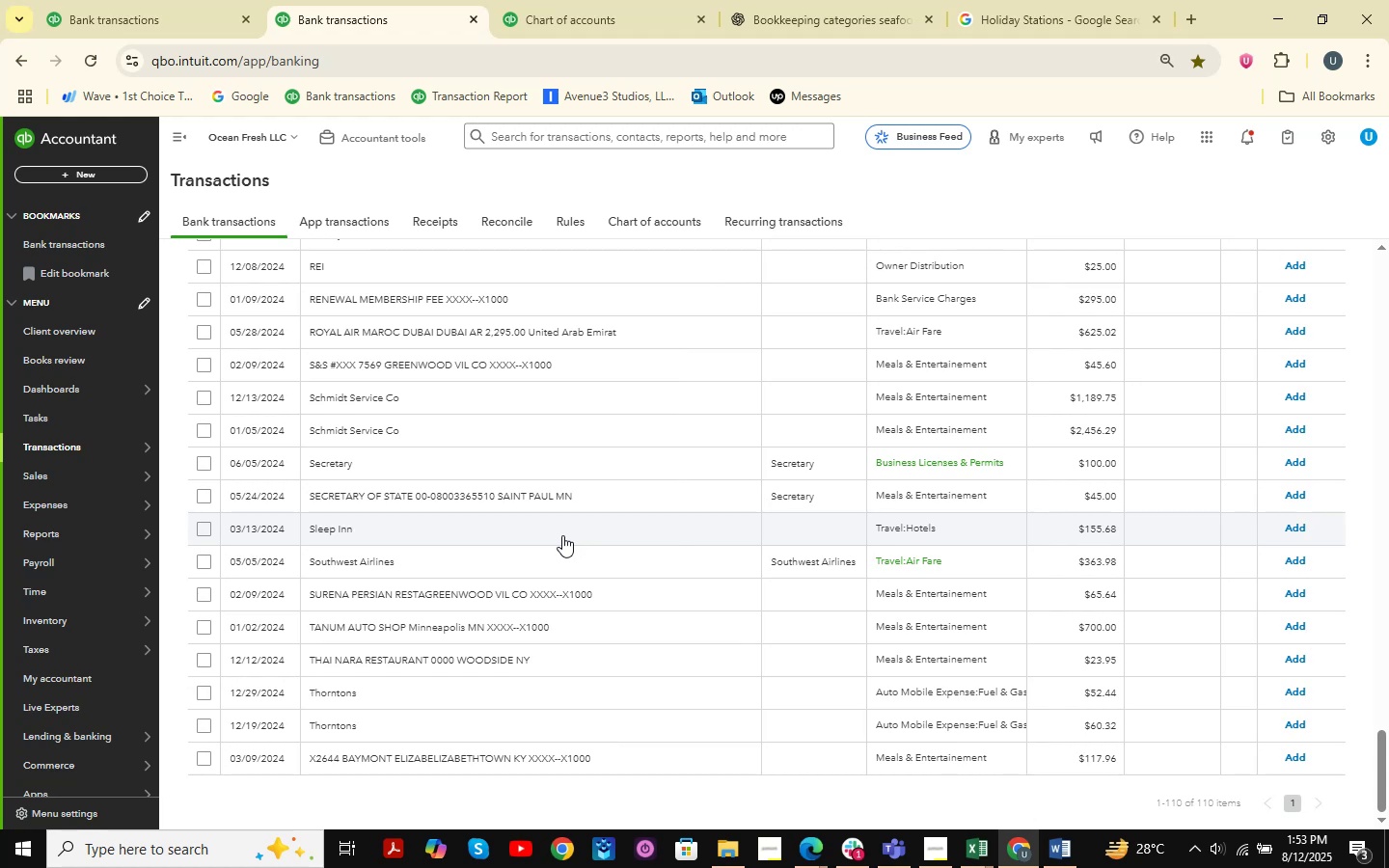 
scroll: coordinate [562, 535], scroll_direction: none, amount: 0.0
 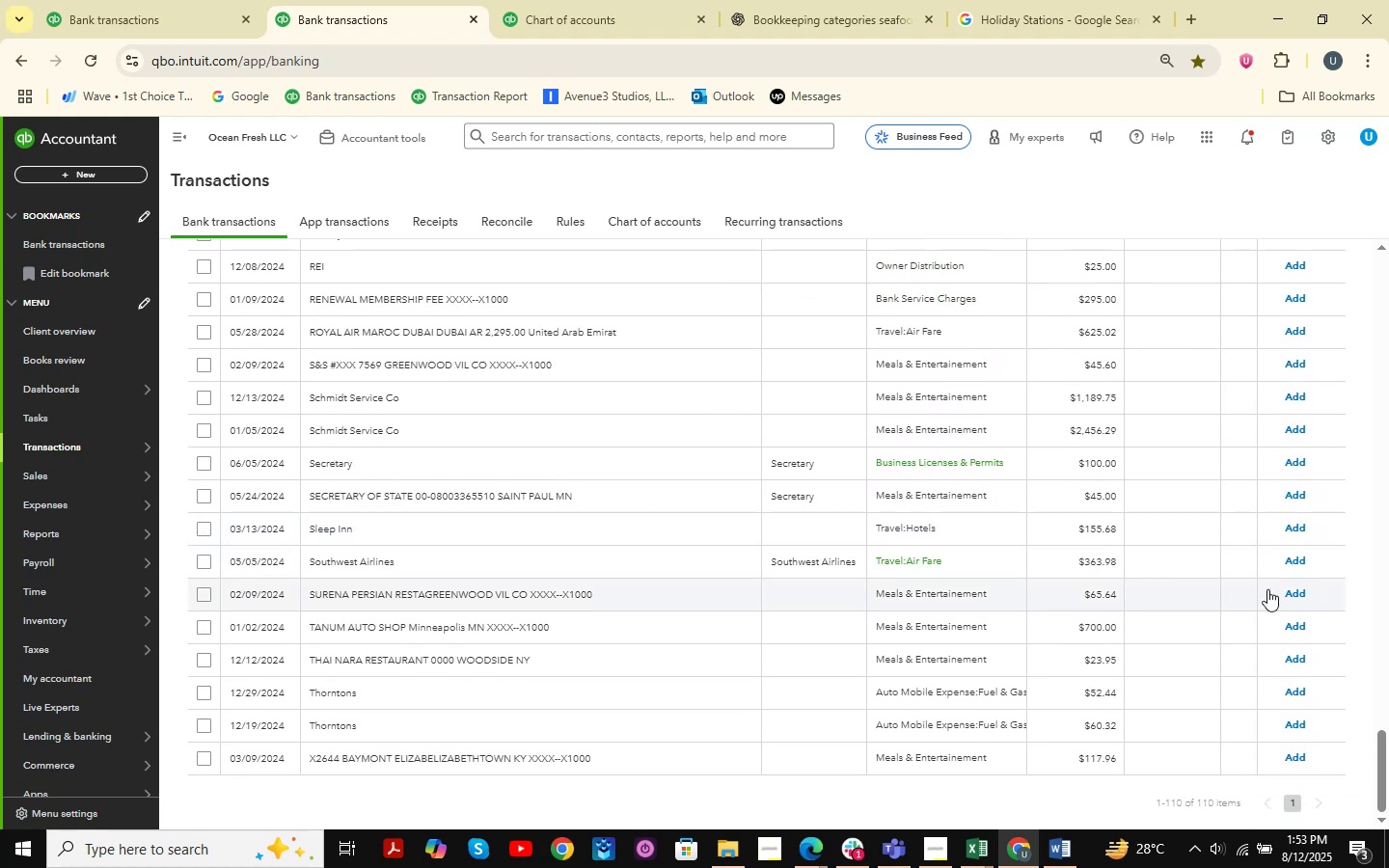 
left_click([1290, 560])
 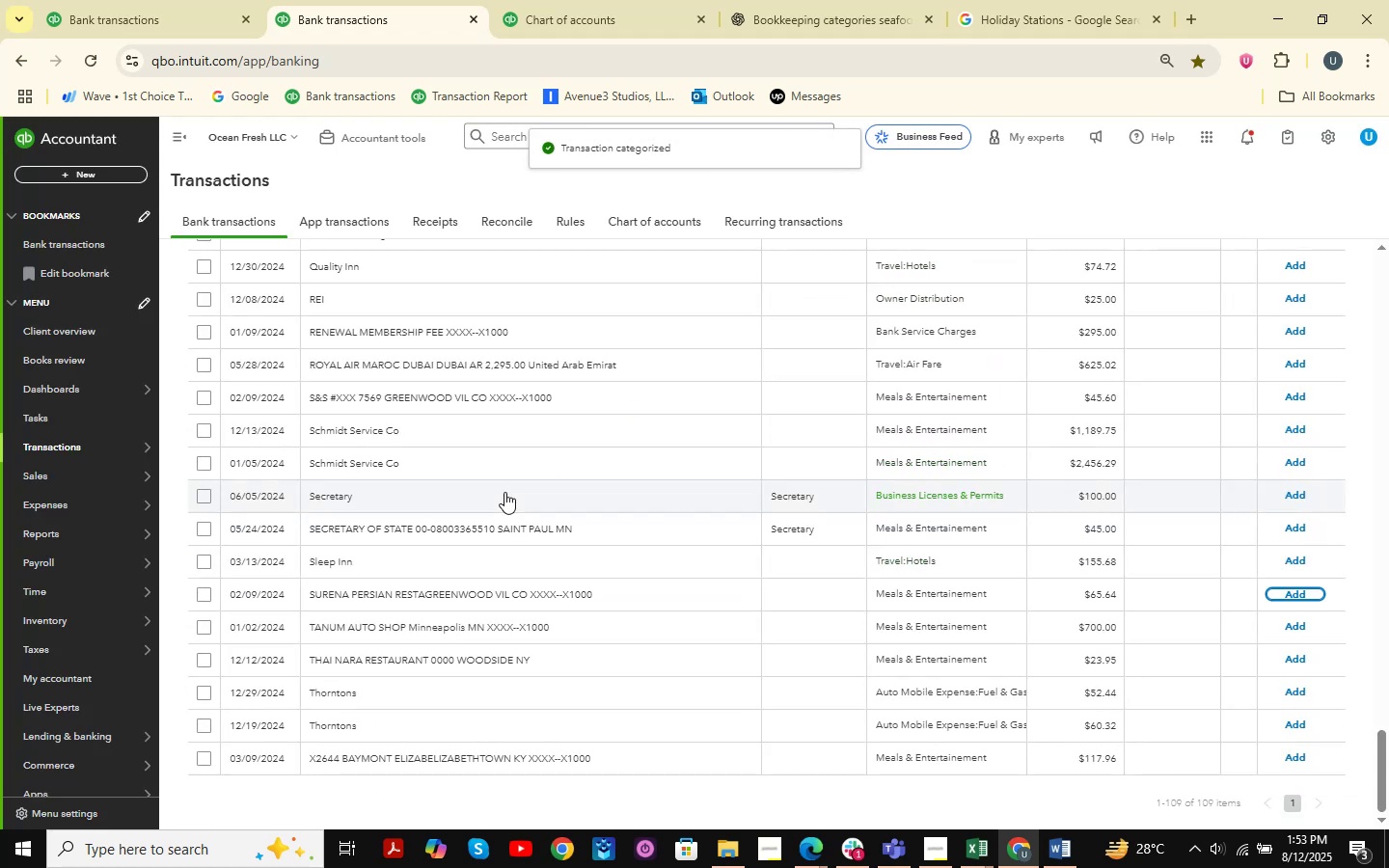 
wait(8.46)
 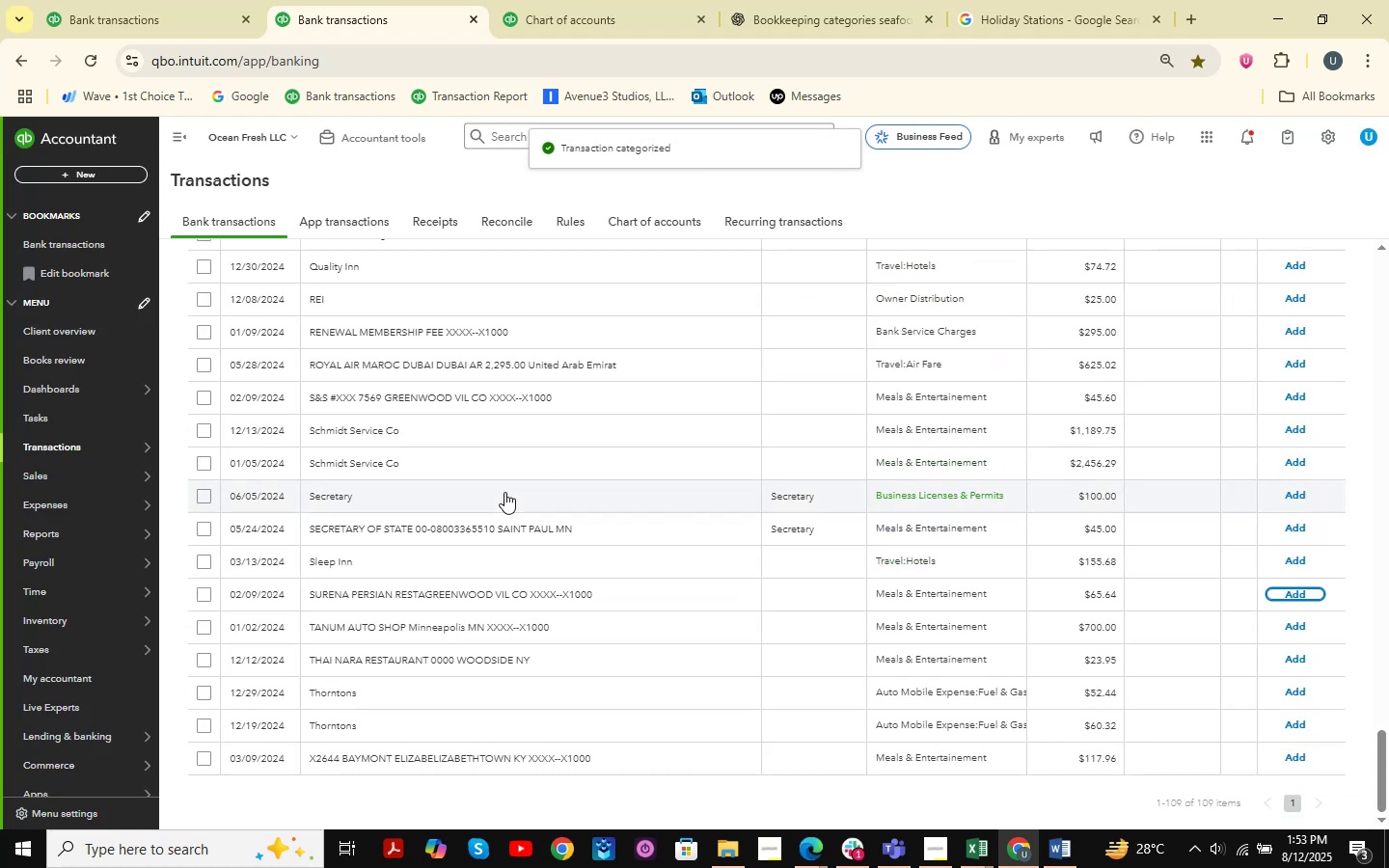 
scroll: coordinate [320, 519], scroll_direction: down, amount: 1.0
 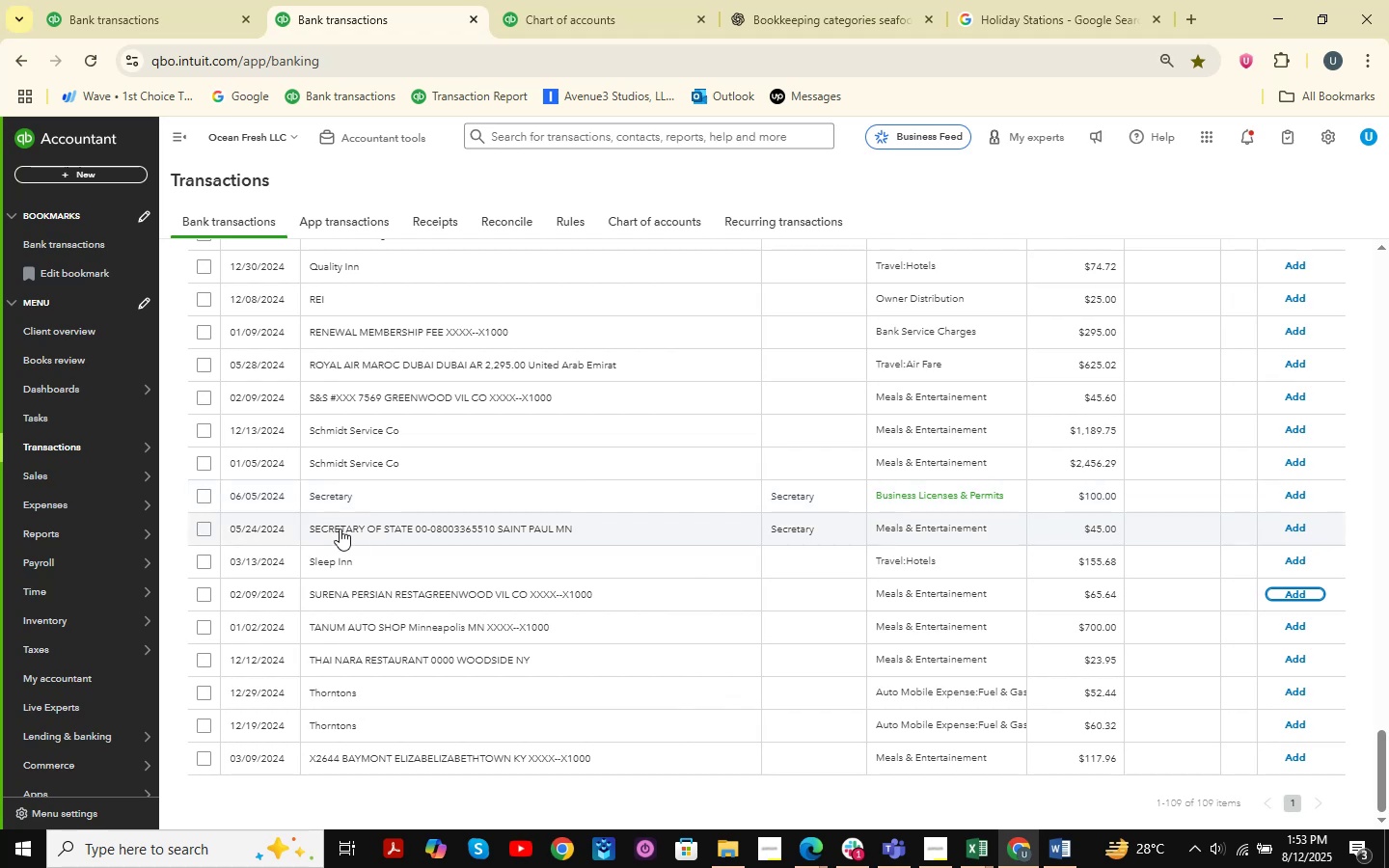 
scroll: coordinate [350, 557], scroll_direction: up, amount: 3.0
 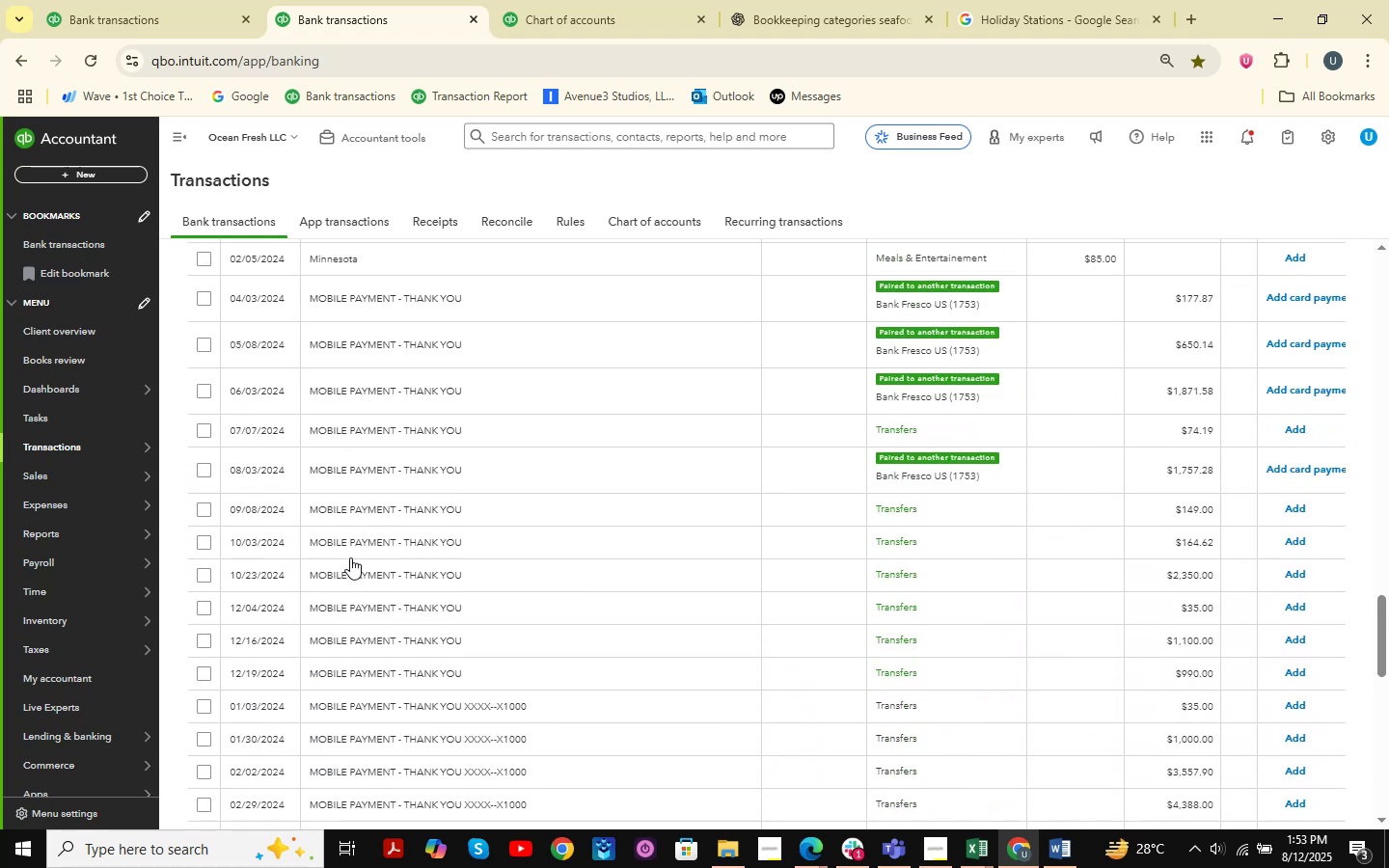 
scroll: coordinate [350, 557], scroll_direction: down, amount: 3.0
 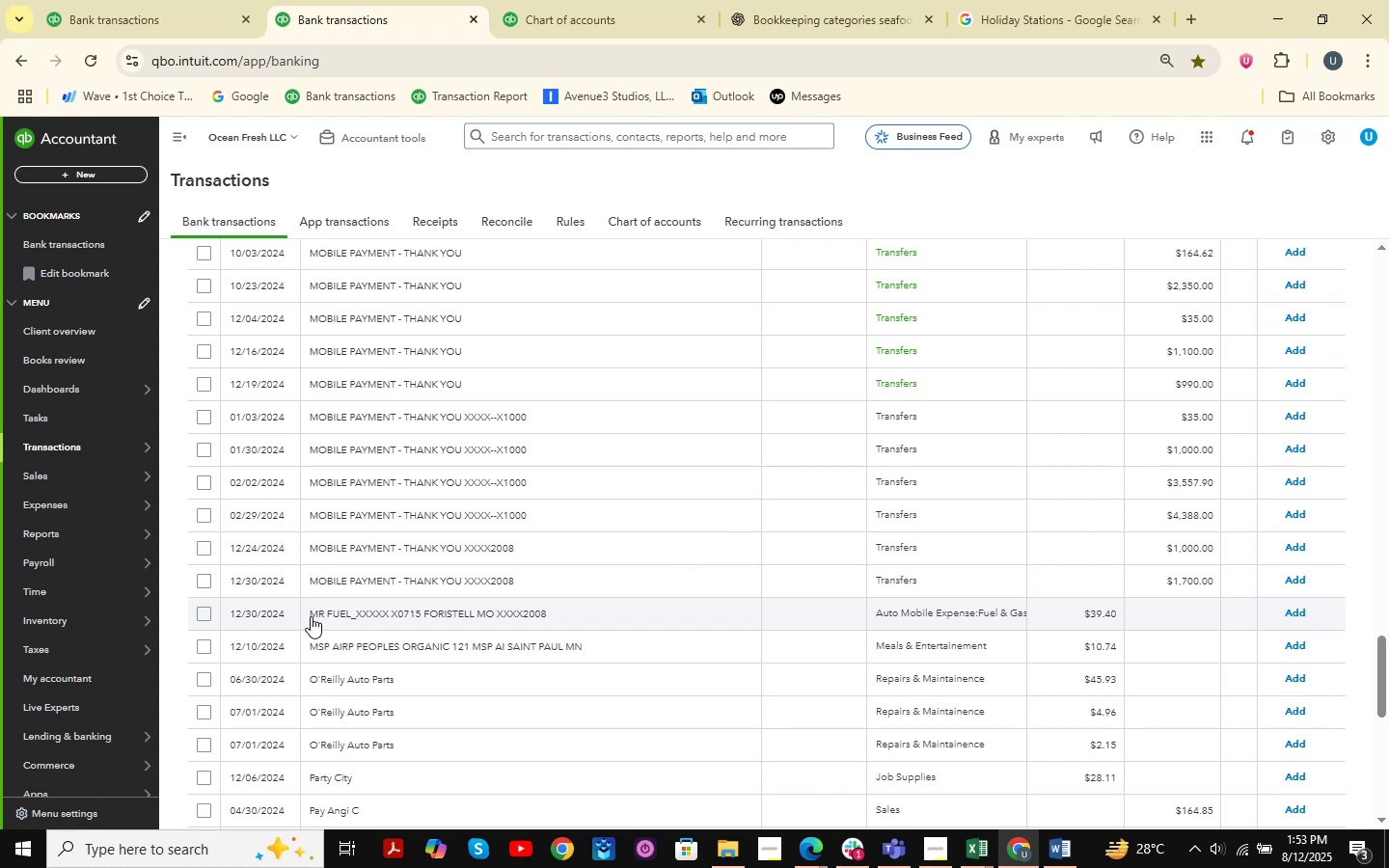 
wait(5.61)
 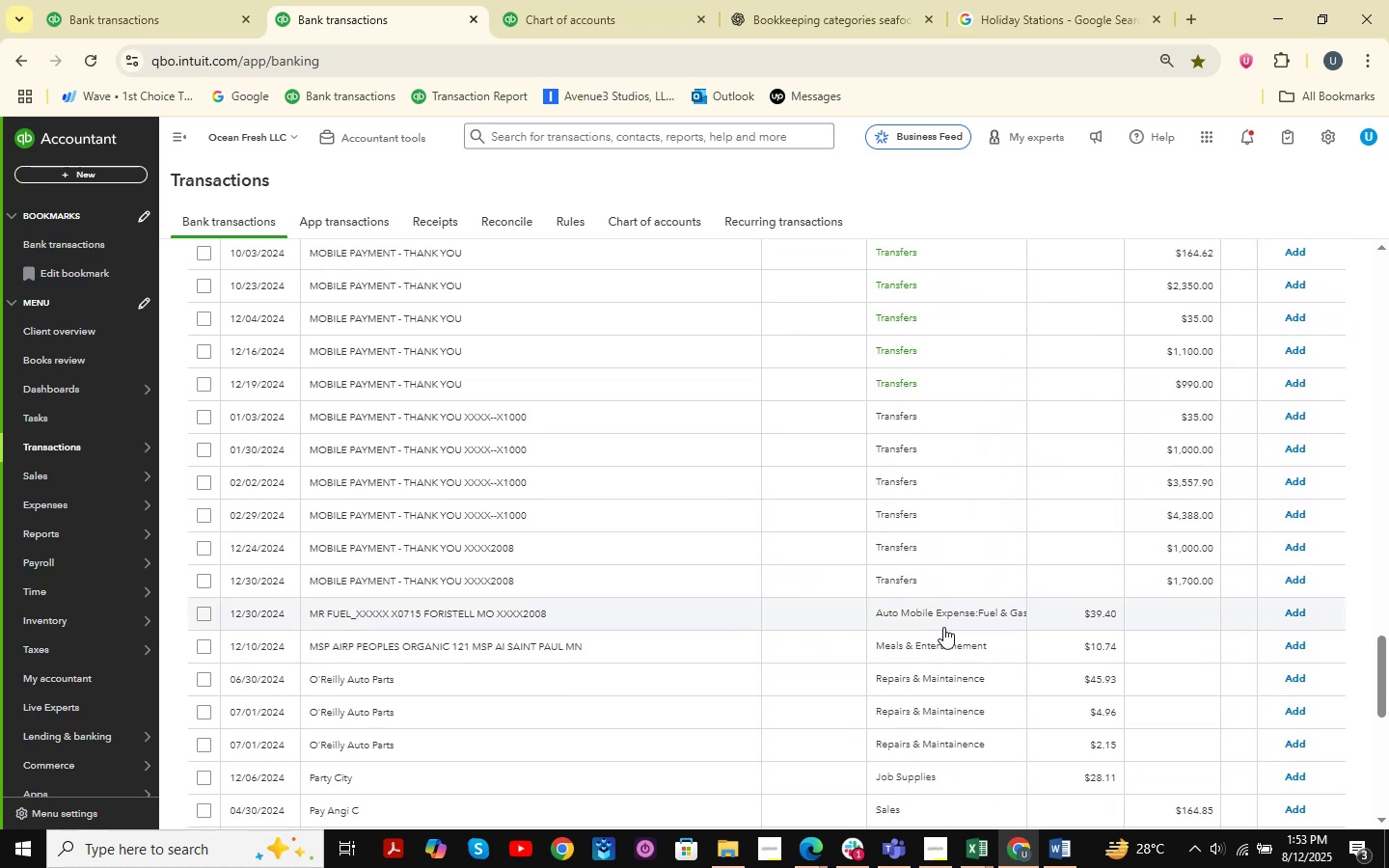 
left_click([1300, 608])
 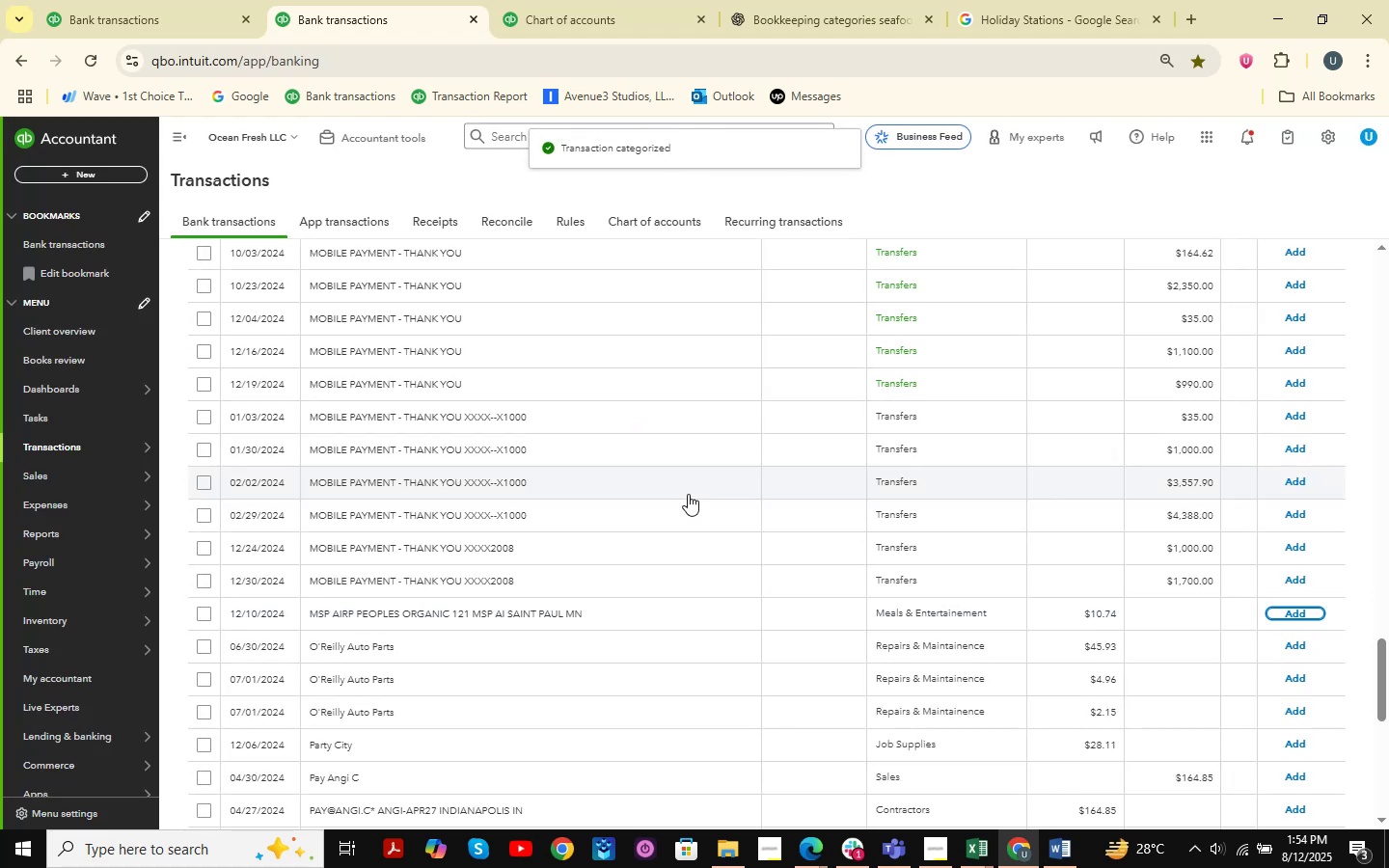 
wait(10.41)
 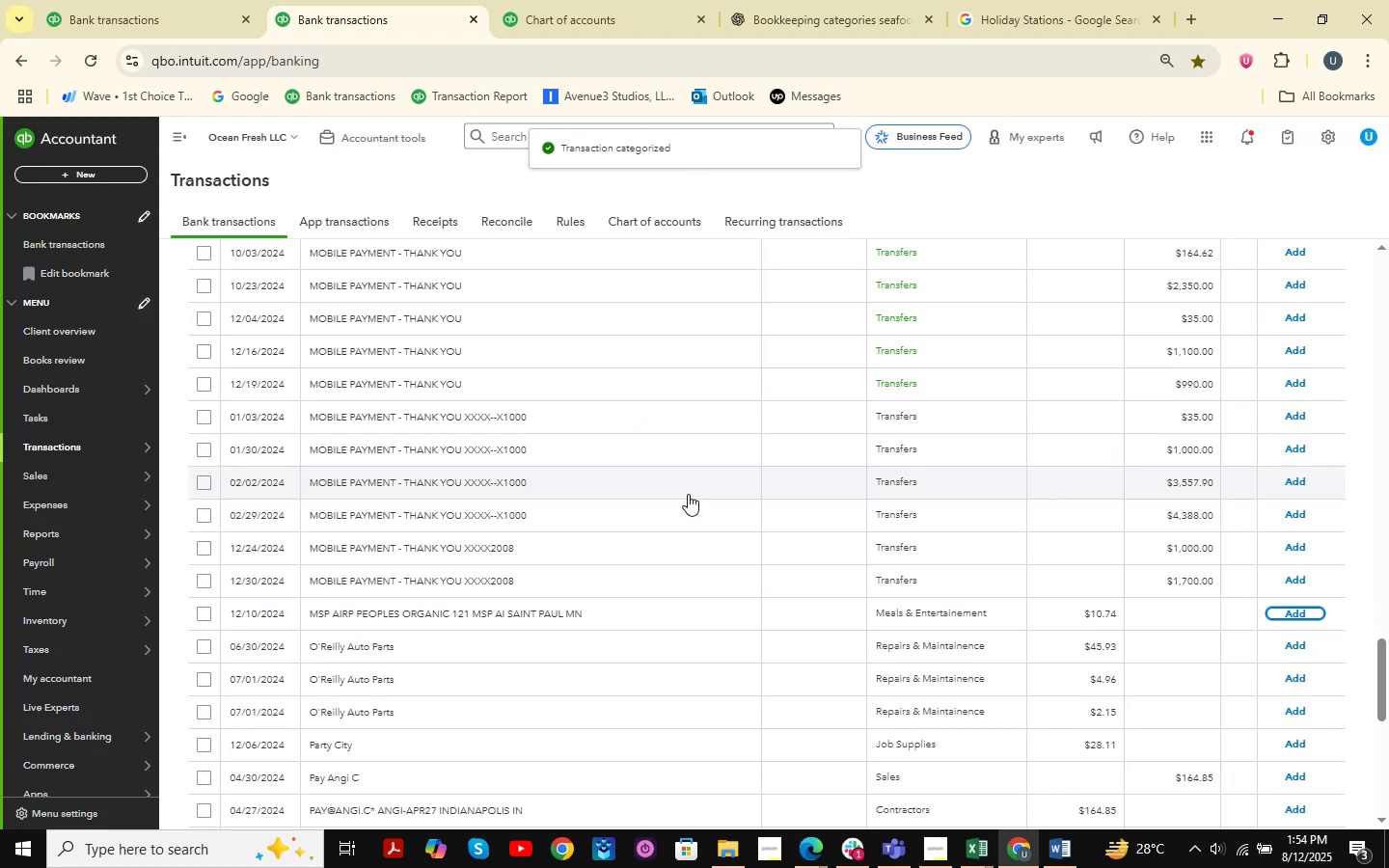 
scroll: coordinate [550, 548], scroll_direction: up, amount: 8.0
 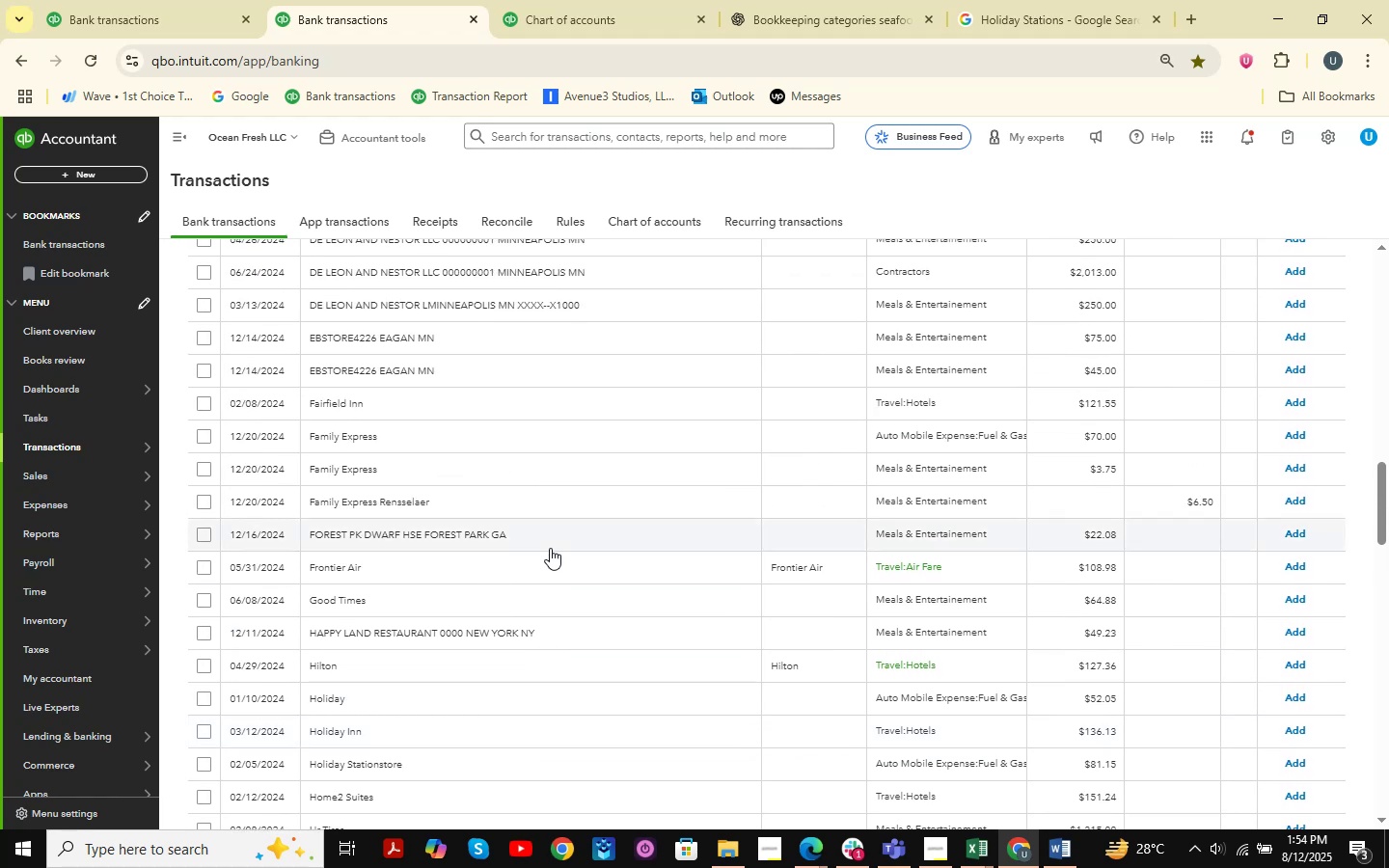 
wait(10.11)
 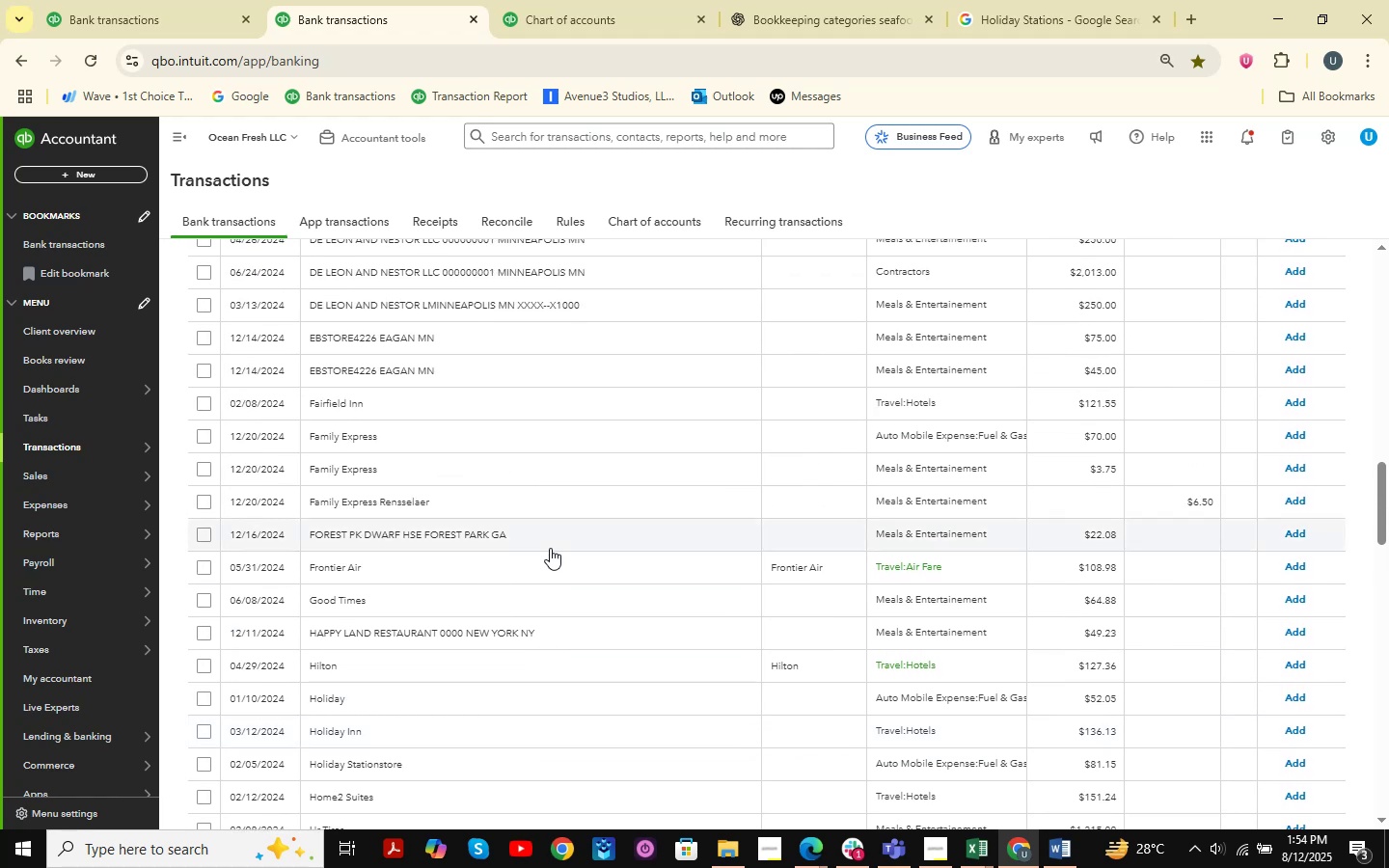 
scroll: coordinate [550, 548], scroll_direction: up, amount: 5.0
 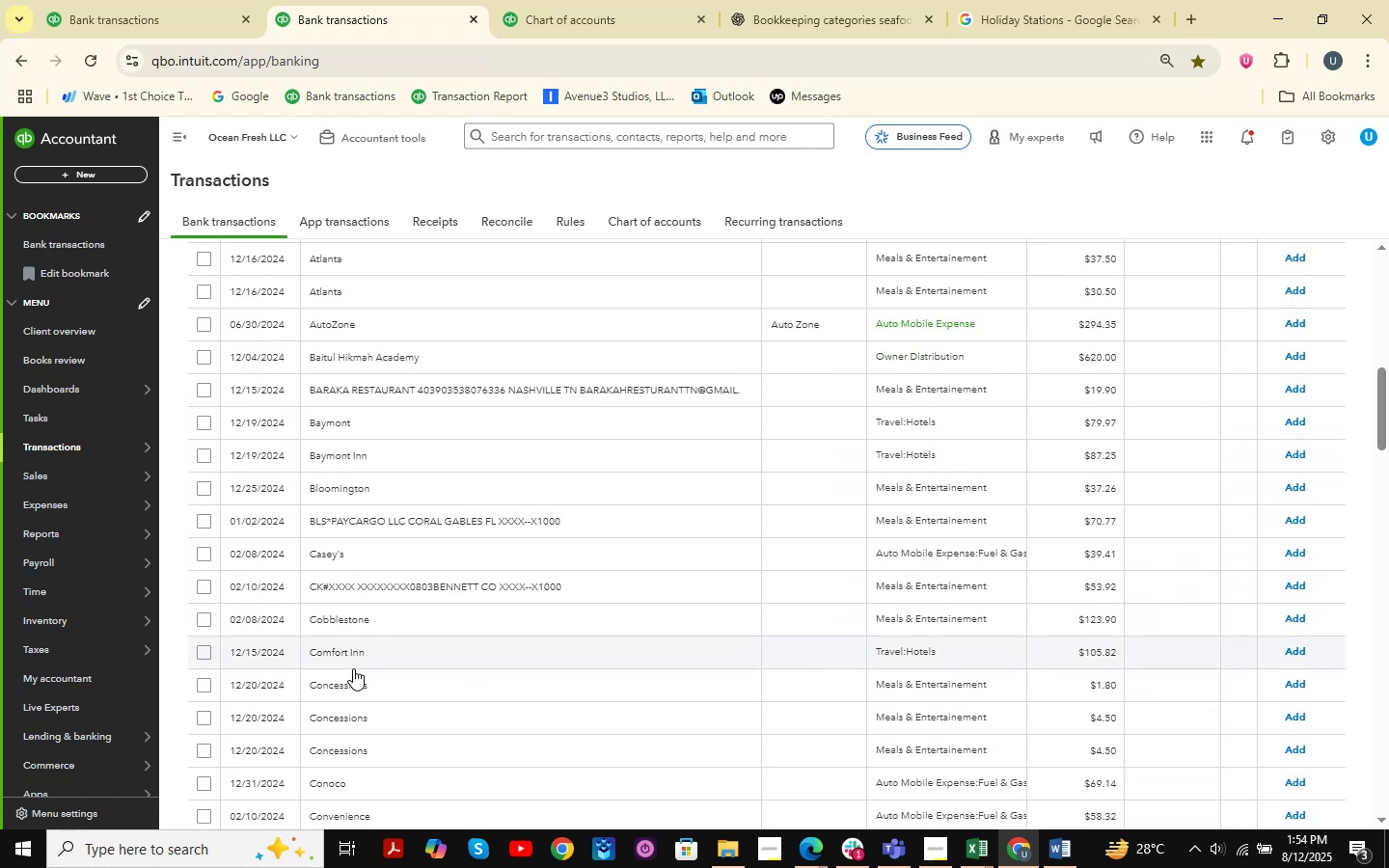 
left_click([350, 681])
 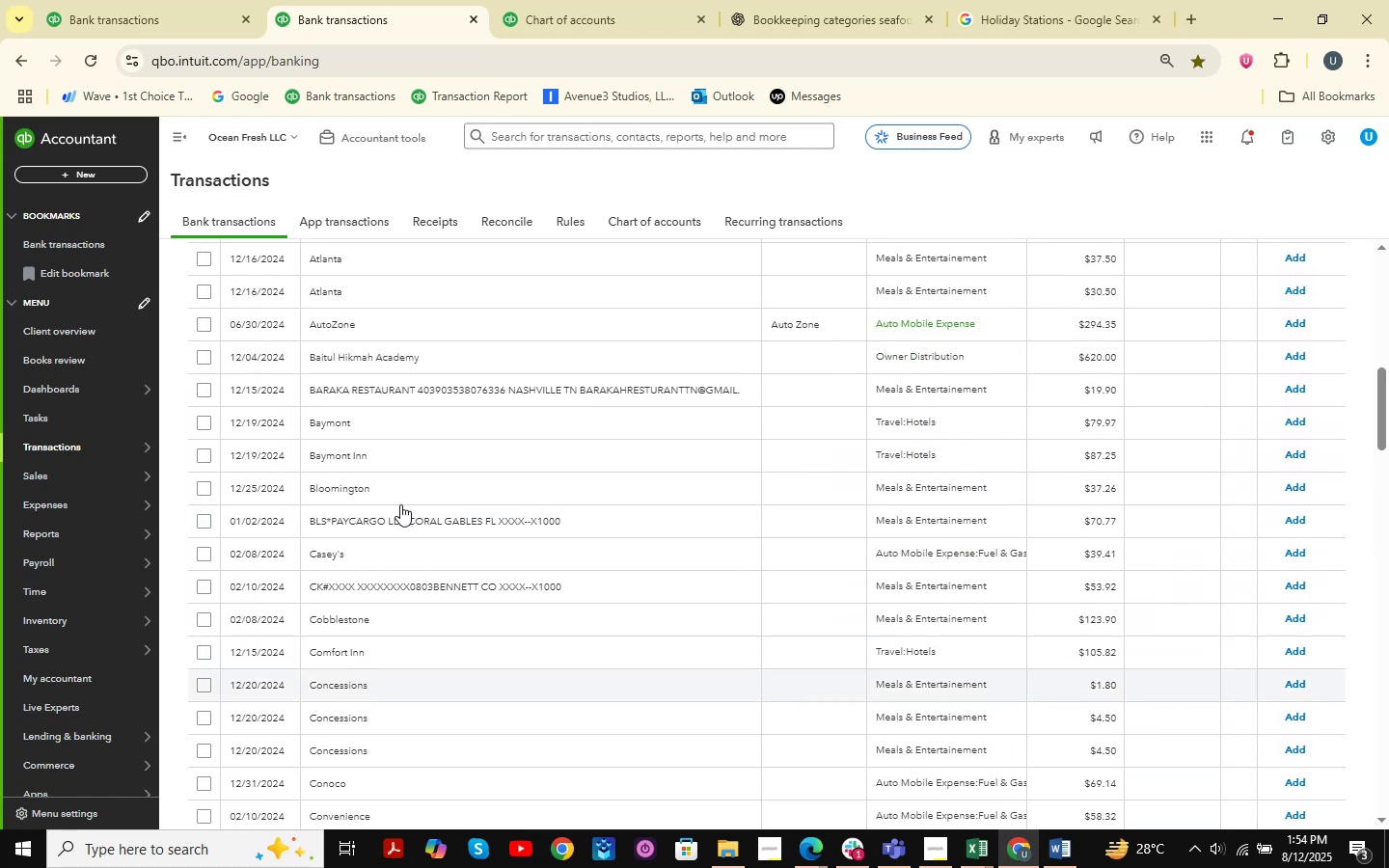 
scroll: coordinate [395, 497], scroll_direction: down, amount: 2.0
 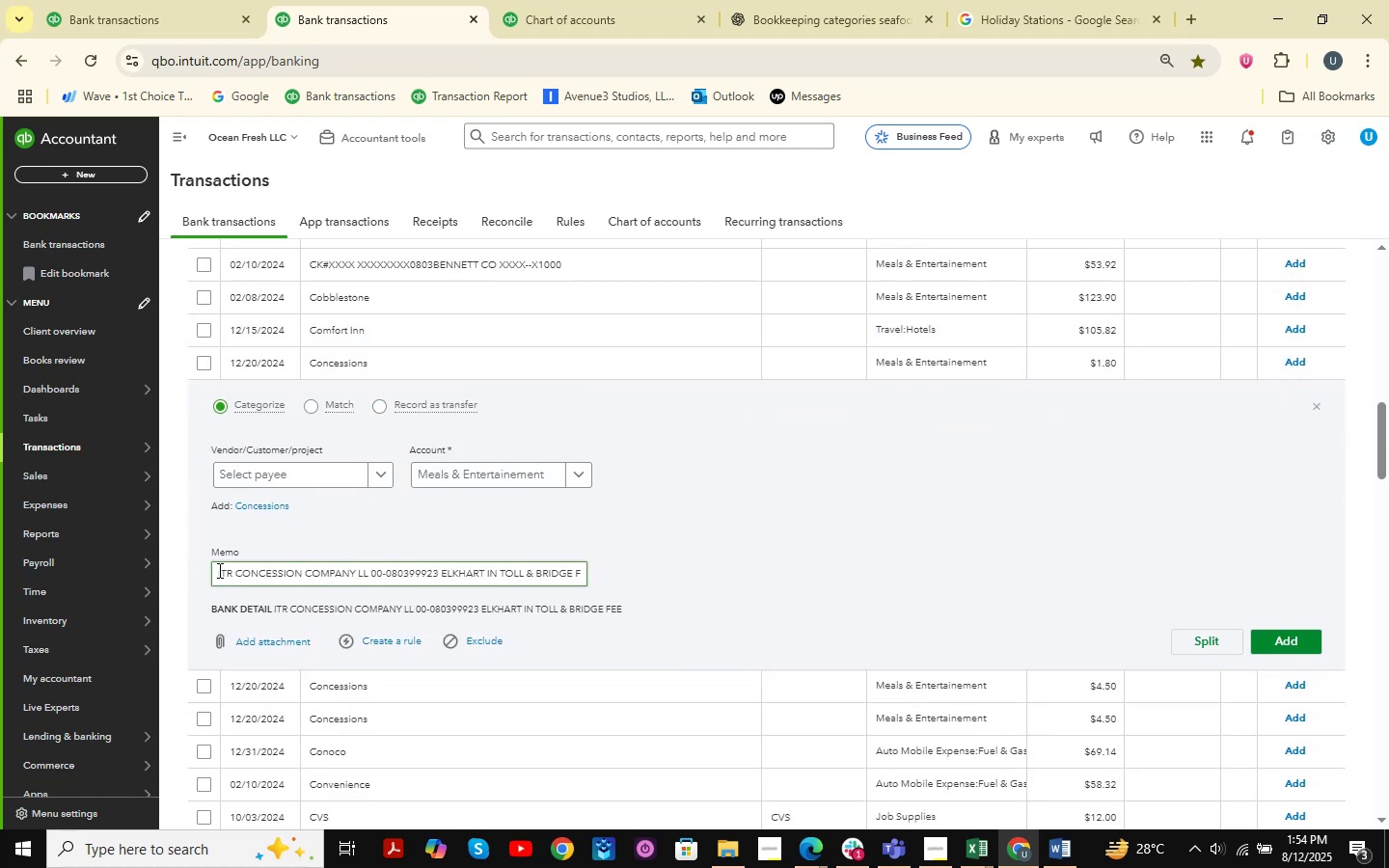 
left_click_drag(start_coordinate=[212, 572], to_coordinate=[346, 583])
 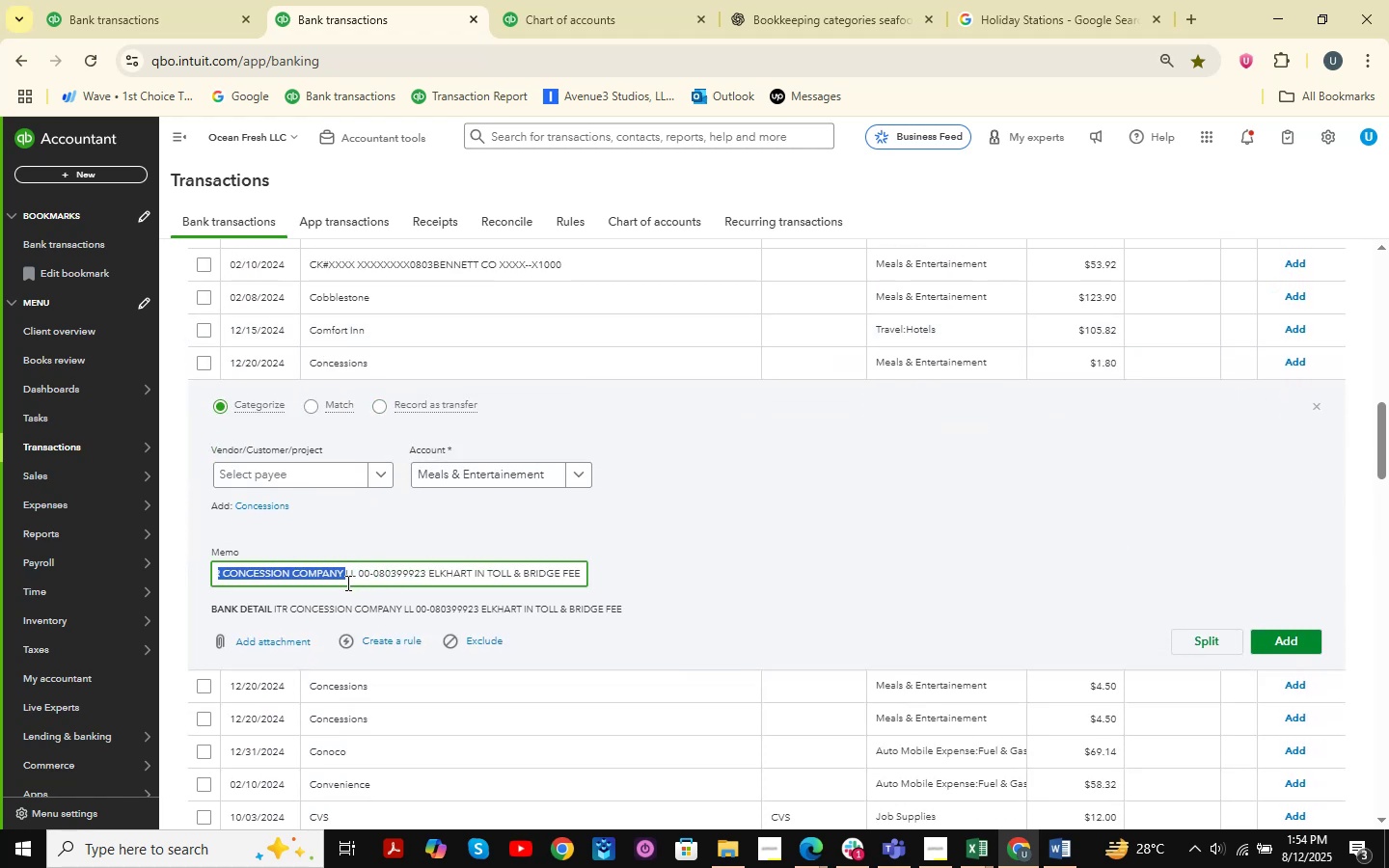 
key(Control+C)
 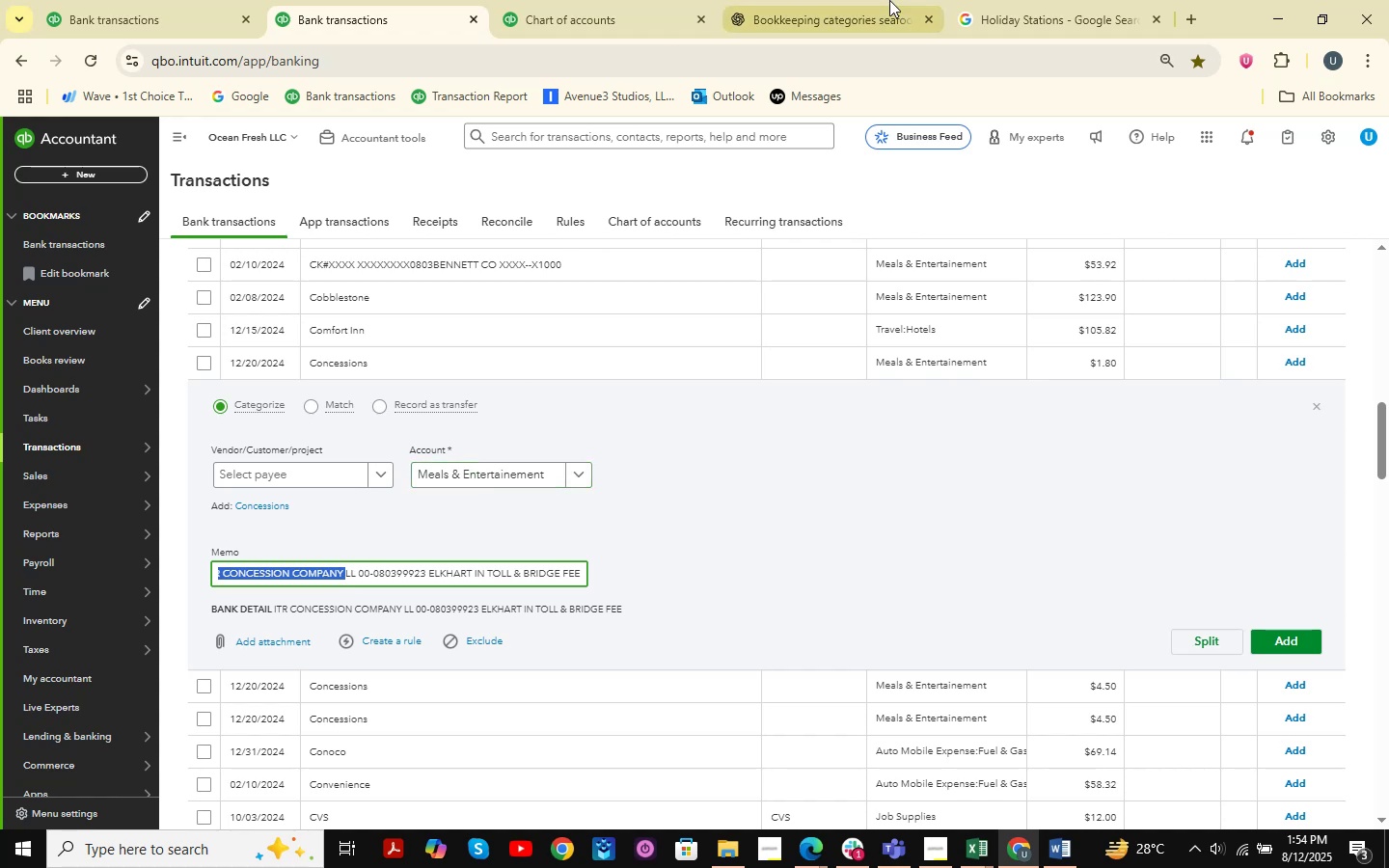 
left_click([893, 0])
 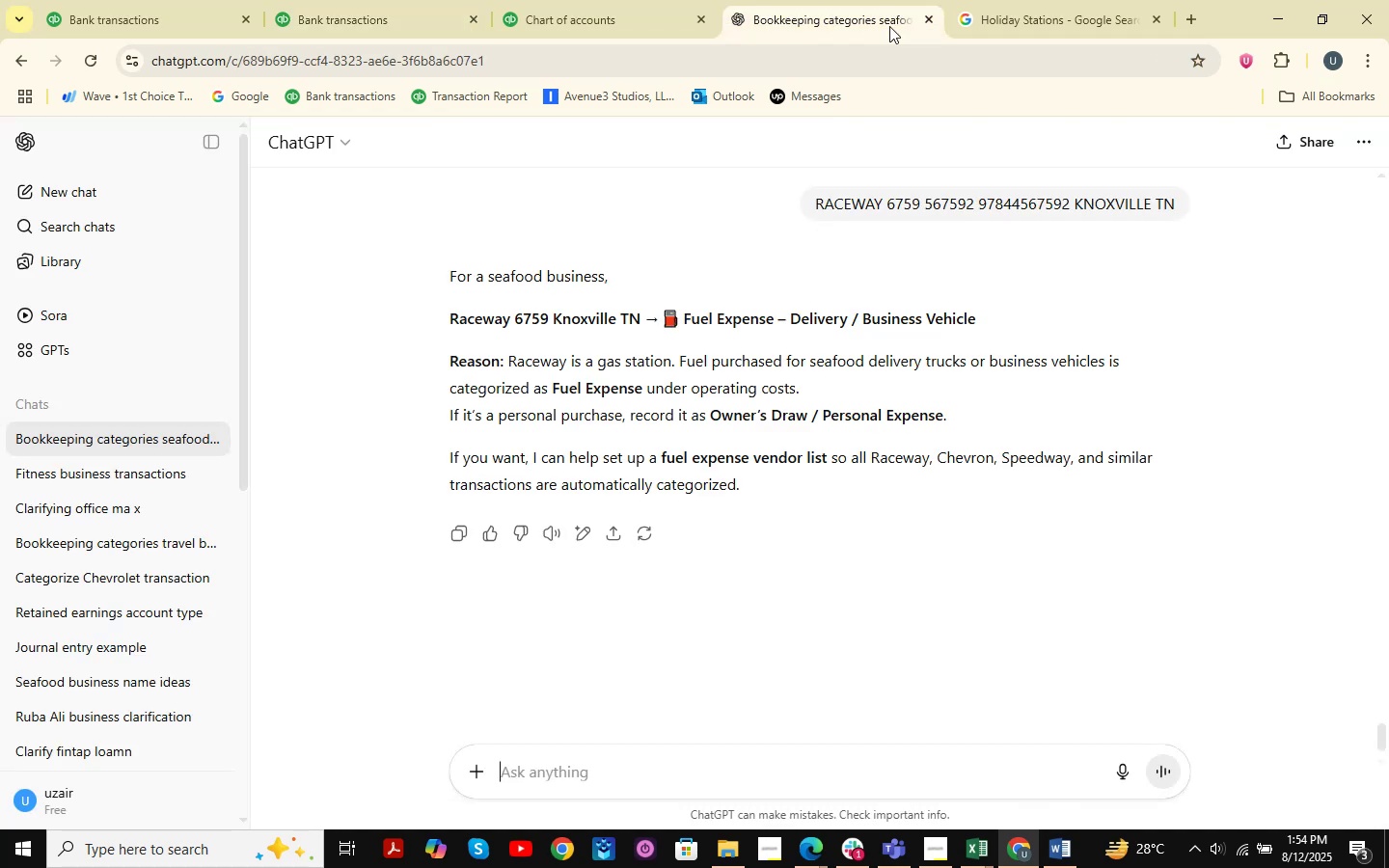 
key(Control+ControlLeft)
 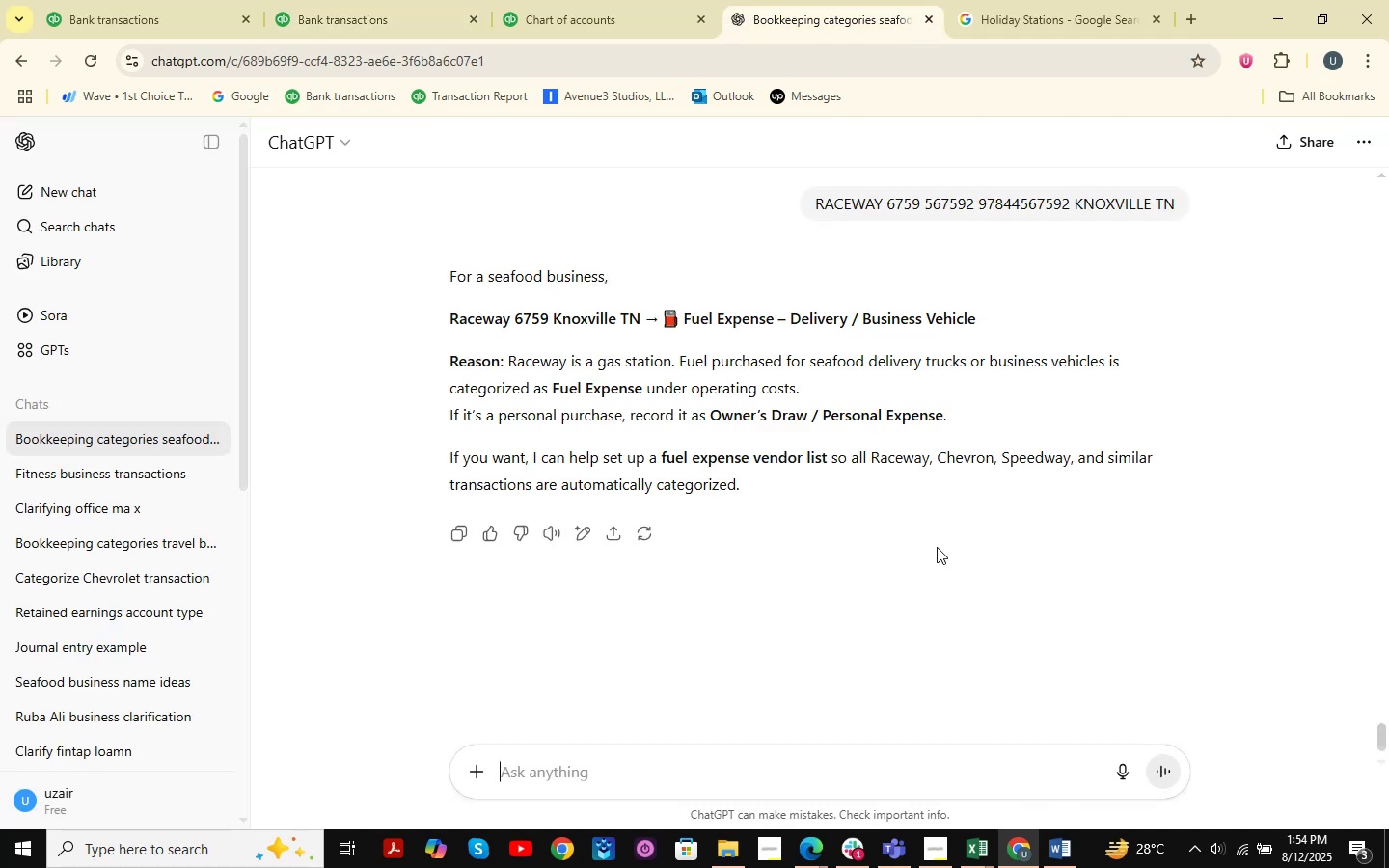 
key(Control+V)
 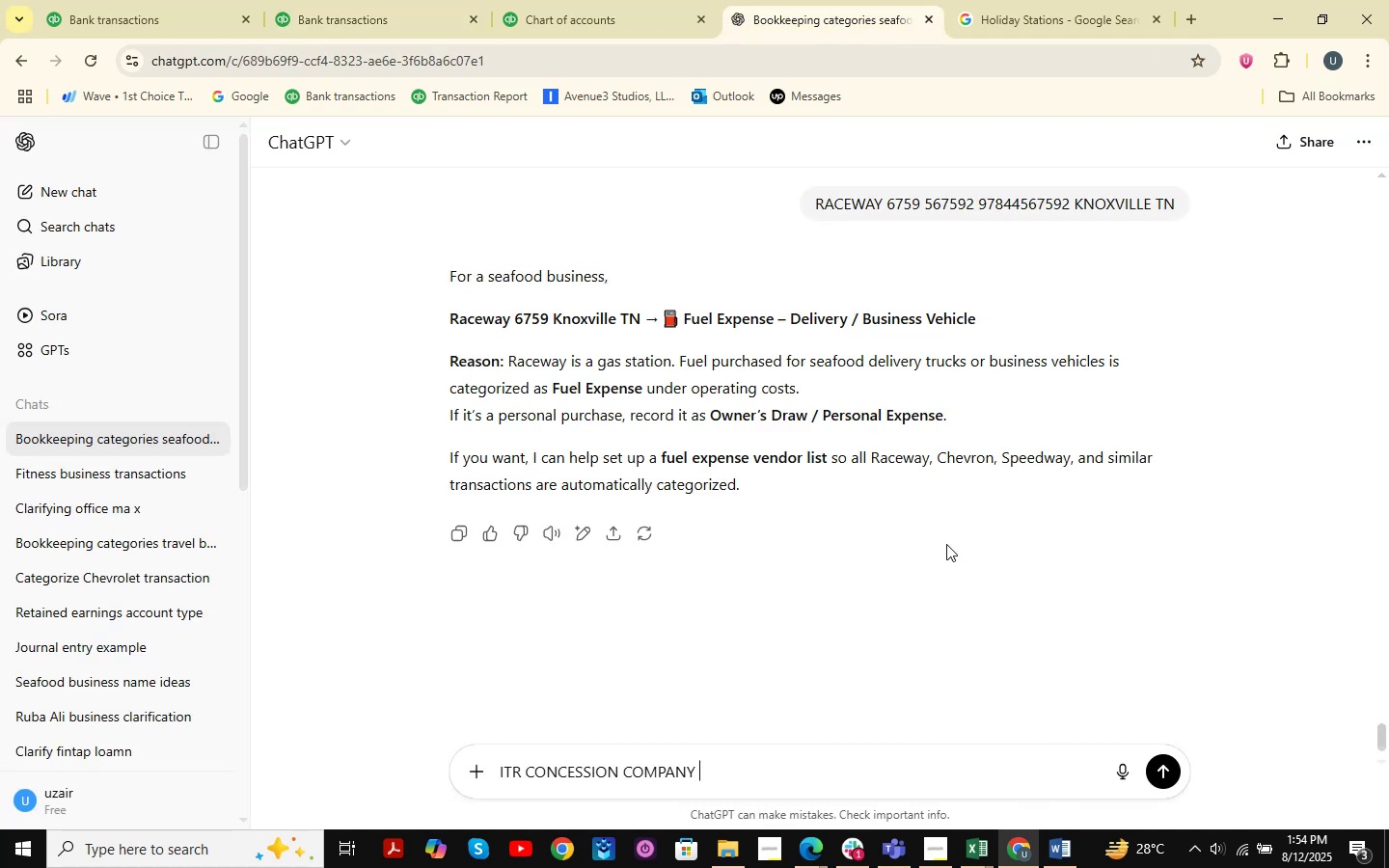 
key(NumpadEnter)
 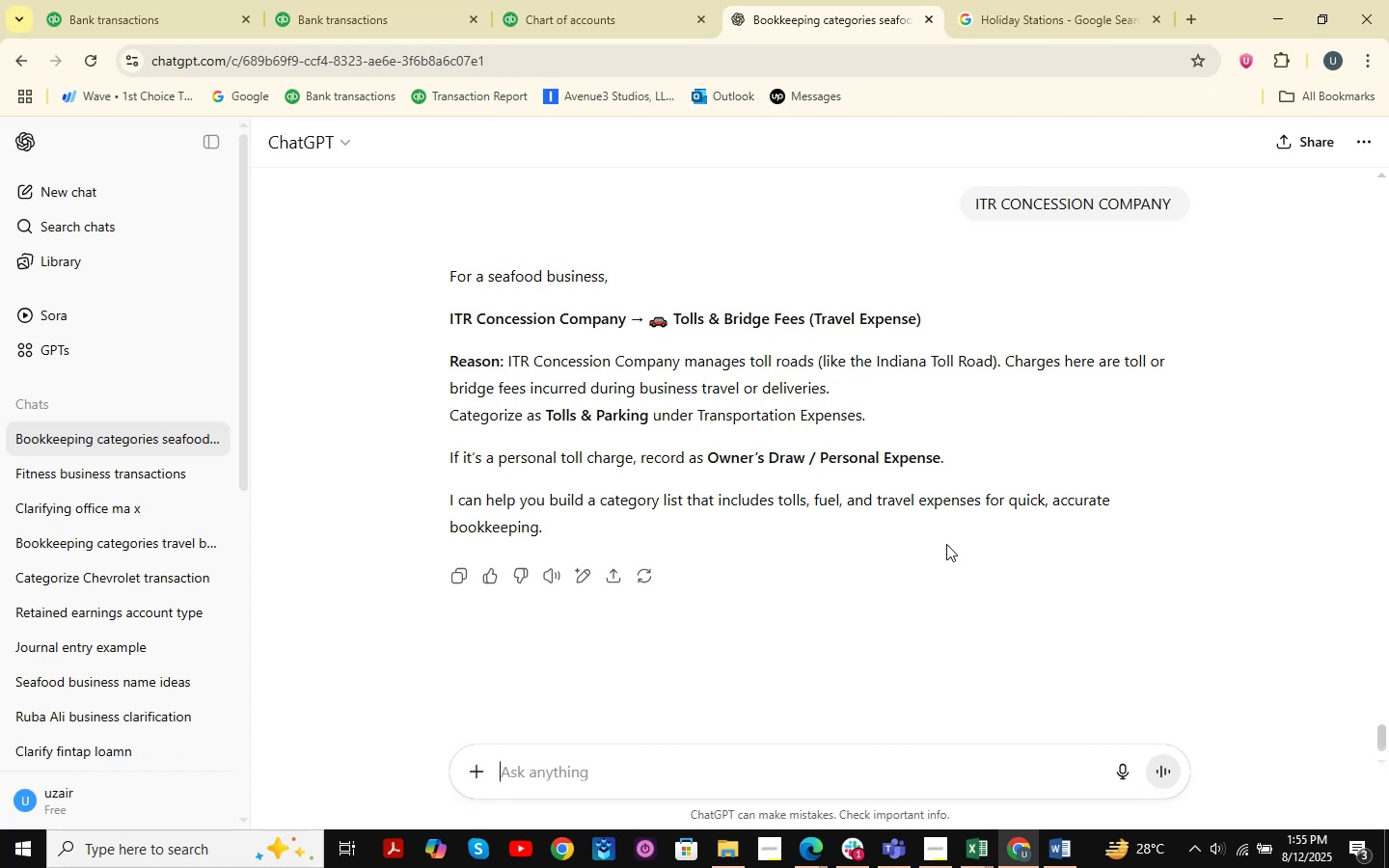 
wait(25.57)
 